 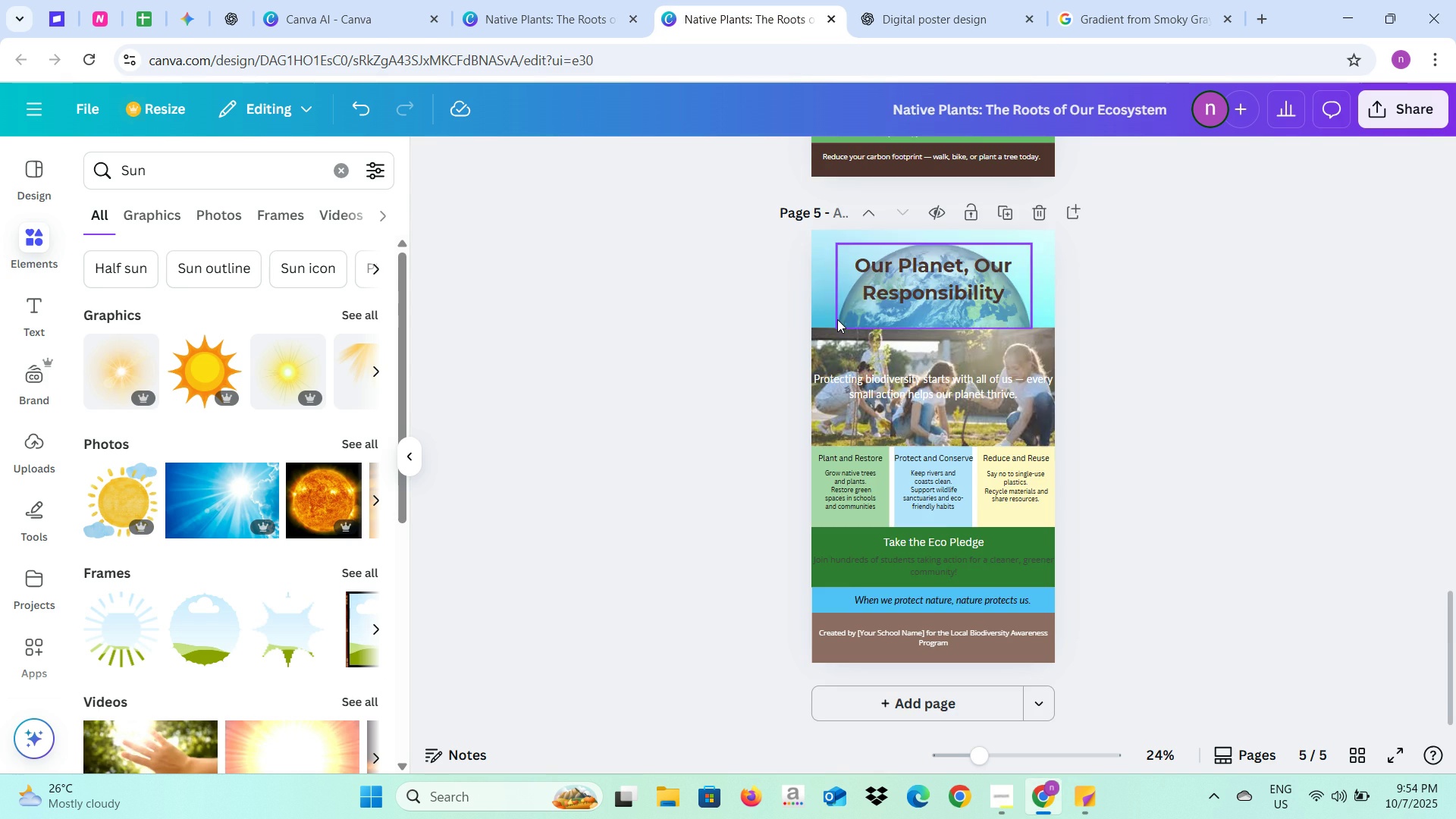 
scroll: coordinate [838, 320], scroll_direction: up, amount: 5.0
 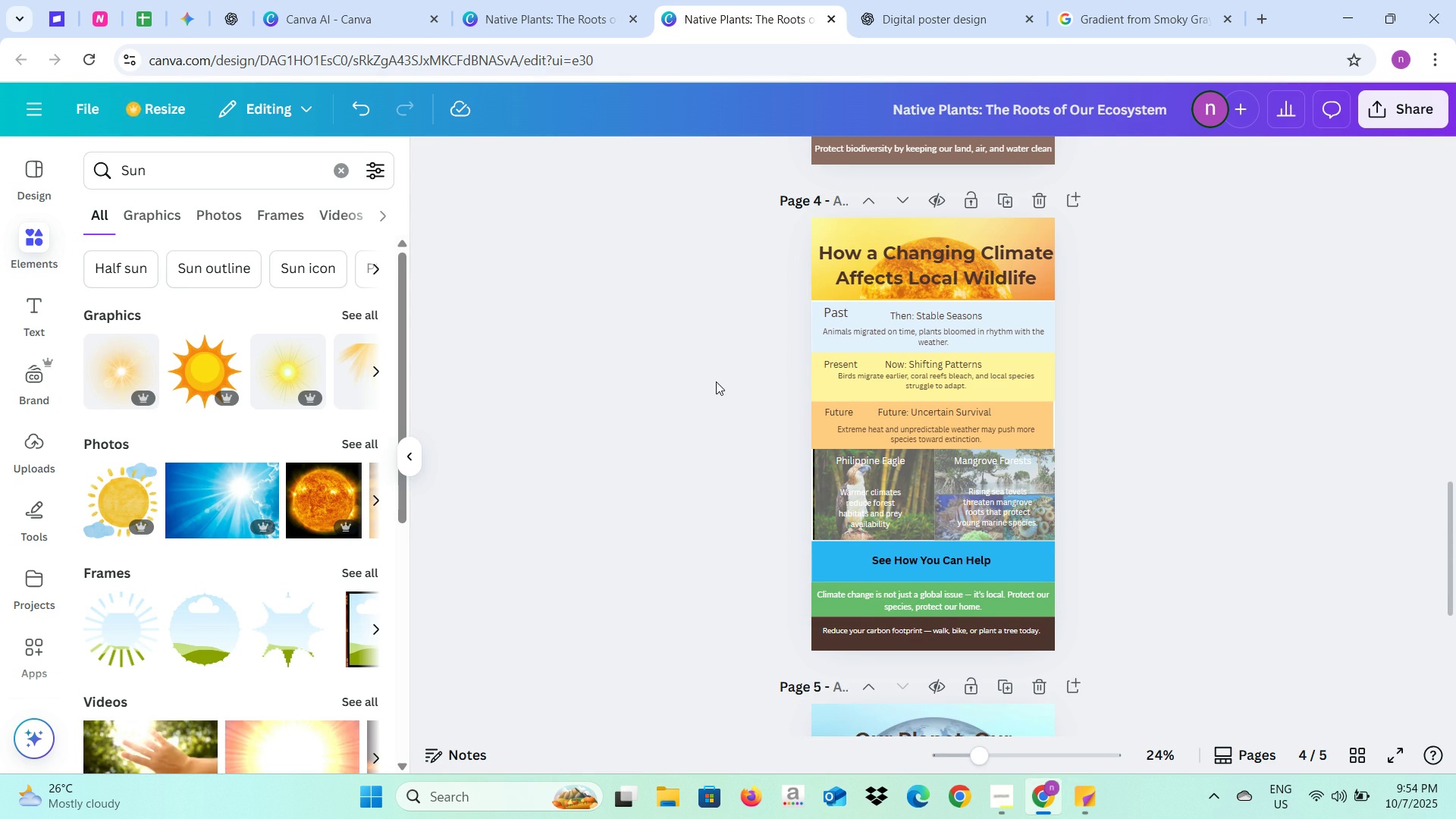 
wait(5.62)
 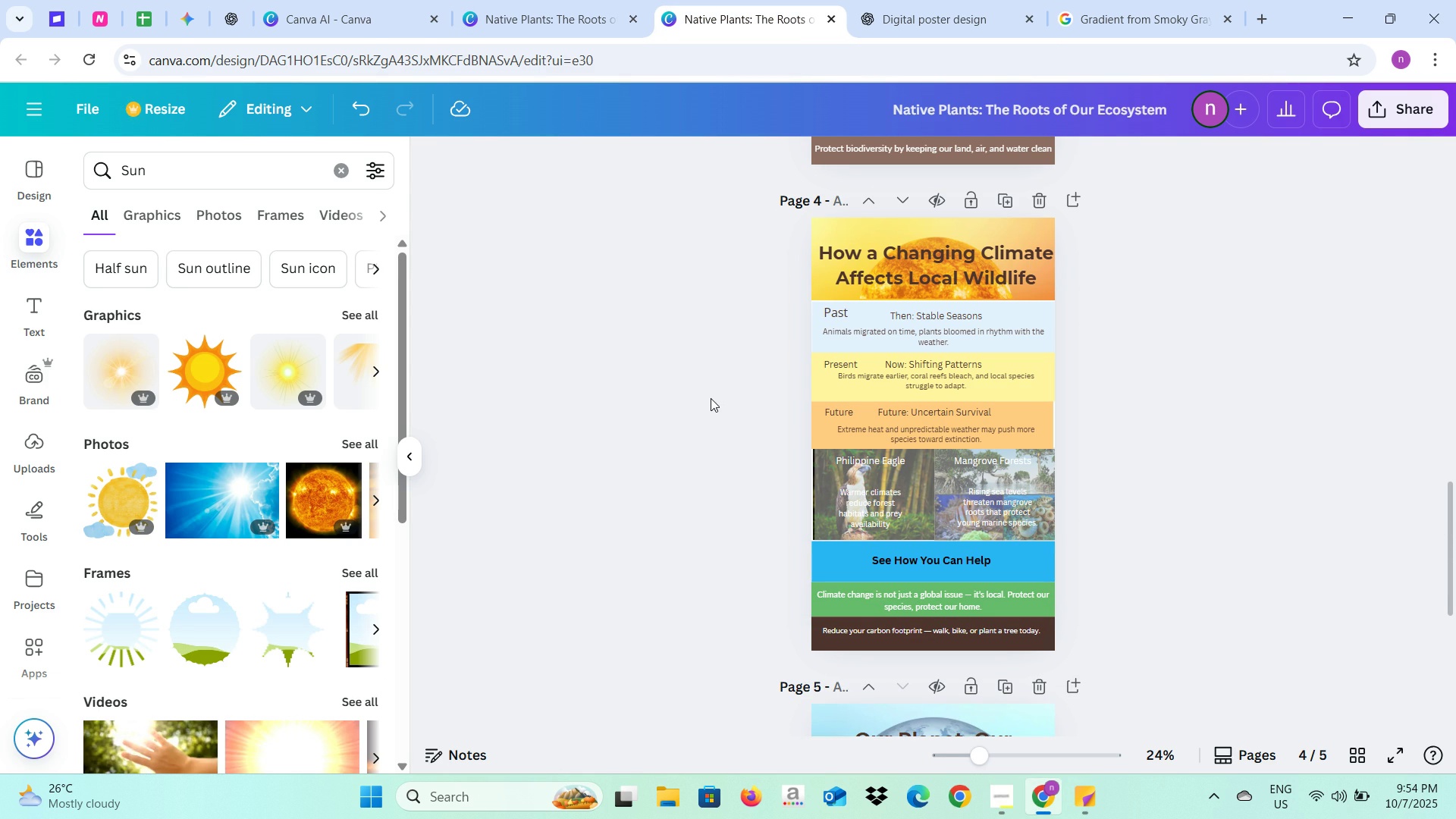 
left_click([720, 356])
 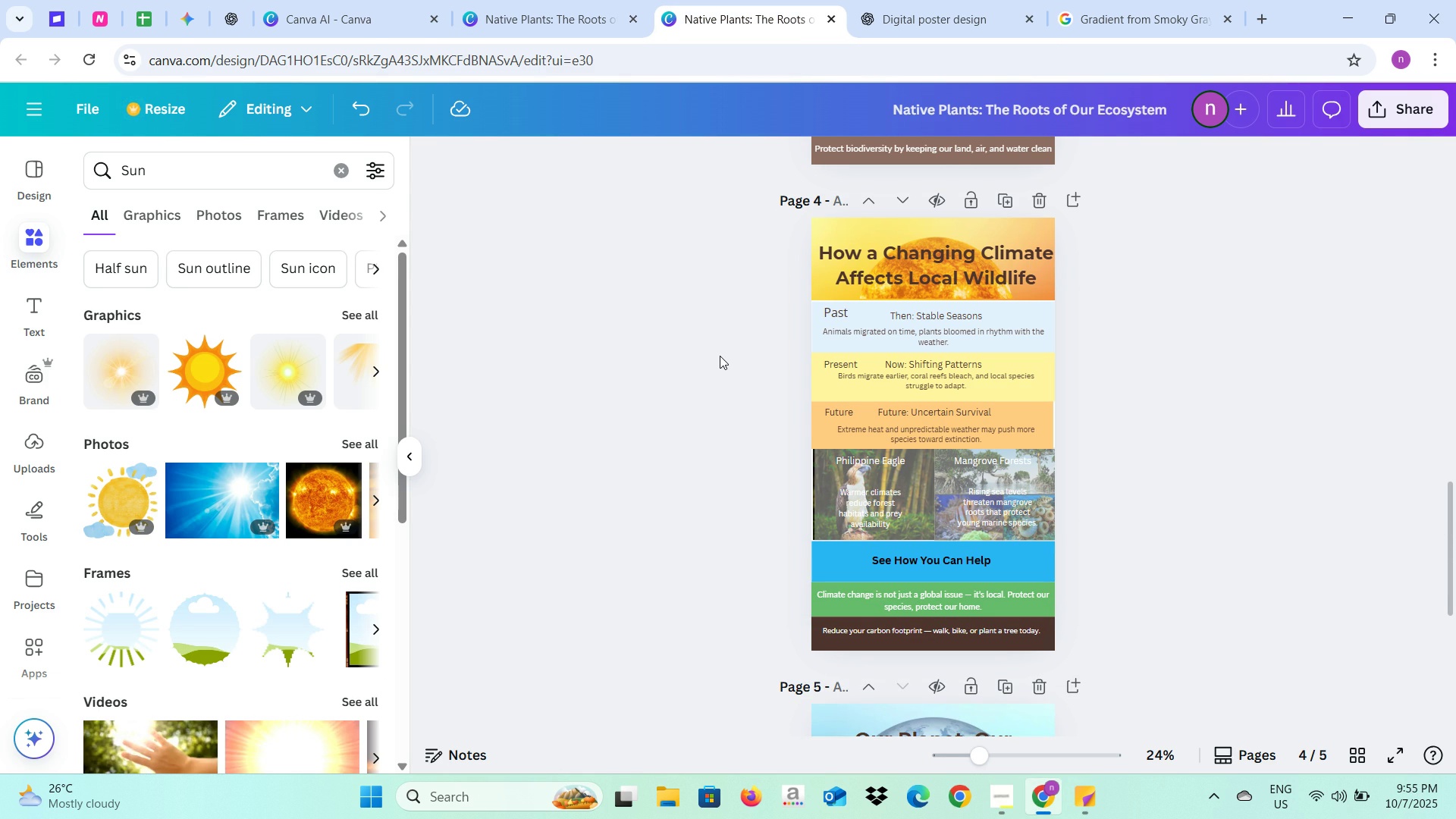 
scroll: coordinate [721, 354], scroll_direction: up, amount: 8.0
 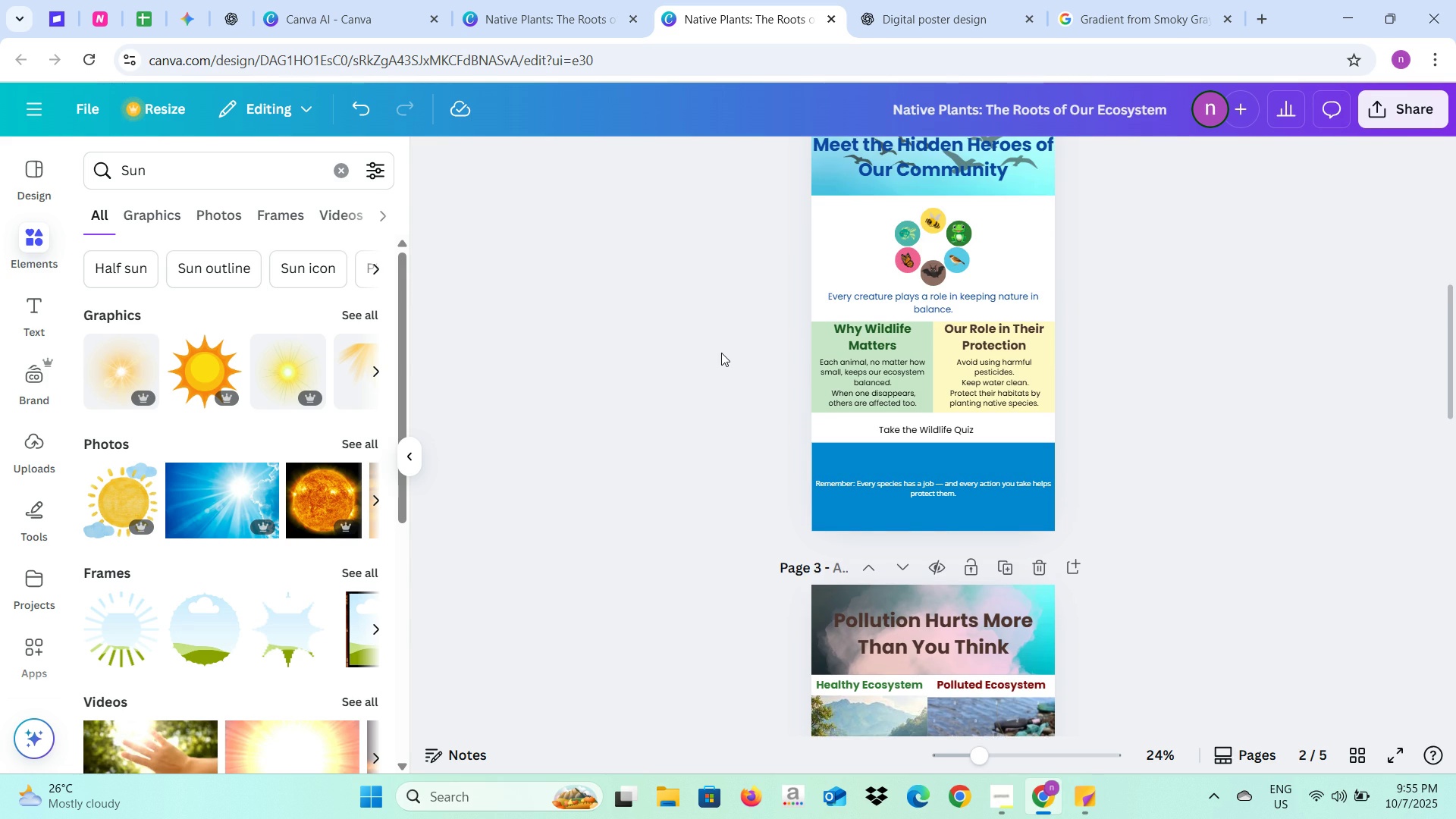 
scroll: coordinate [723, 352], scroll_direction: down, amount: 2.0
 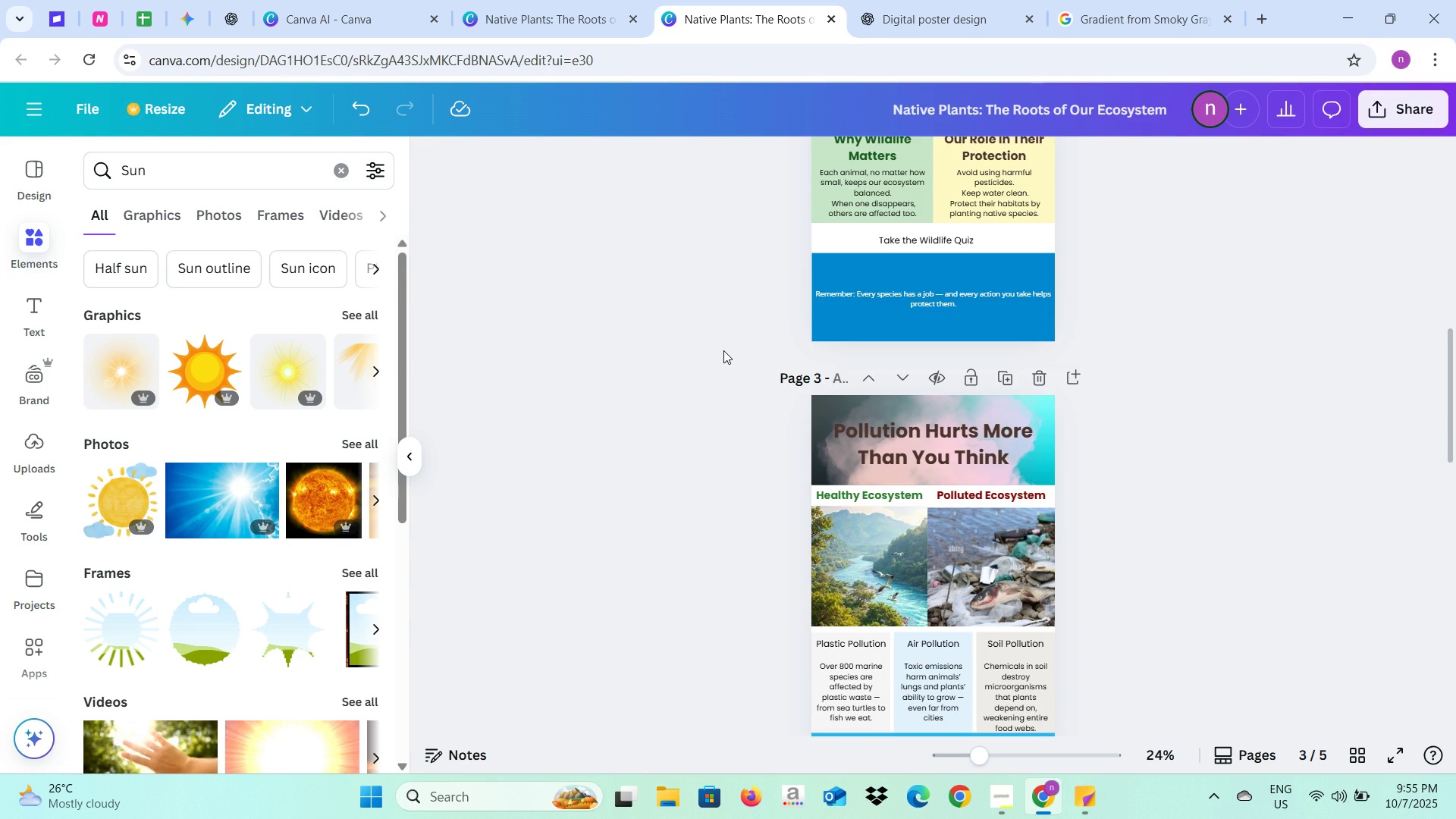 
scroll: coordinate [723, 350], scroll_direction: up, amount: 4.0
 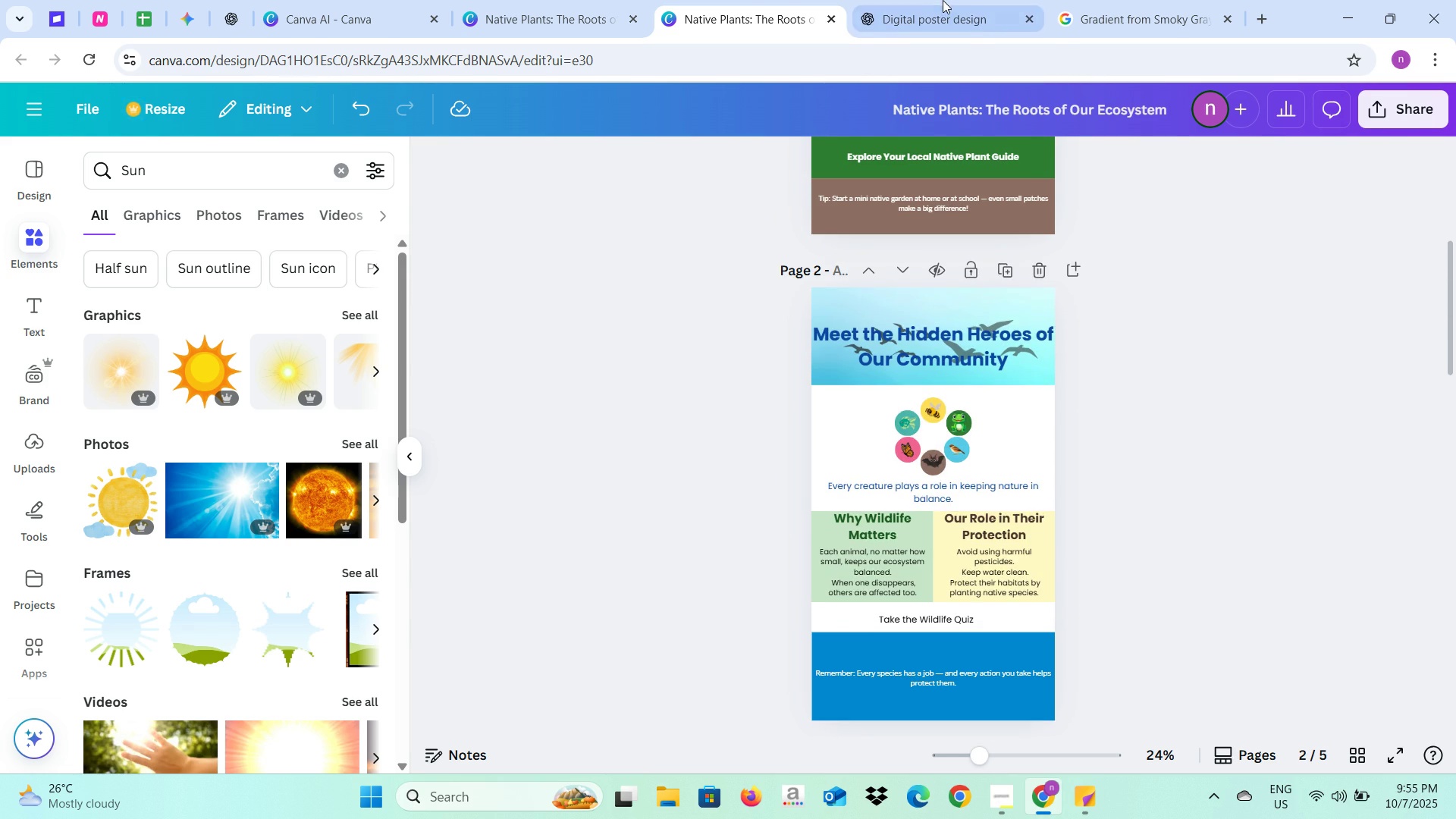 
left_click([943, 0])
 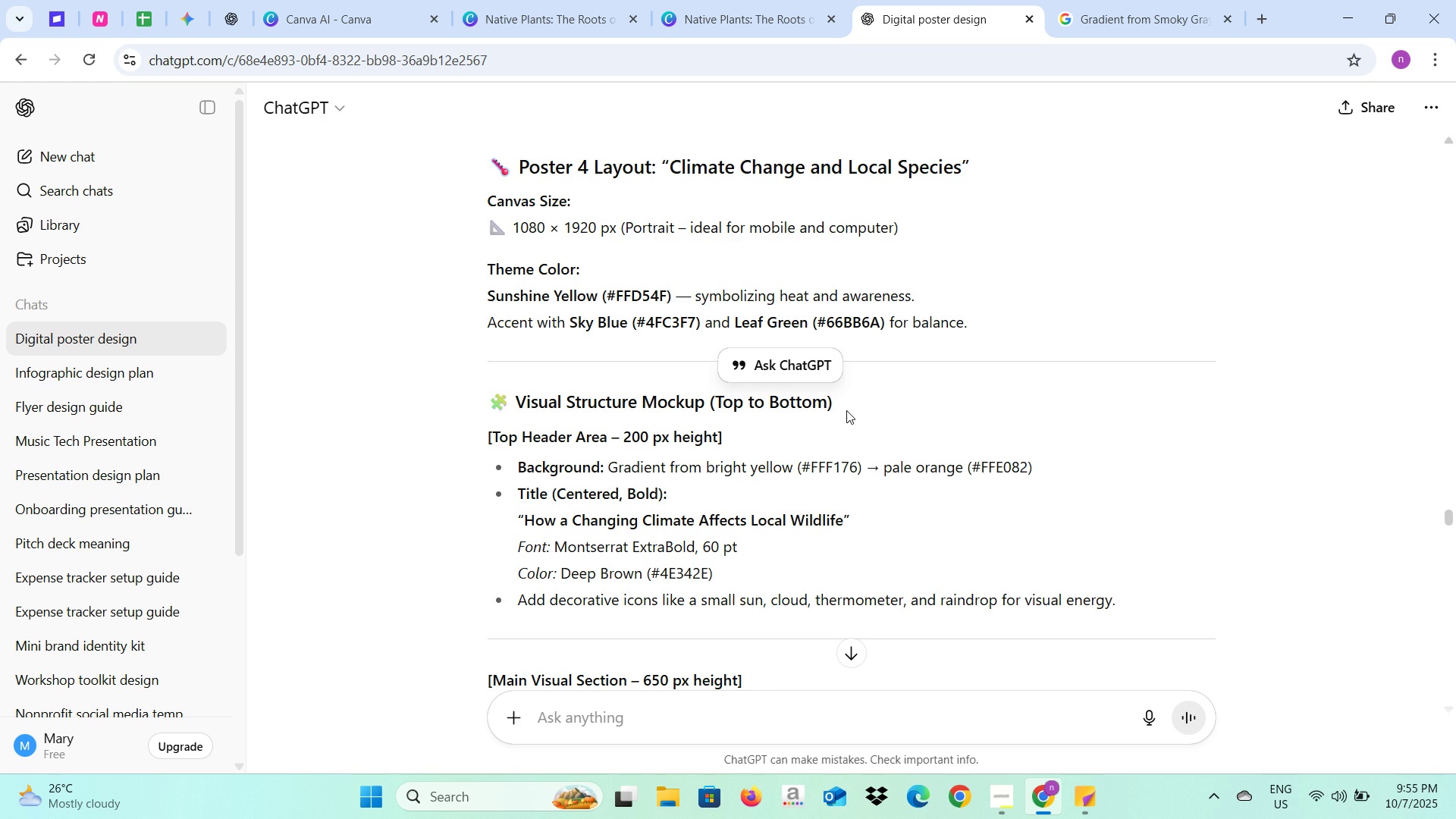 
scroll: coordinate [846, 402], scroll_direction: up, amount: 44.0
 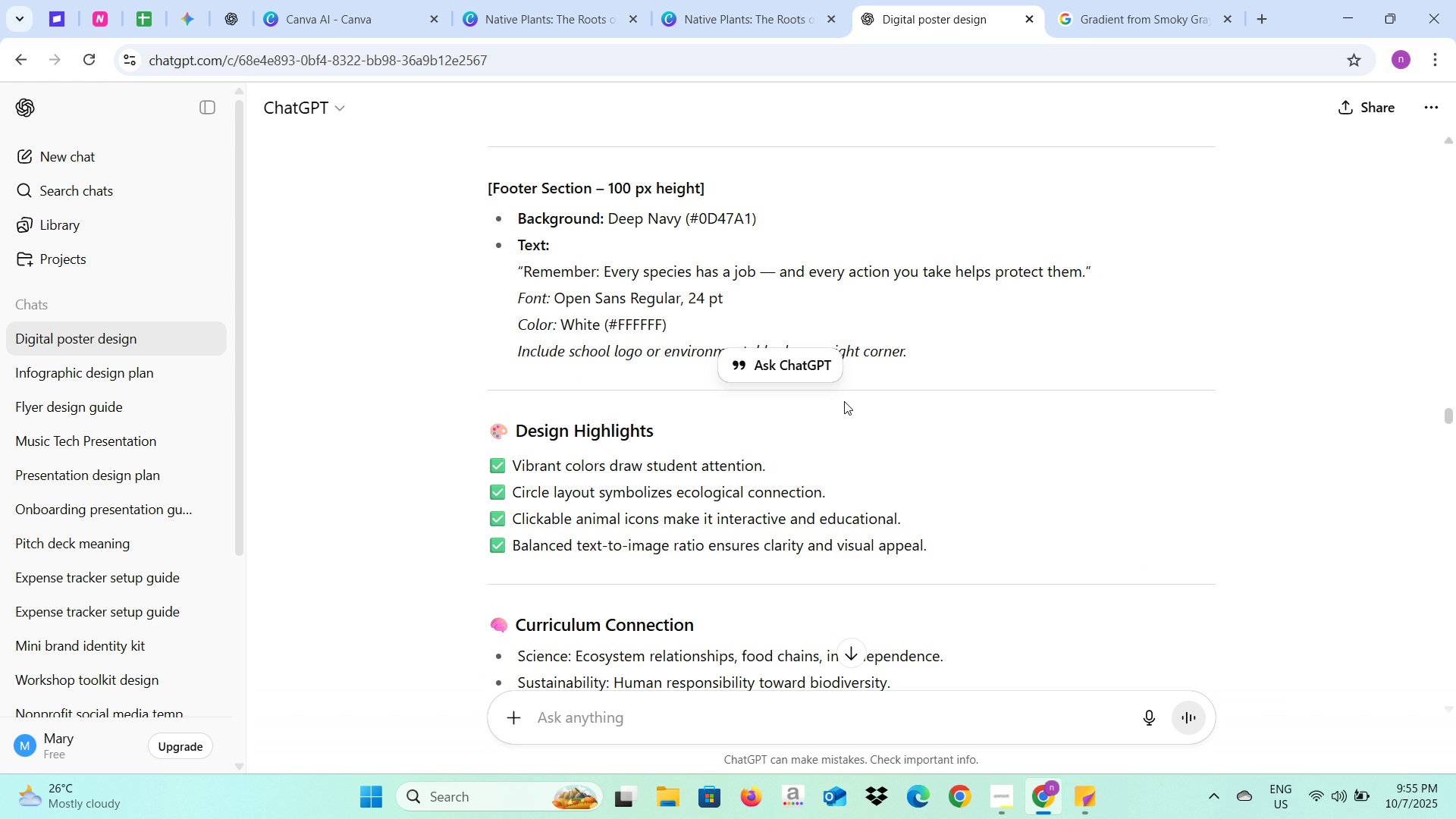 
wait(5.34)
 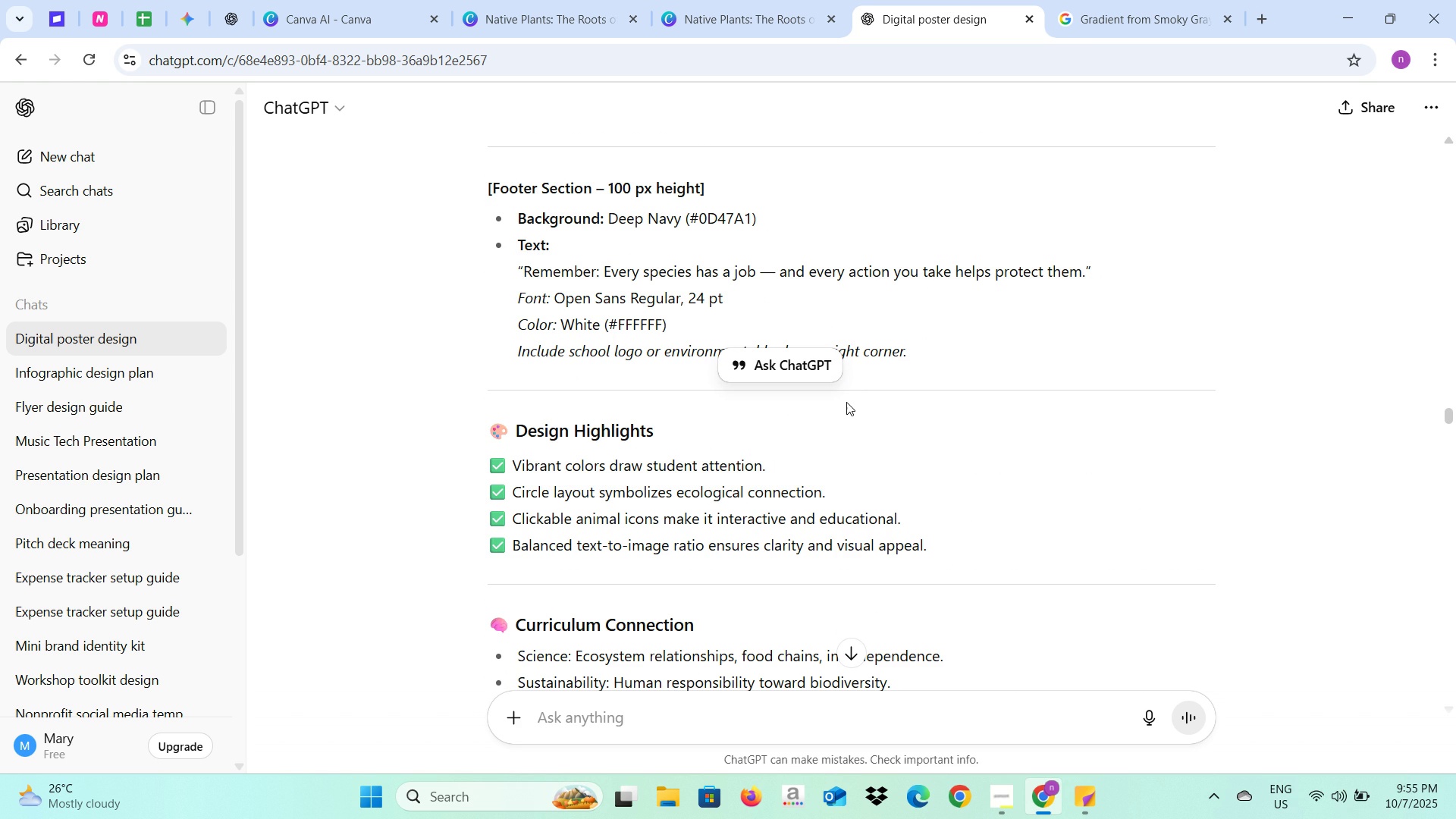 
scroll: coordinate [955, 412], scroll_direction: up, amount: 4.0
 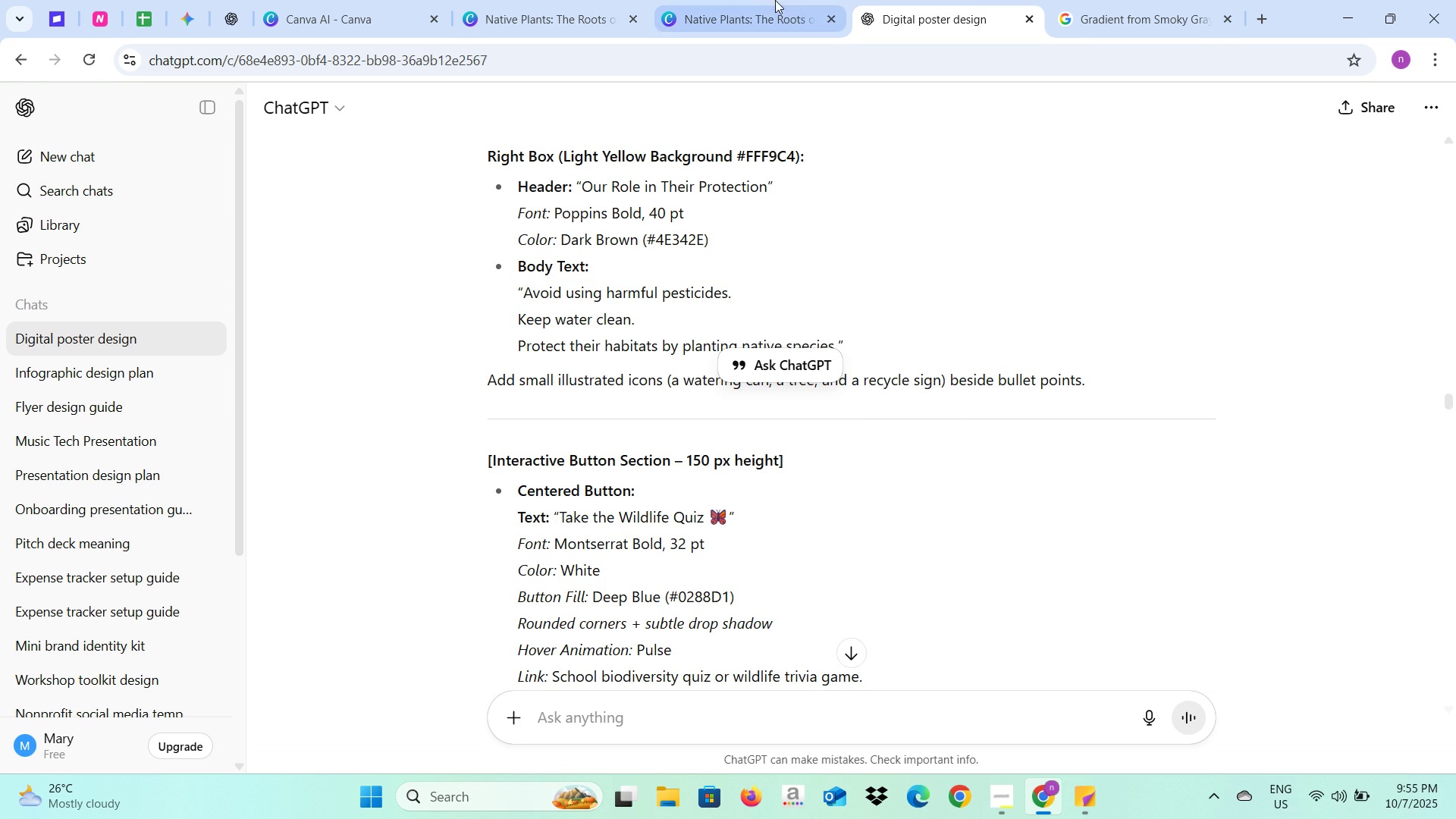 
left_click([761, 0])
 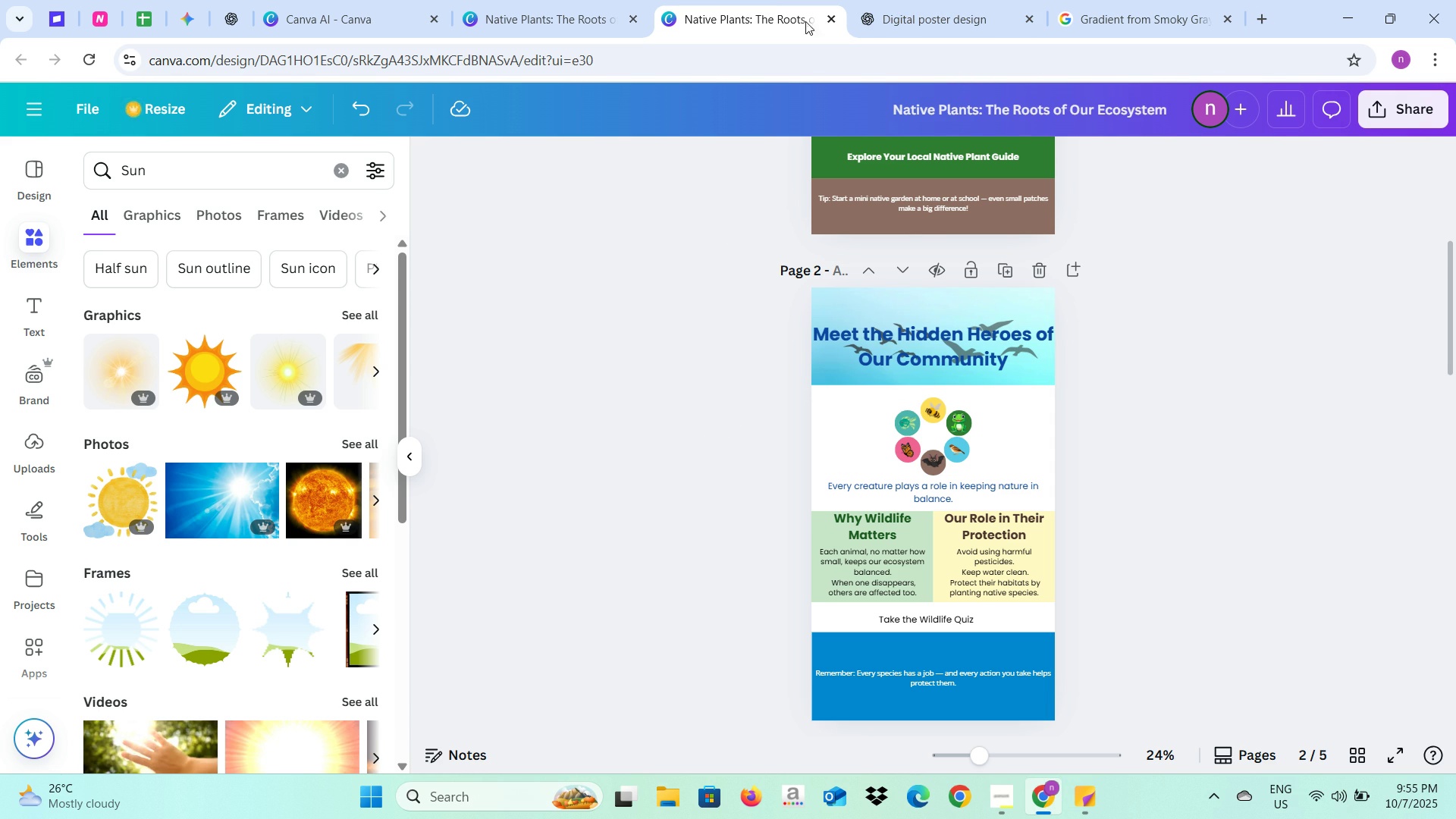 
wait(6.94)
 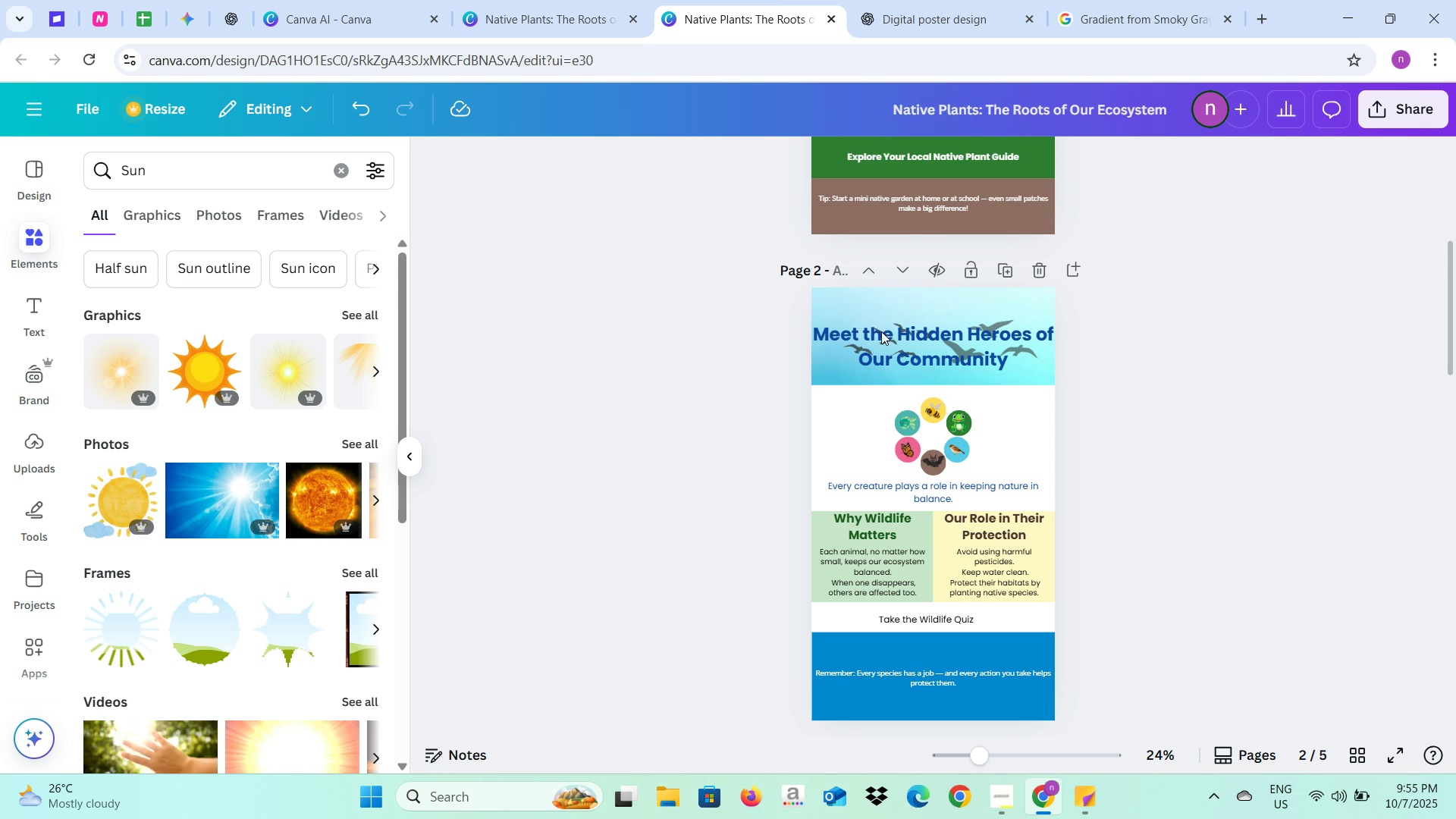 
scroll: coordinate [819, 388], scroll_direction: up, amount: 15.0
 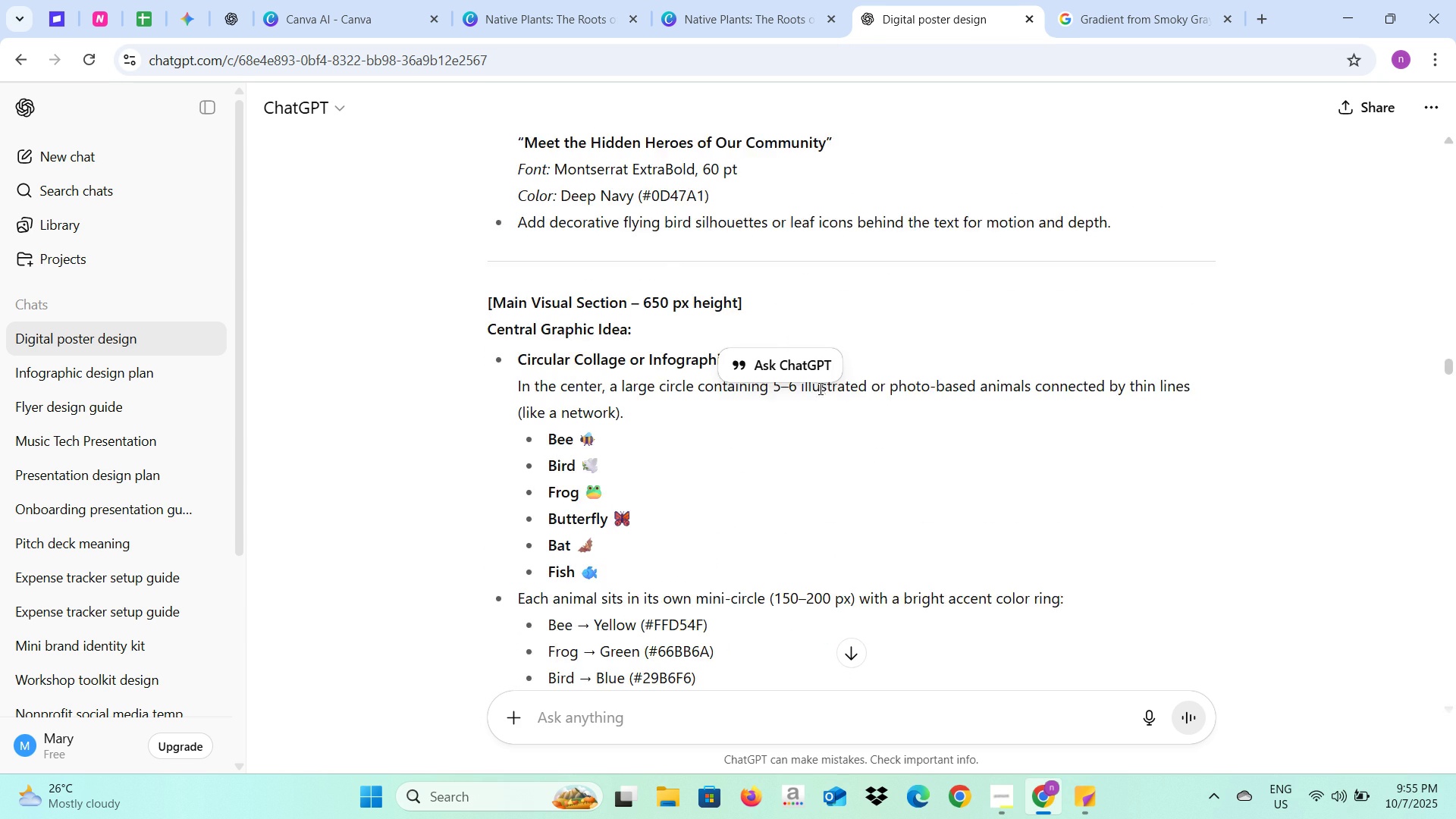 
scroll: coordinate [819, 385], scroll_direction: down, amount: 14.0
 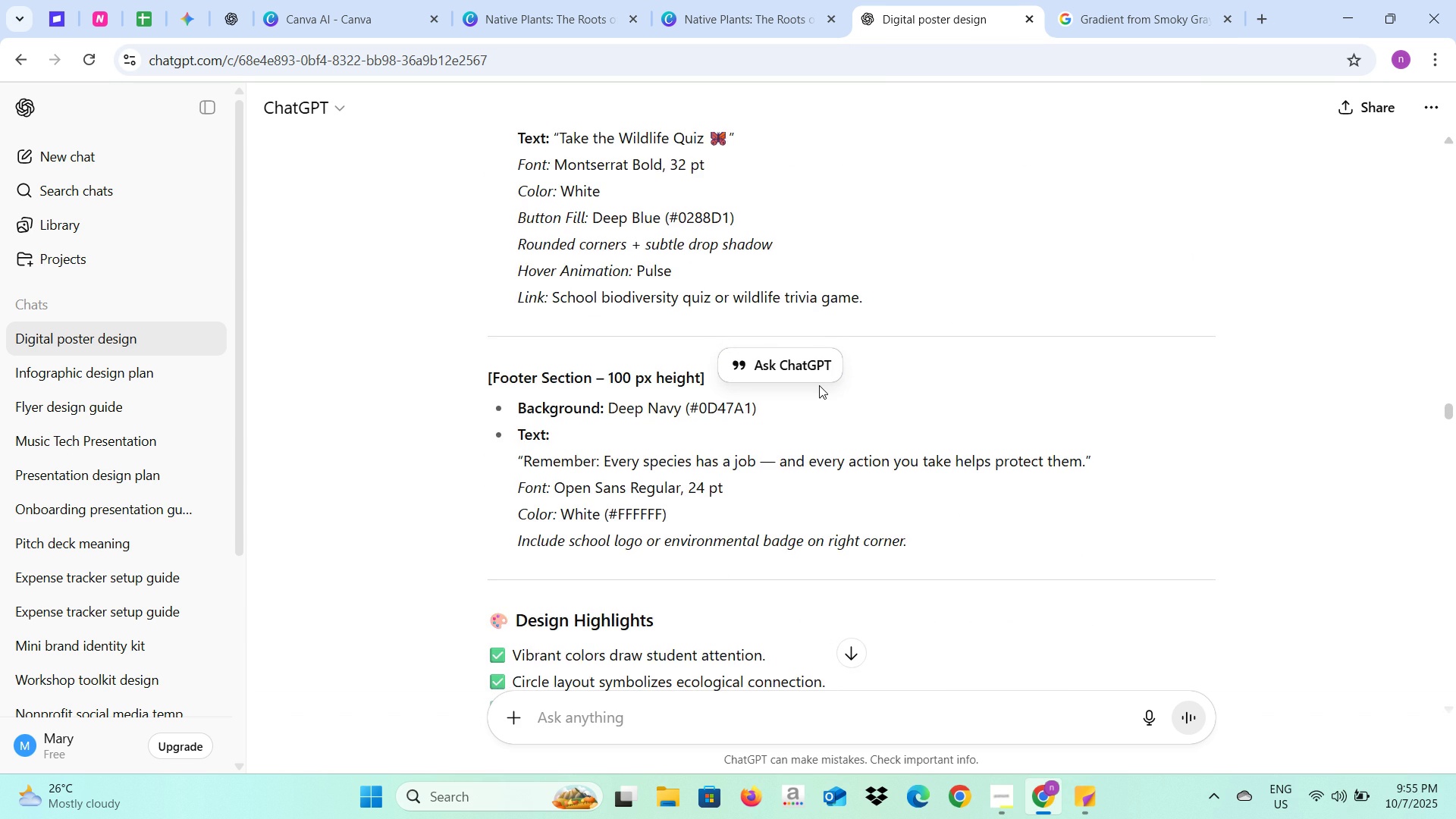 
scroll: coordinate [819, 385], scroll_direction: up, amount: 3.0
 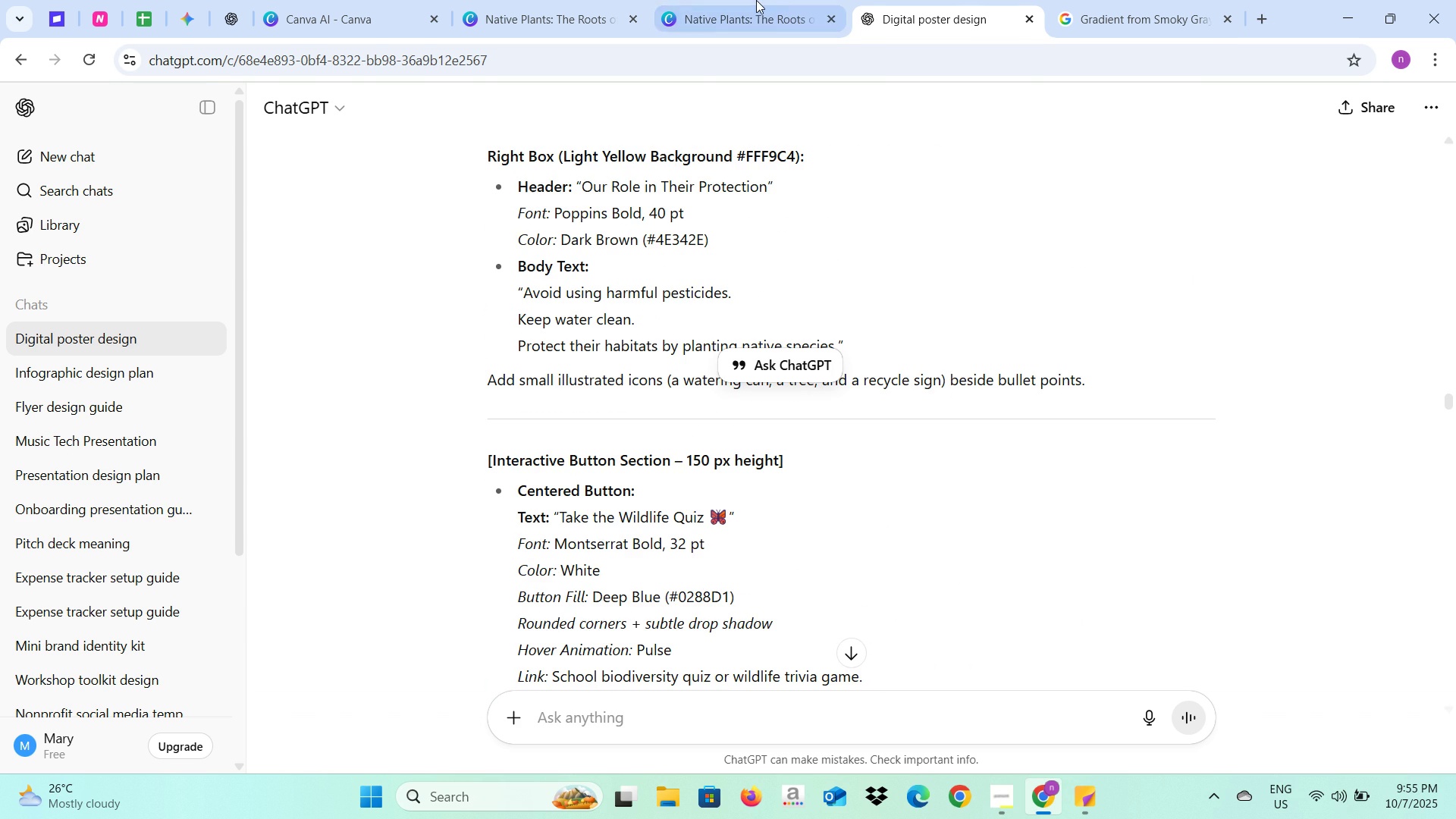 
left_click([755, 0])
 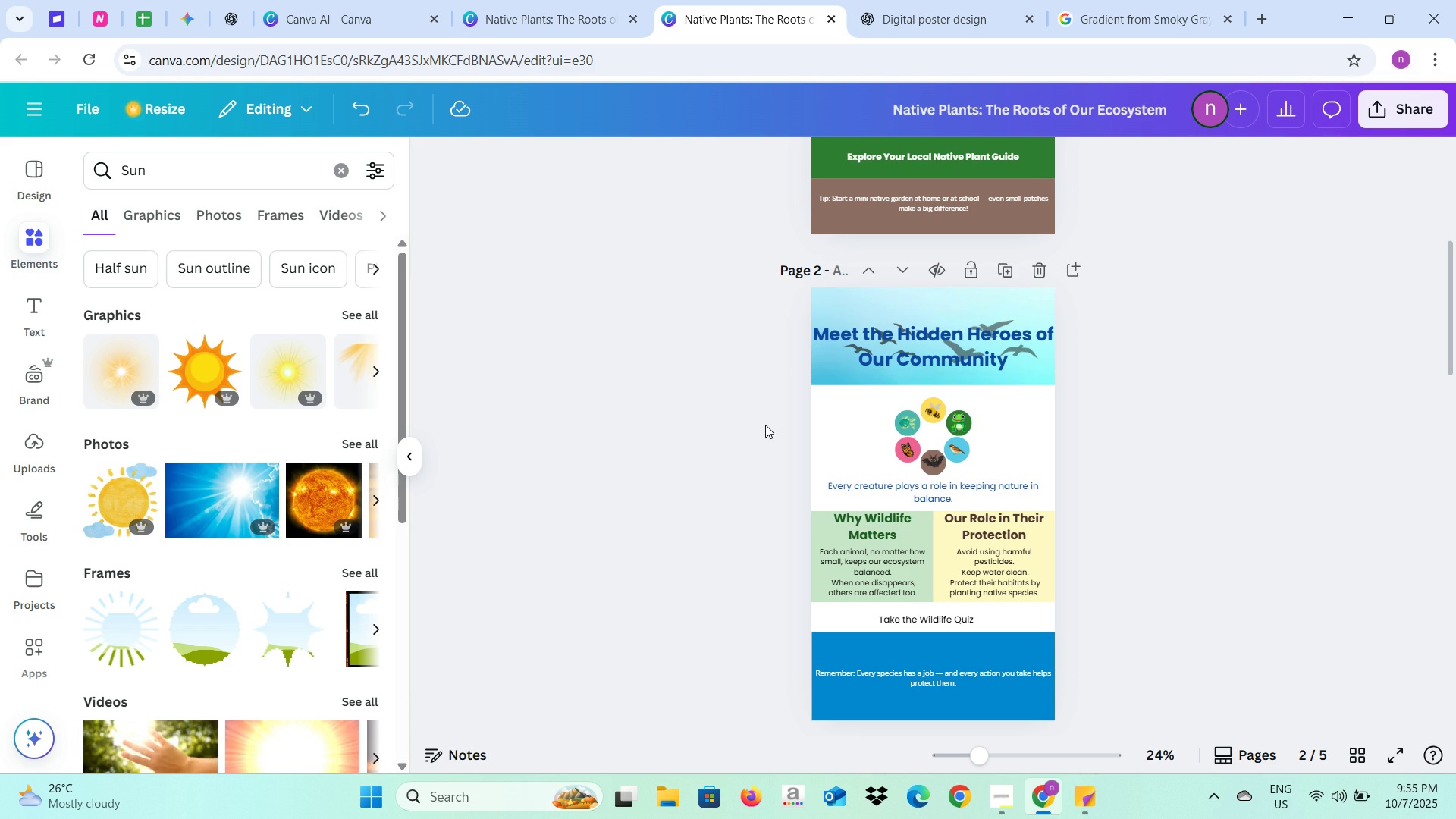 
left_click([898, 0])
 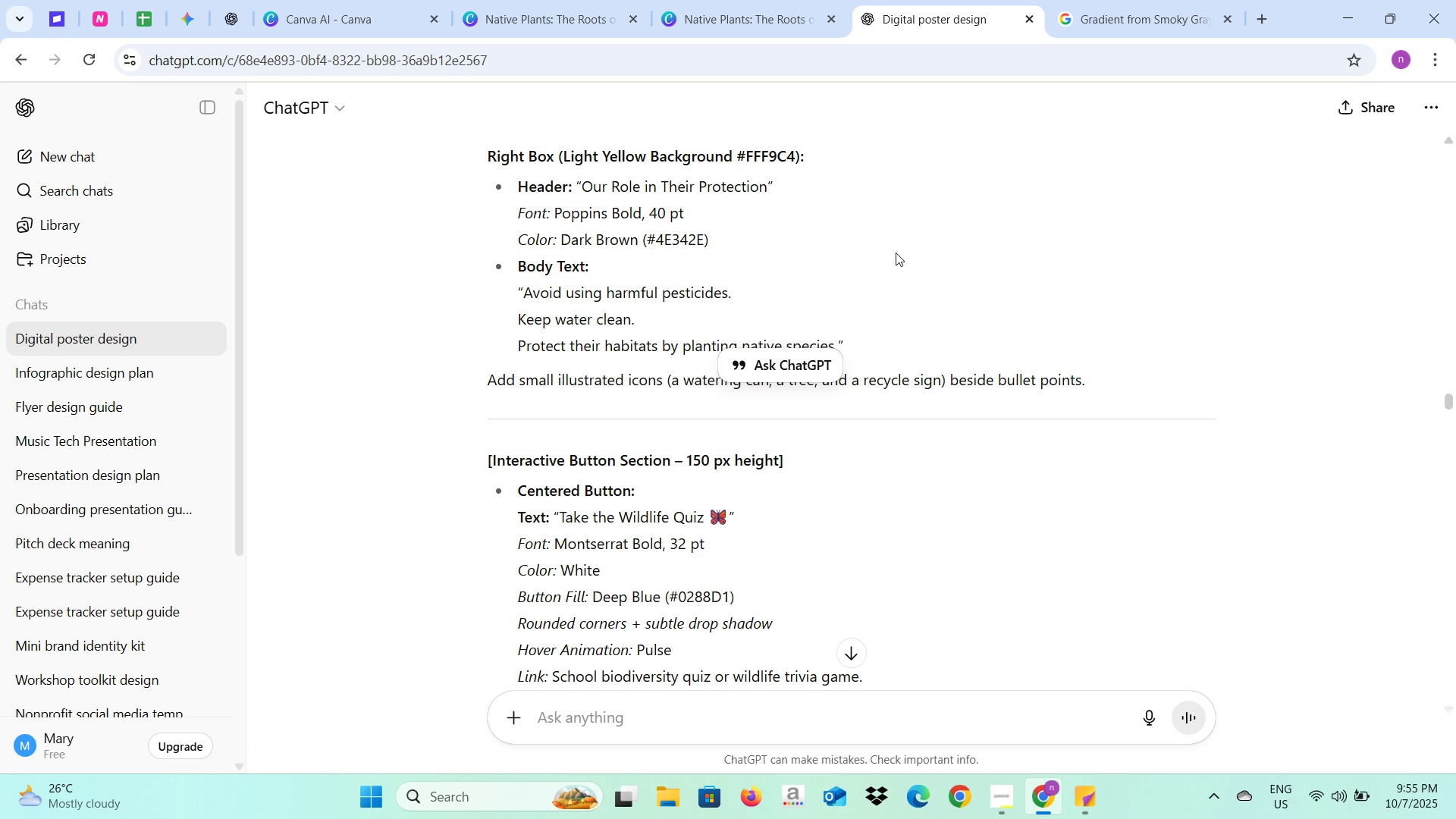 
mouse_move([890, 237])
 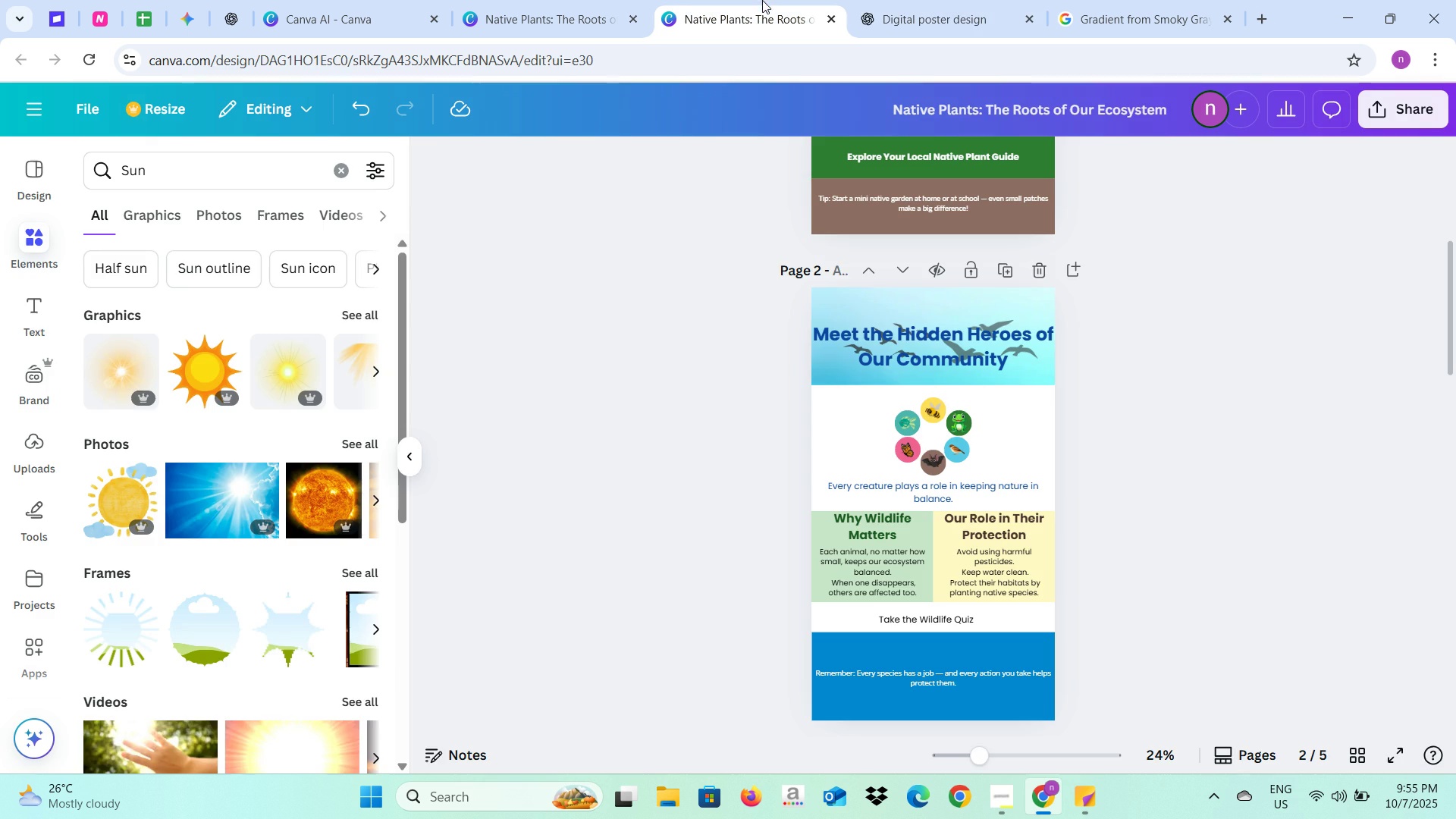 
left_click([762, 0])
 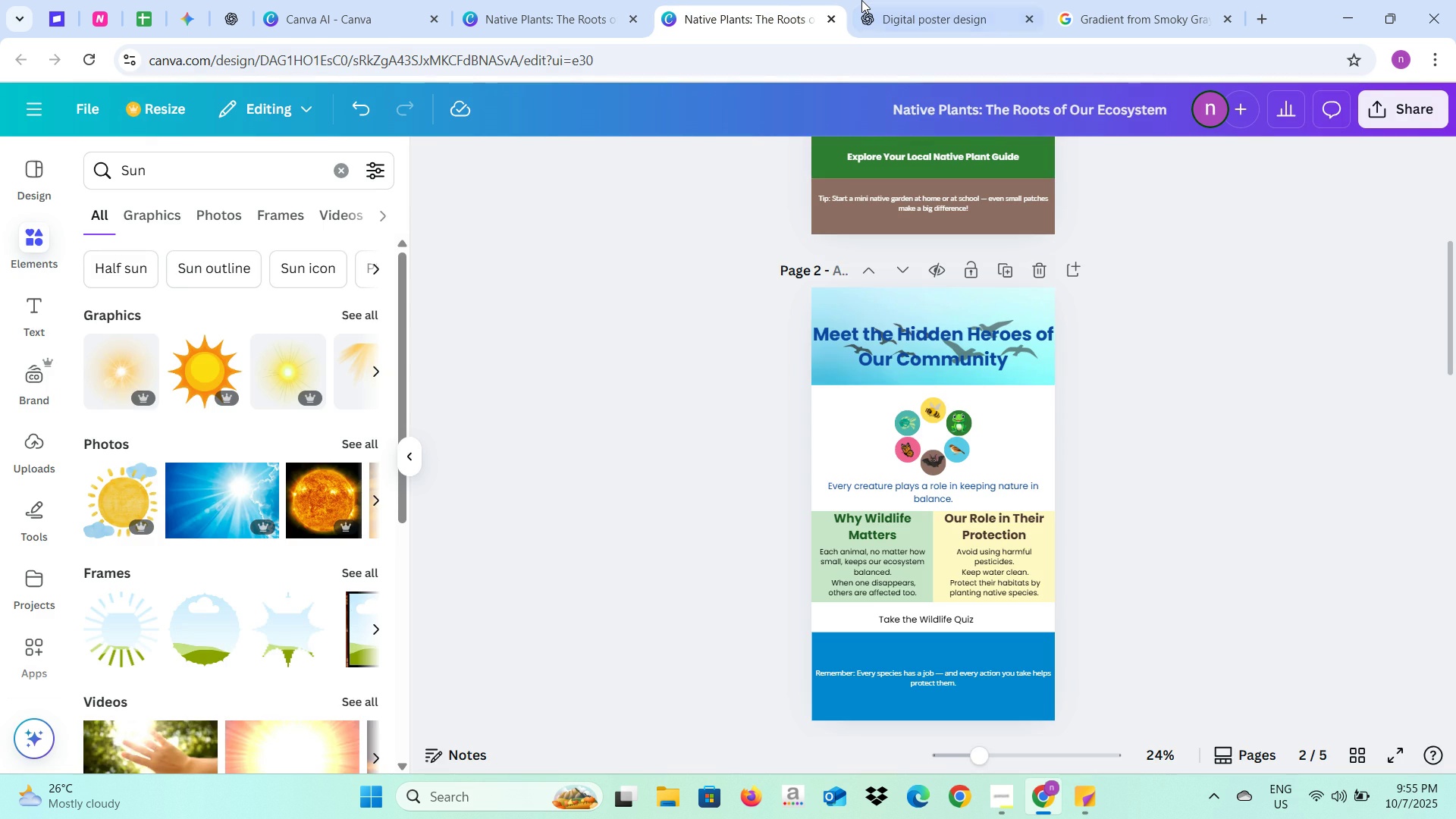 
left_click([861, 0])
 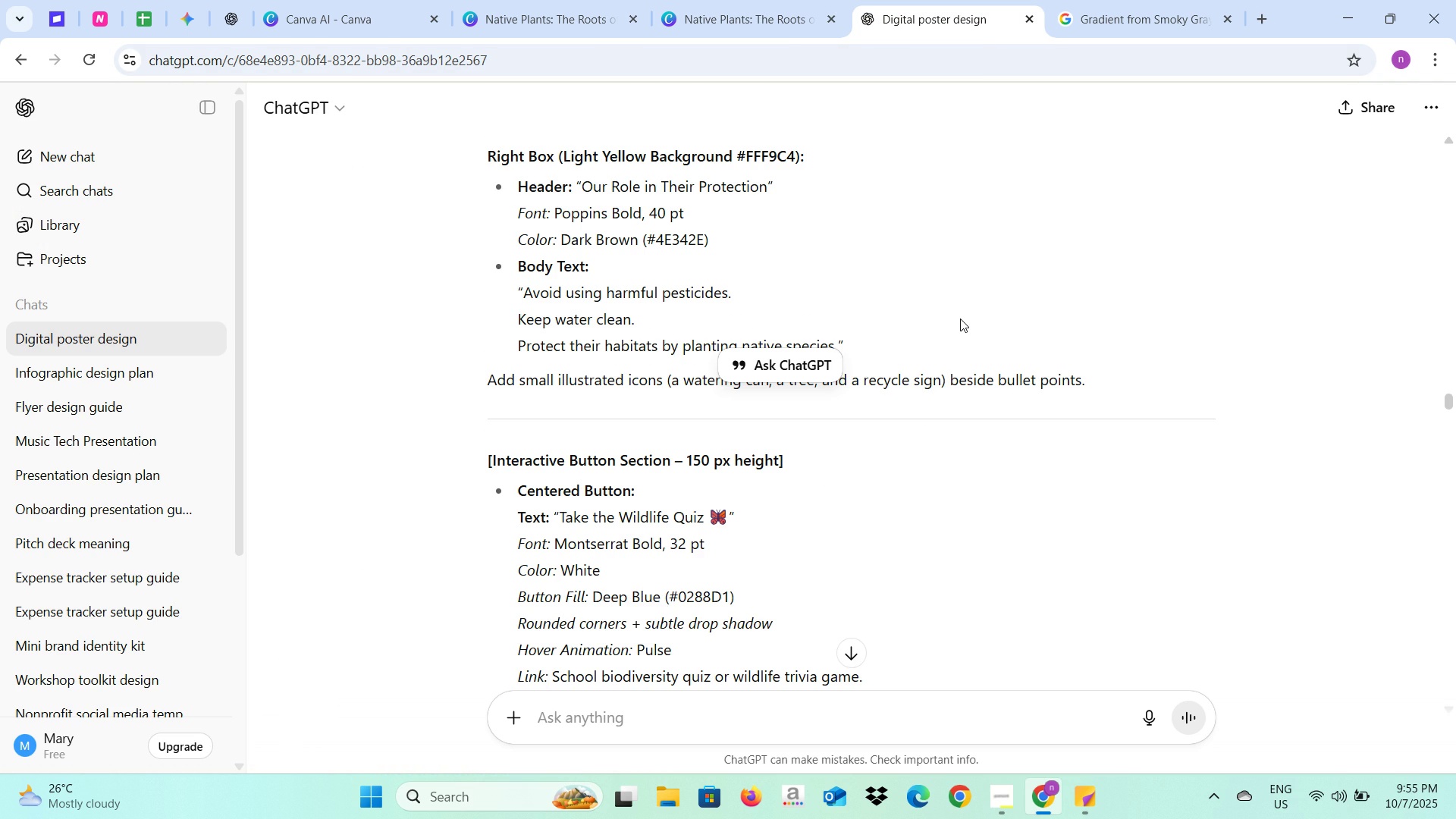 
scroll: coordinate [960, 318], scroll_direction: down, amount: 1.0
 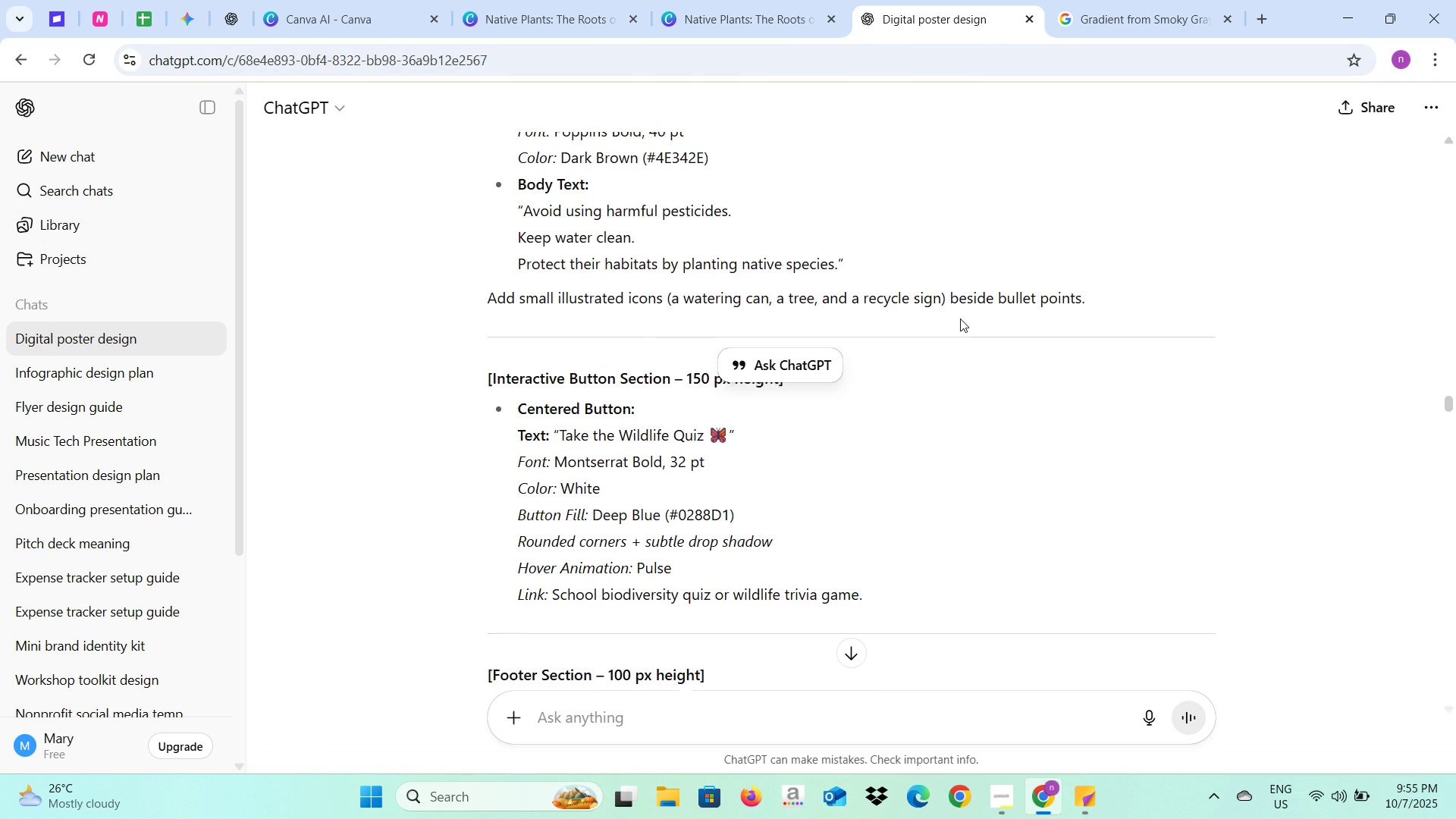 
scroll: coordinate [960, 317], scroll_direction: up, amount: 3.0
 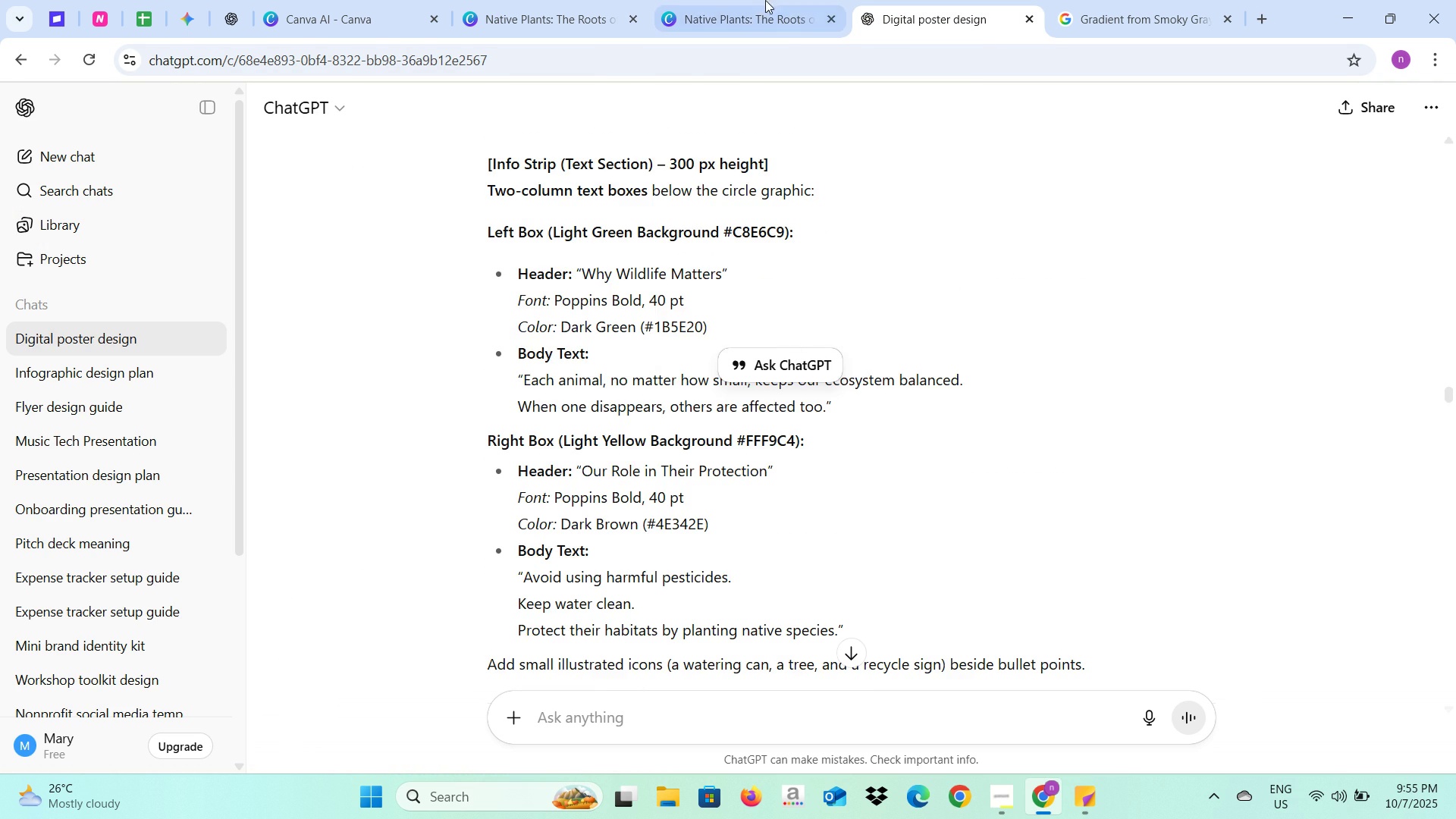 
left_click([761, 0])
 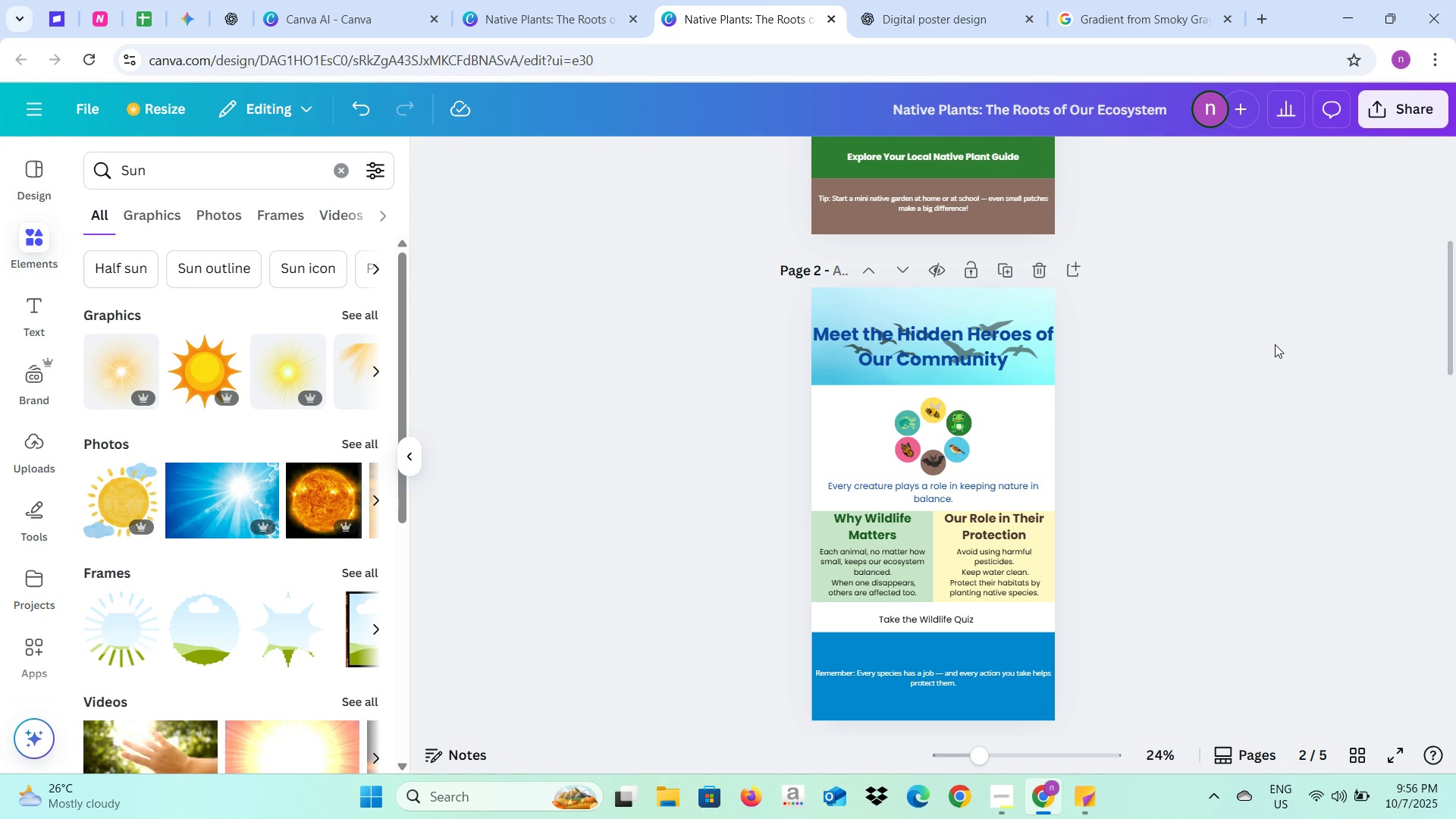 
left_click([1275, 344])
 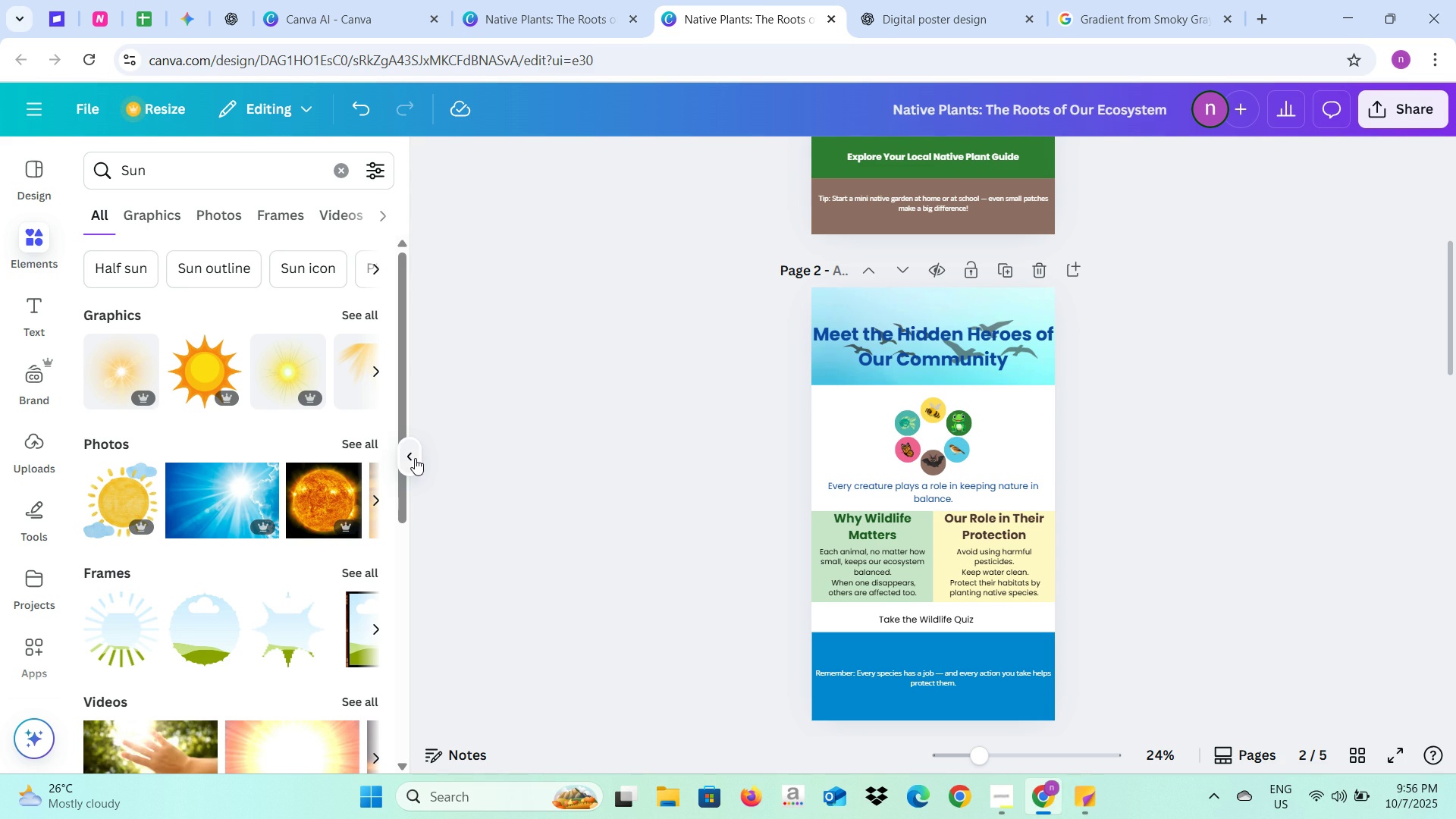 
left_click([415, 458])
 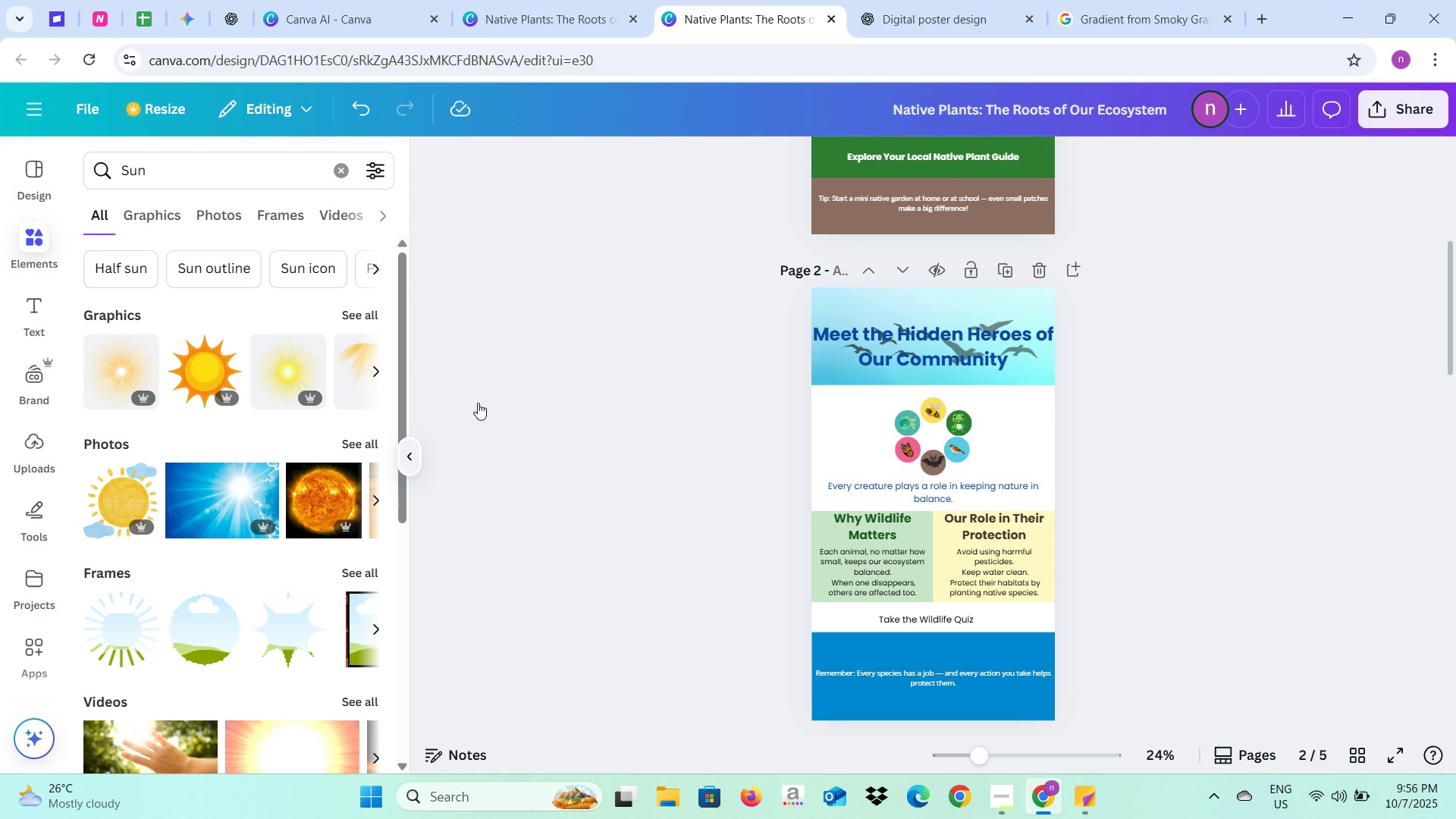 
scroll: coordinate [419, 401], scroll_direction: up, amount: 4.0
 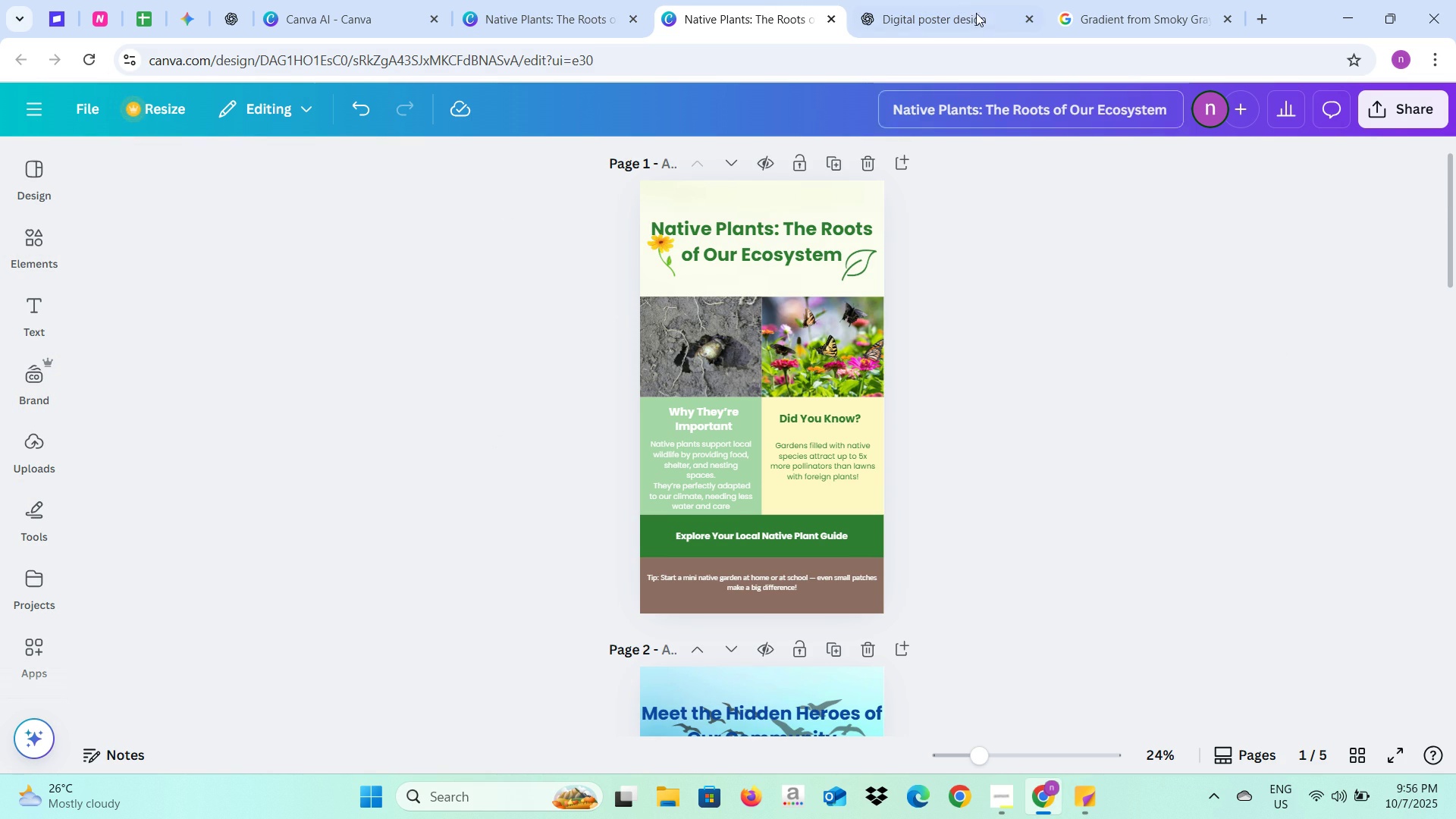 
scroll: coordinate [934, 328], scroll_direction: down, amount: 1.0
 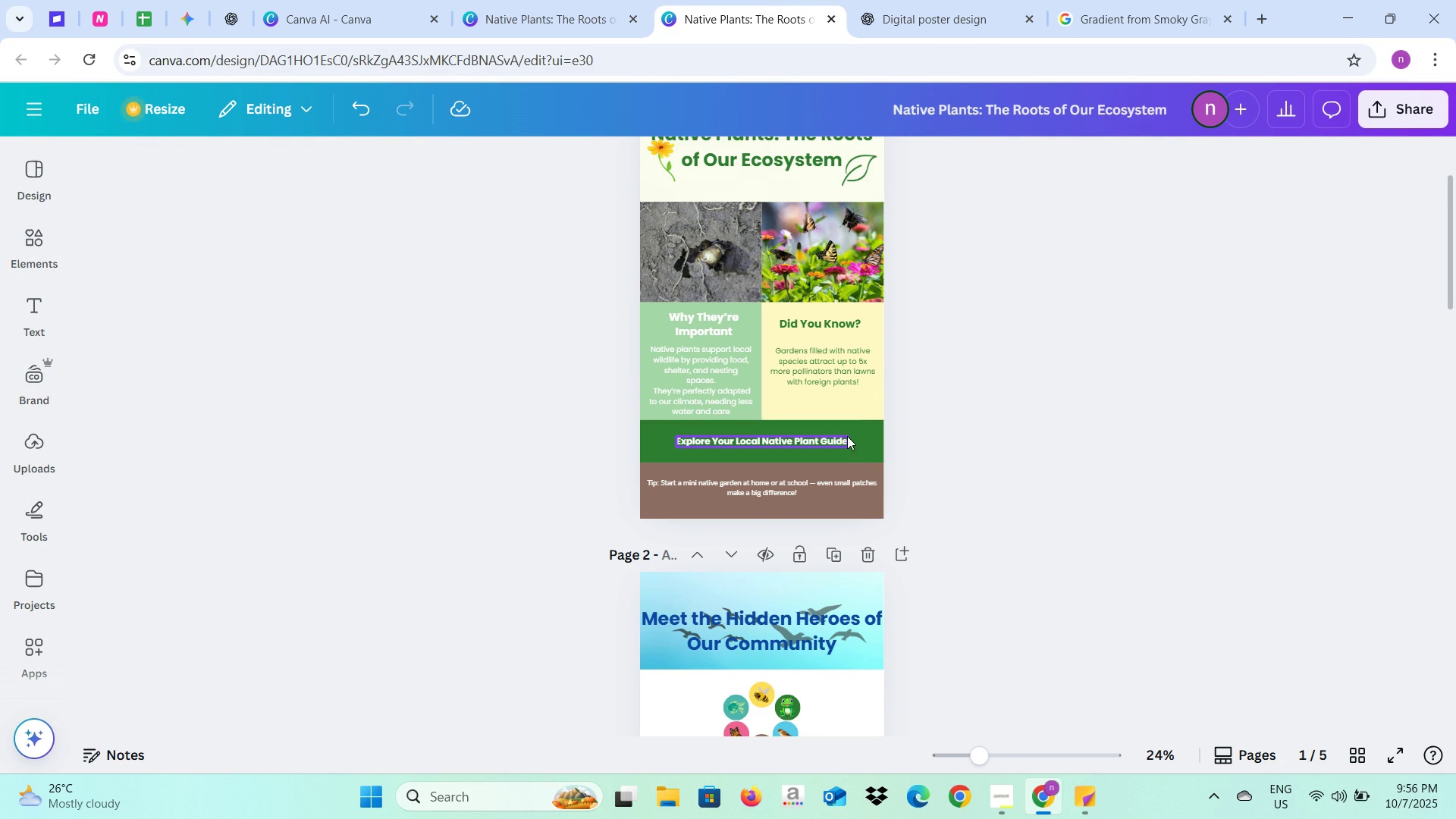 
left_click([861, 431])
 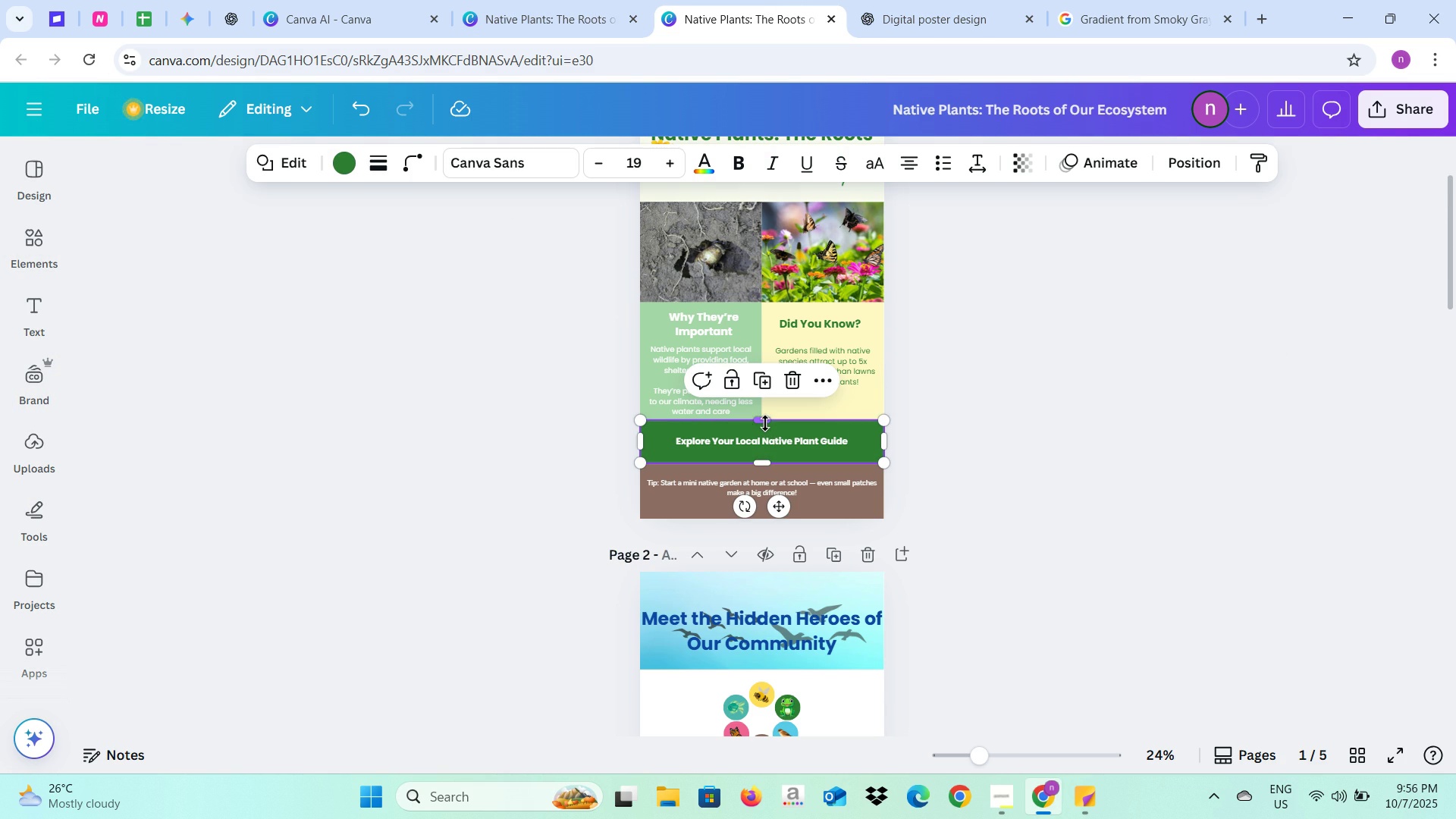 
left_click_drag(start_coordinate=[765, 423], to_coordinate=[765, 429])
 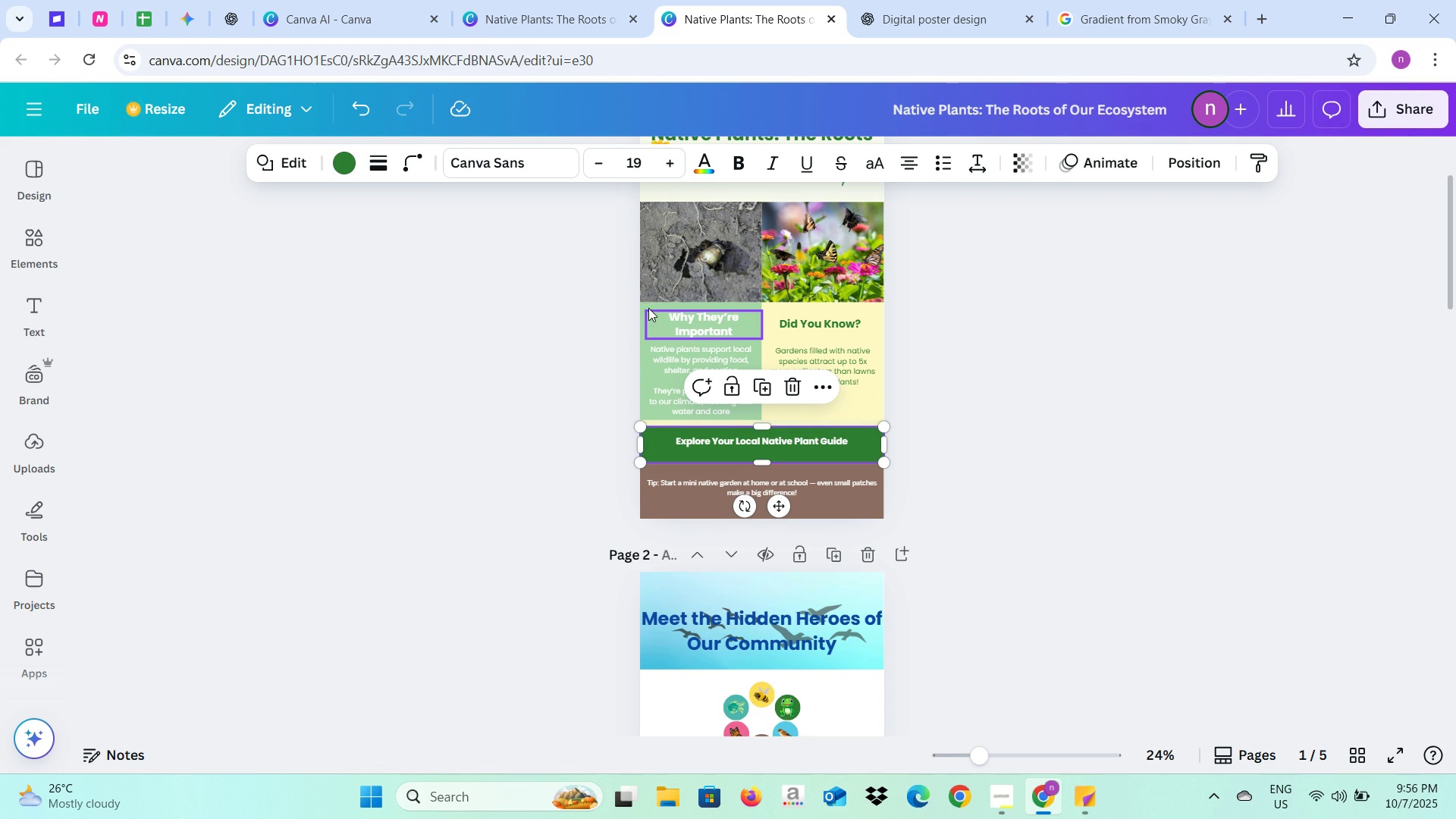 
left_click([648, 308])
 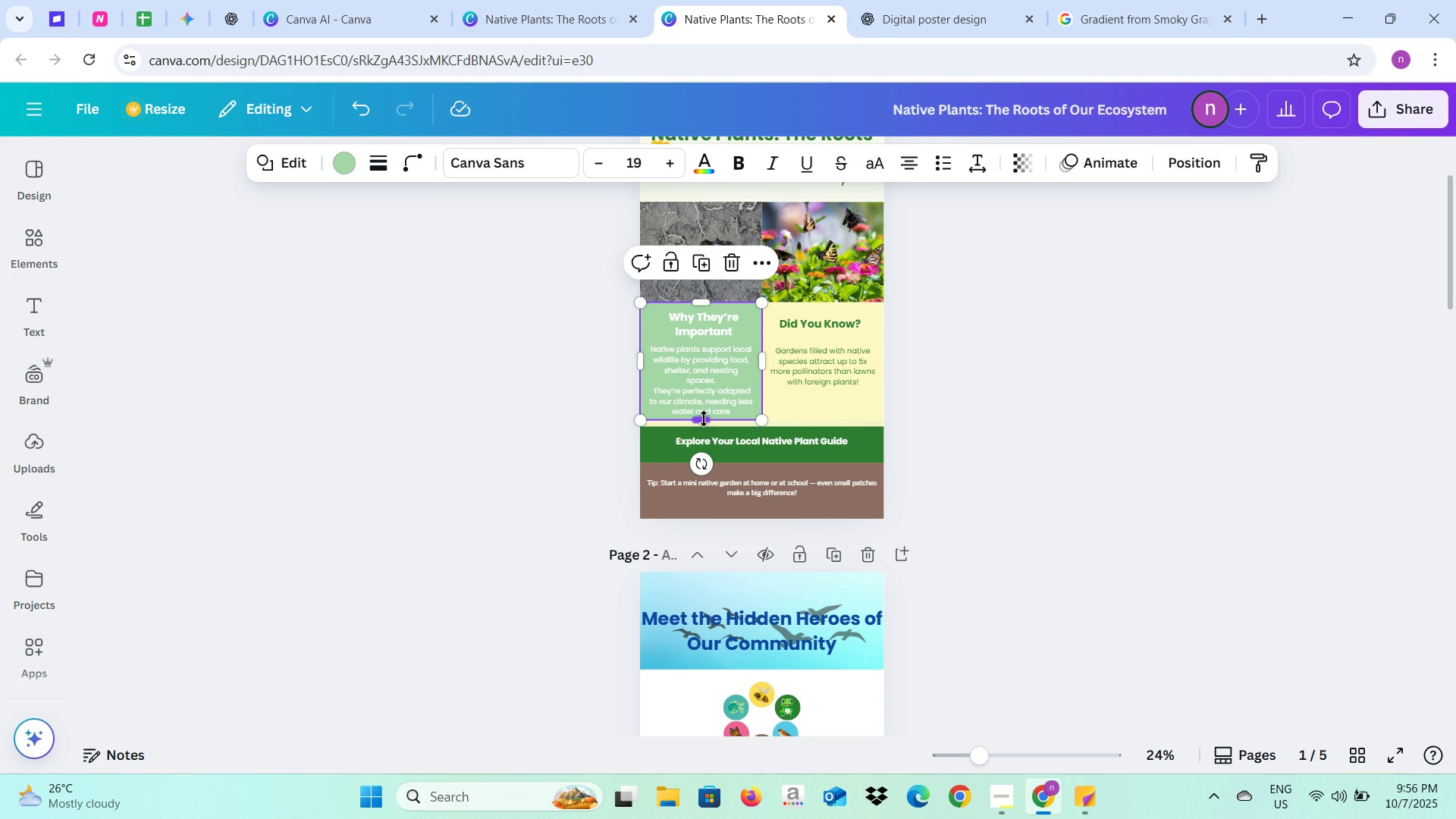 
left_click_drag(start_coordinate=[704, 419], to_coordinate=[703, 423])
 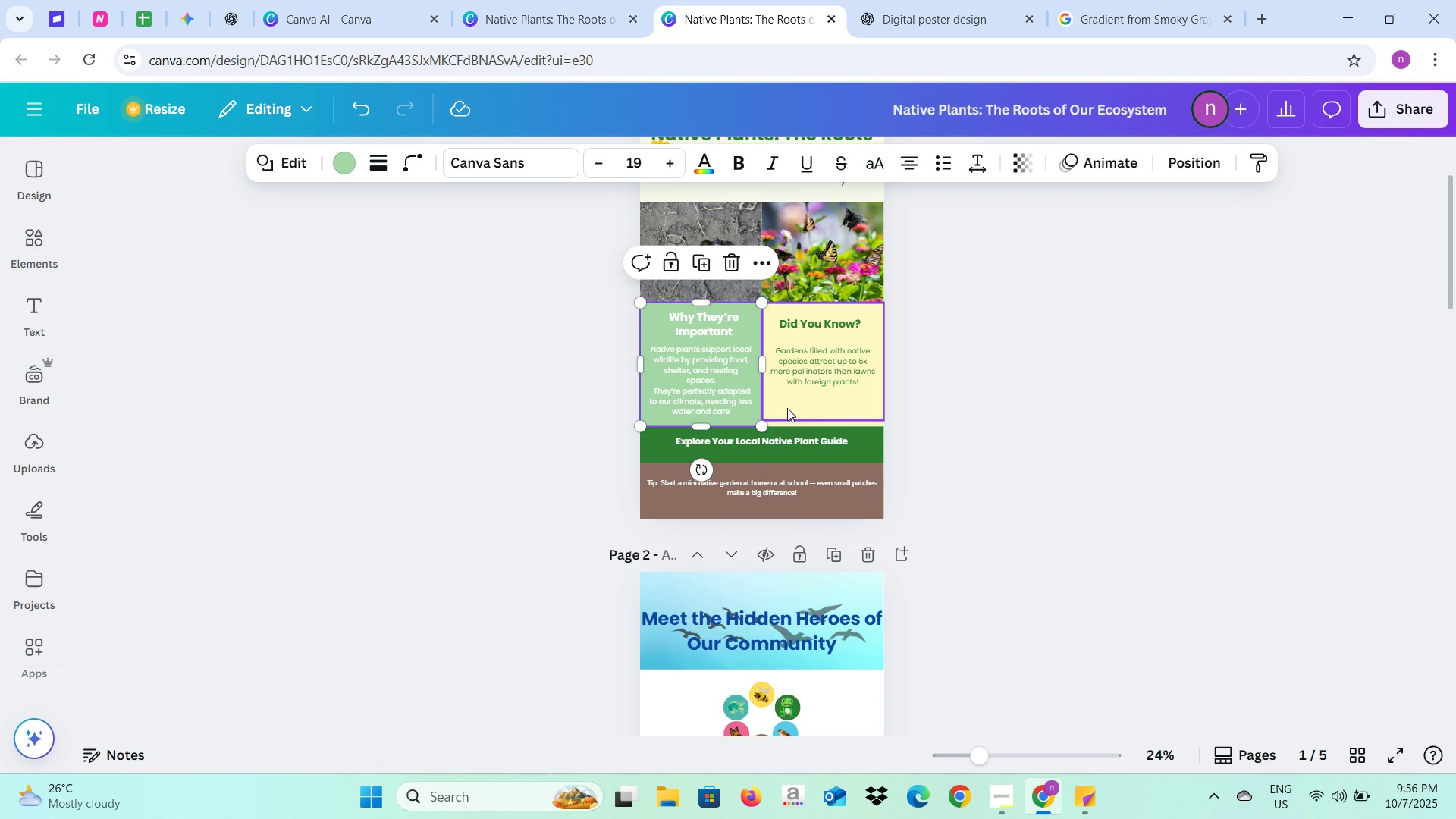 
left_click([787, 408])
 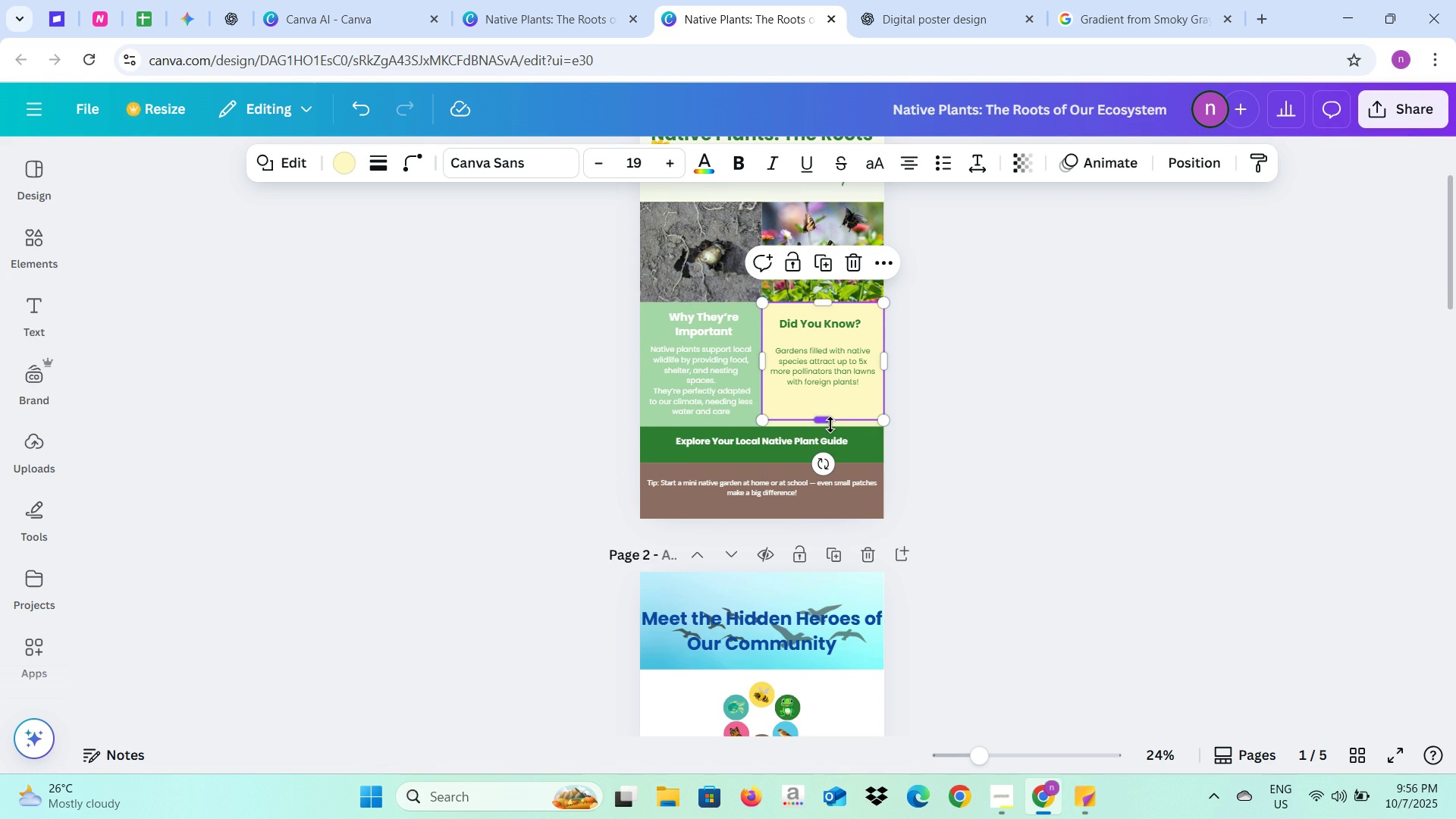 
left_click_drag(start_coordinate=[830, 425], to_coordinate=[828, 428])
 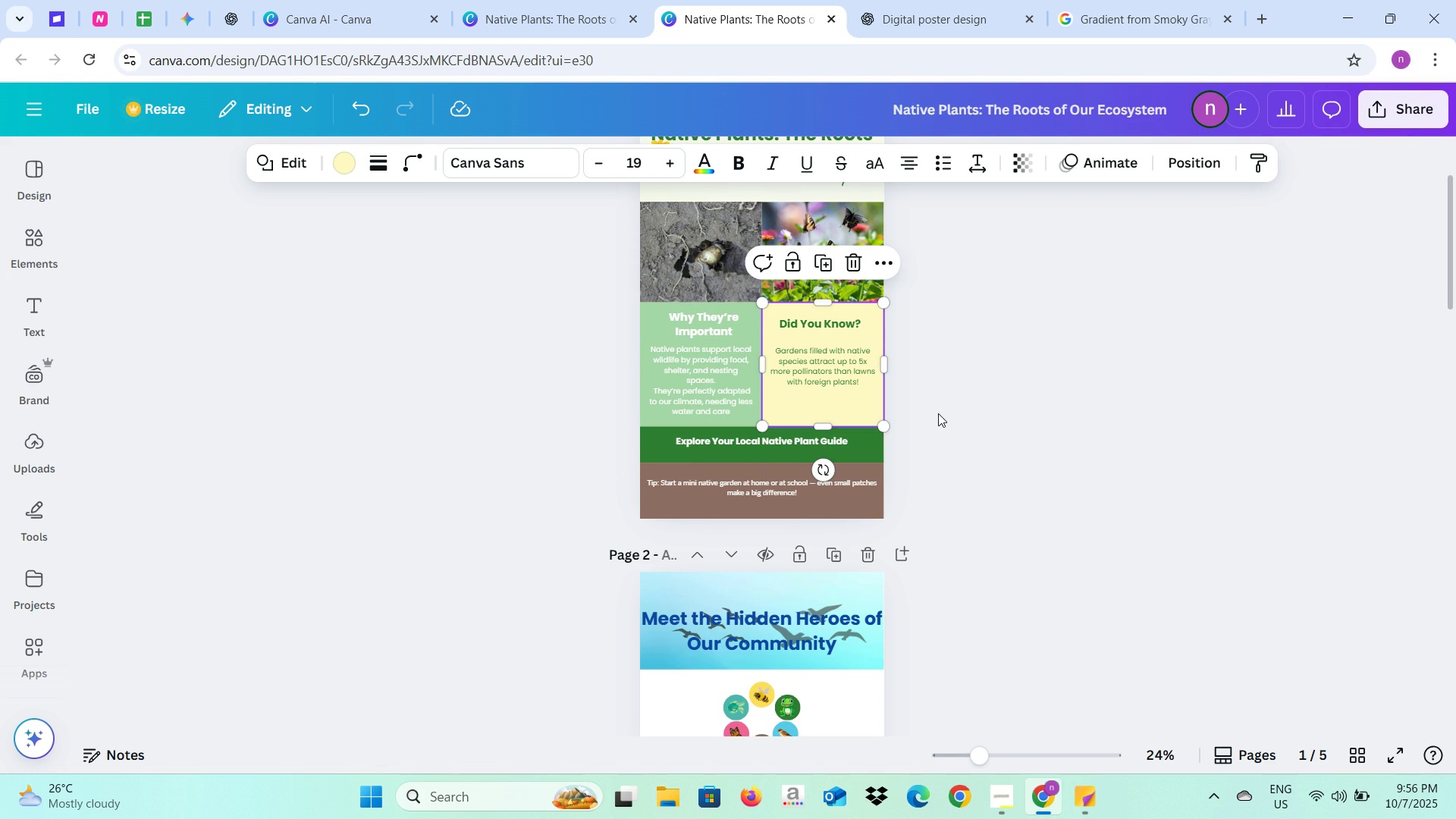 
left_click([938, 413])
 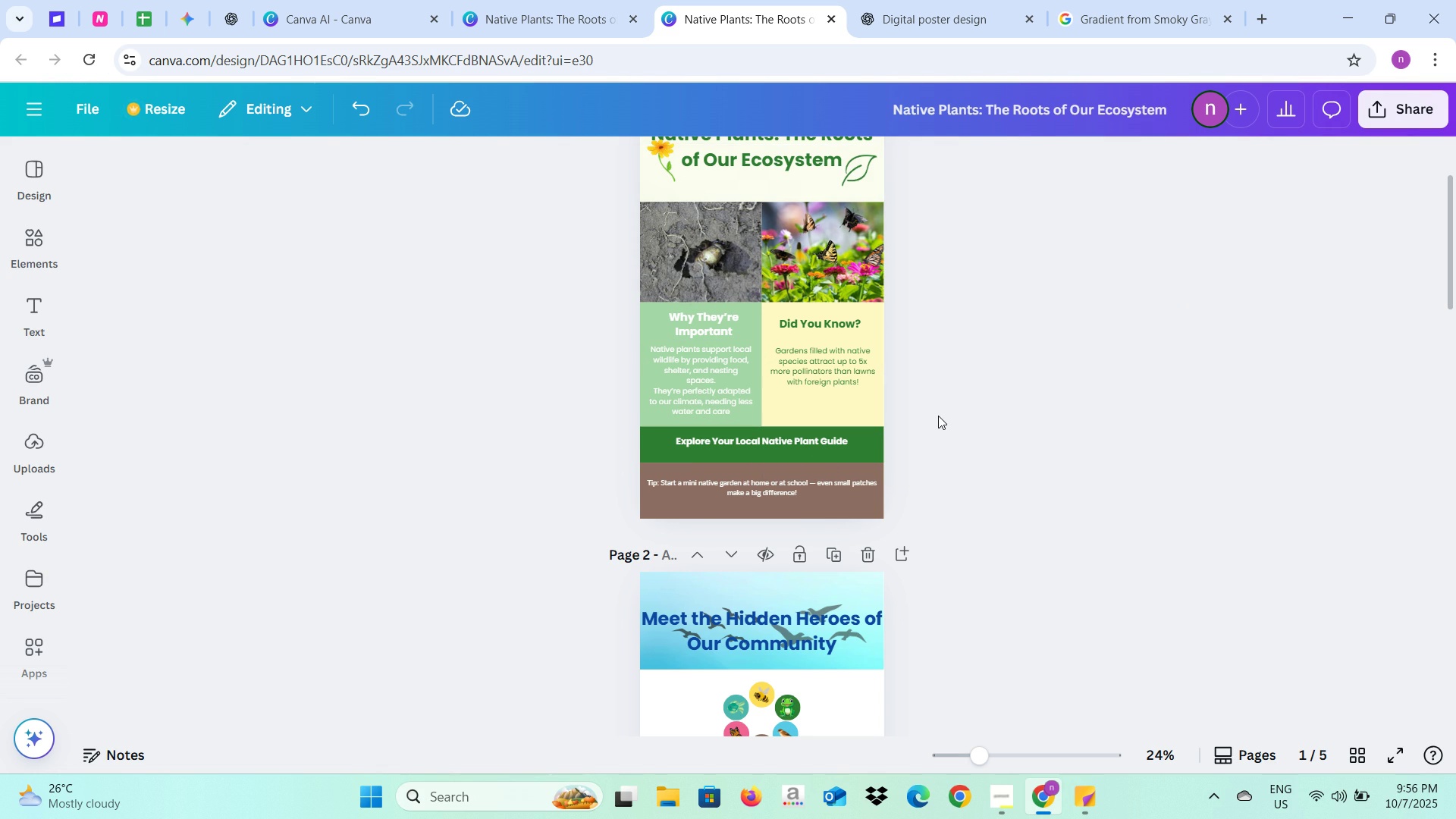 
left_click([938, 416])
 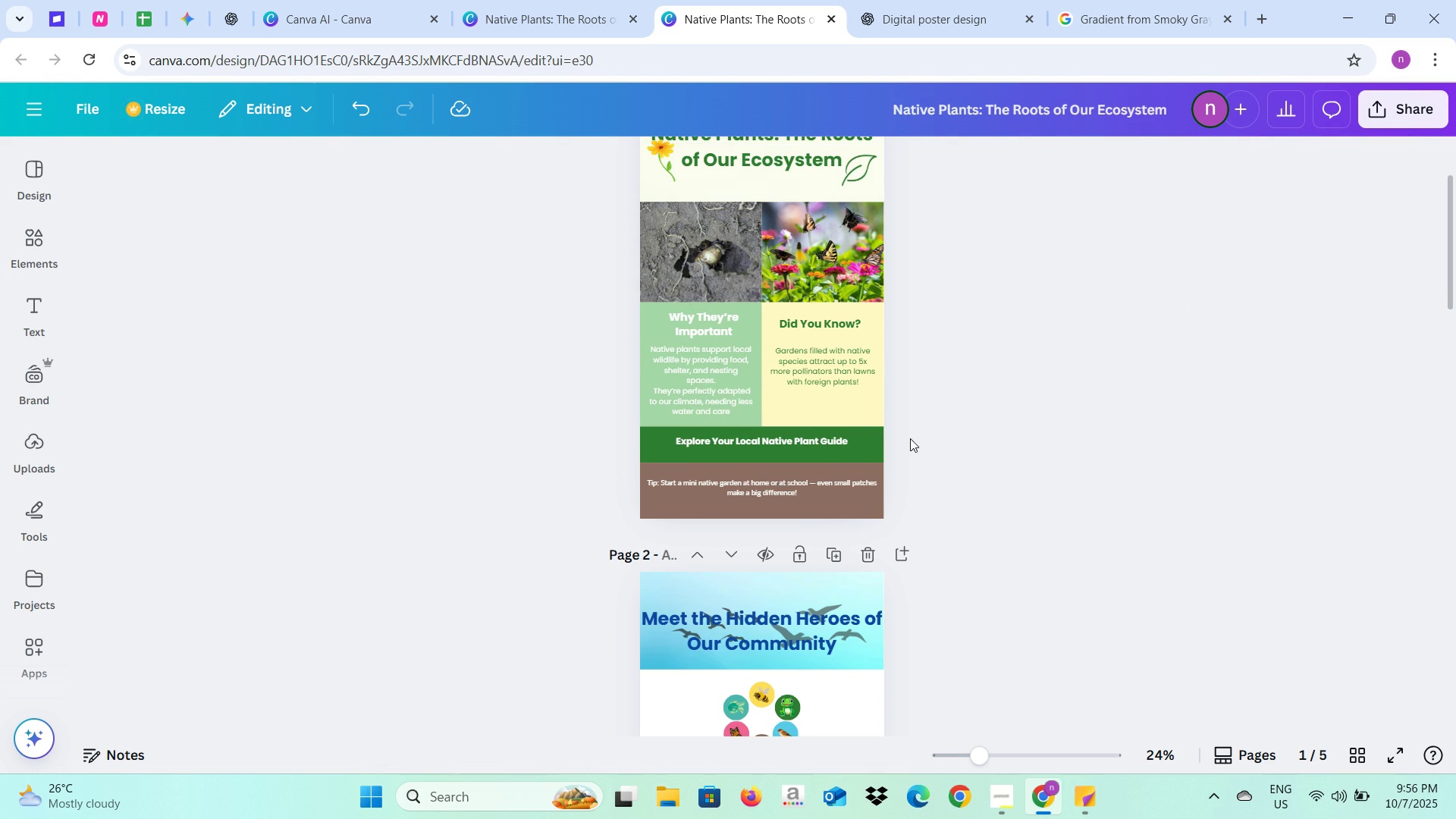 
scroll: coordinate [910, 438], scroll_direction: up, amount: 1.0
 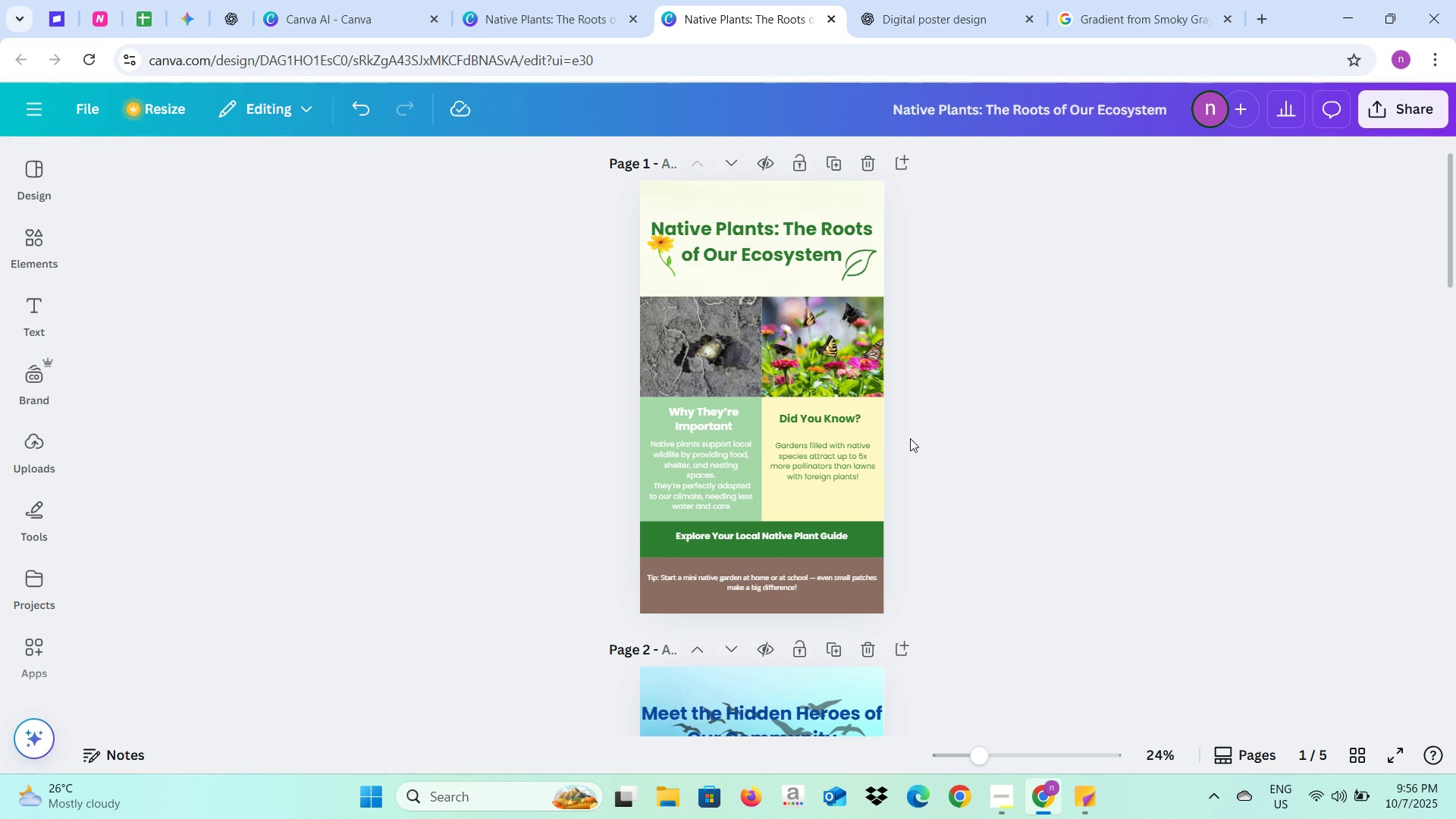 
scroll: coordinate [910, 439], scroll_direction: down, amount: 14.0
 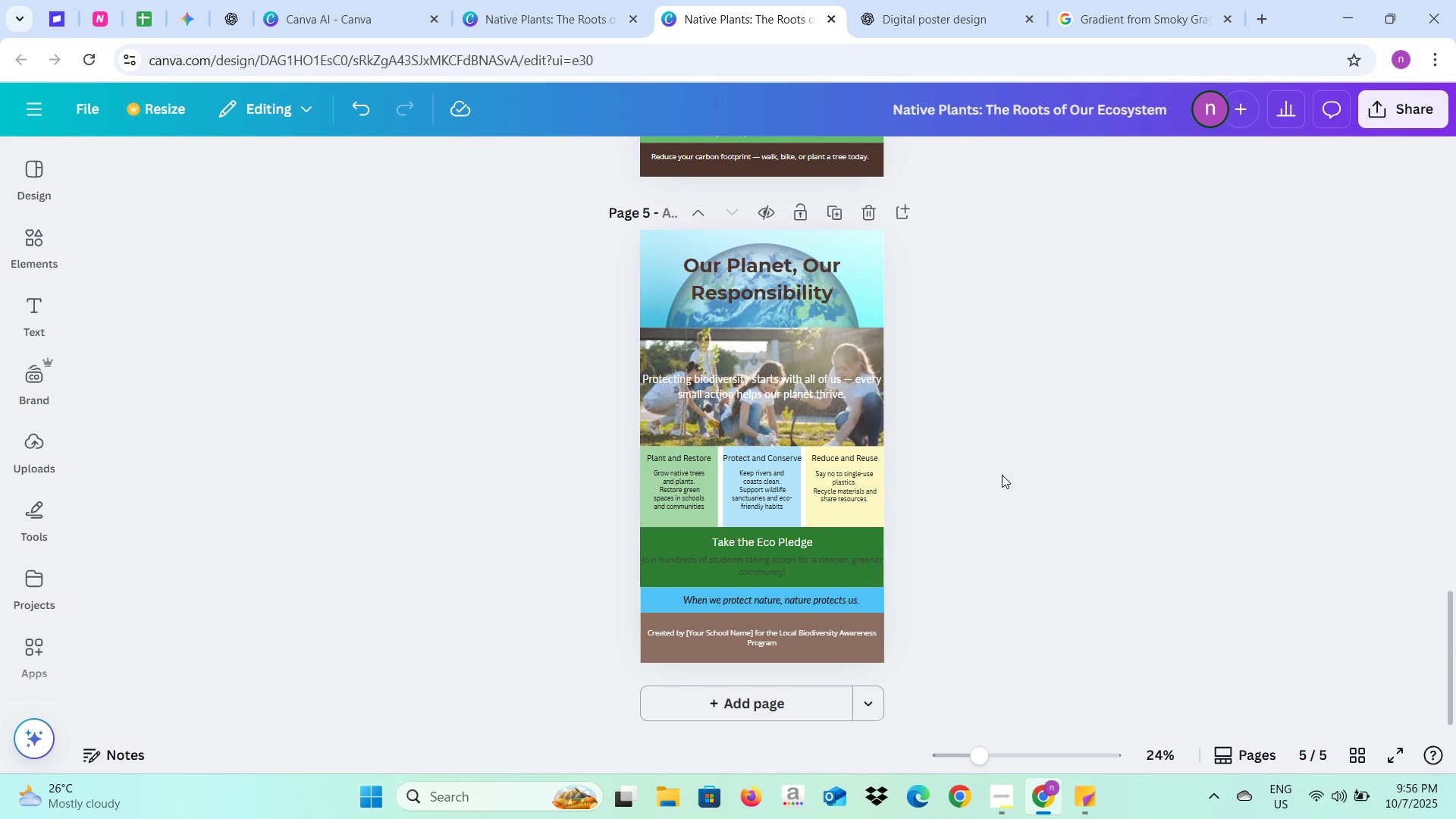 
left_click([919, 26])
 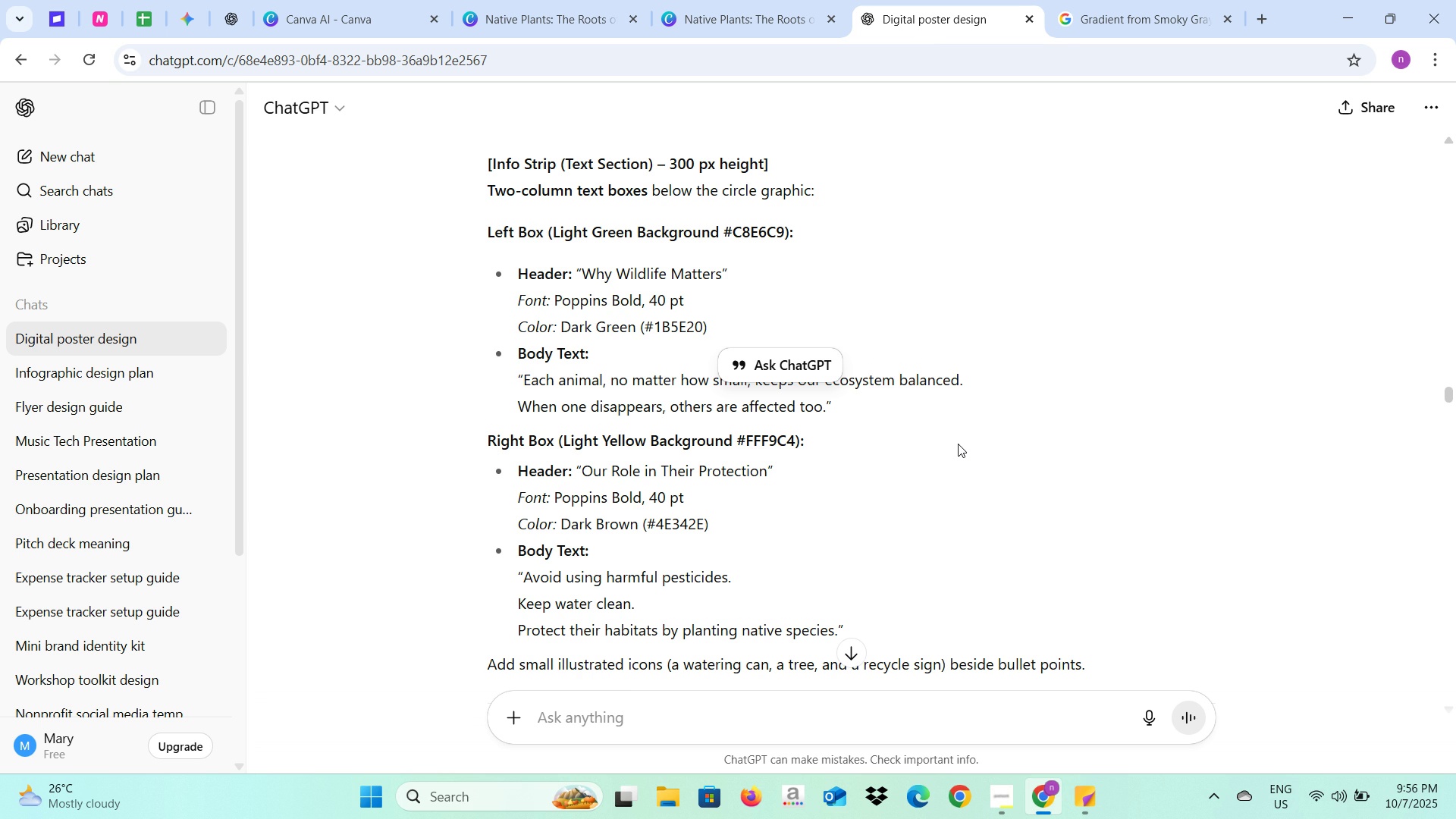 
scroll: coordinate [965, 433], scroll_direction: down, amount: 8.0
 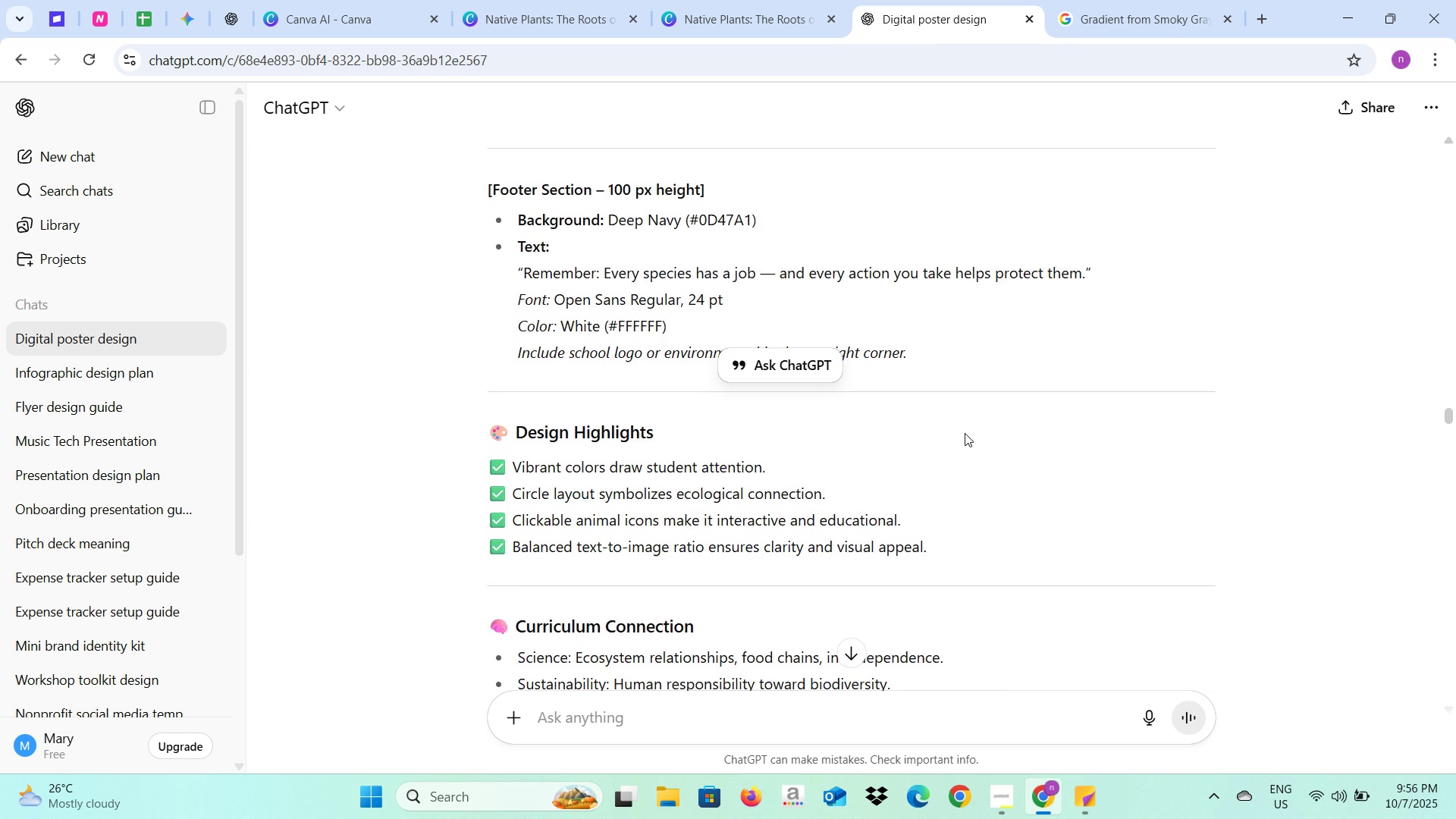 
scroll: coordinate [965, 433], scroll_direction: up, amount: 1.0
 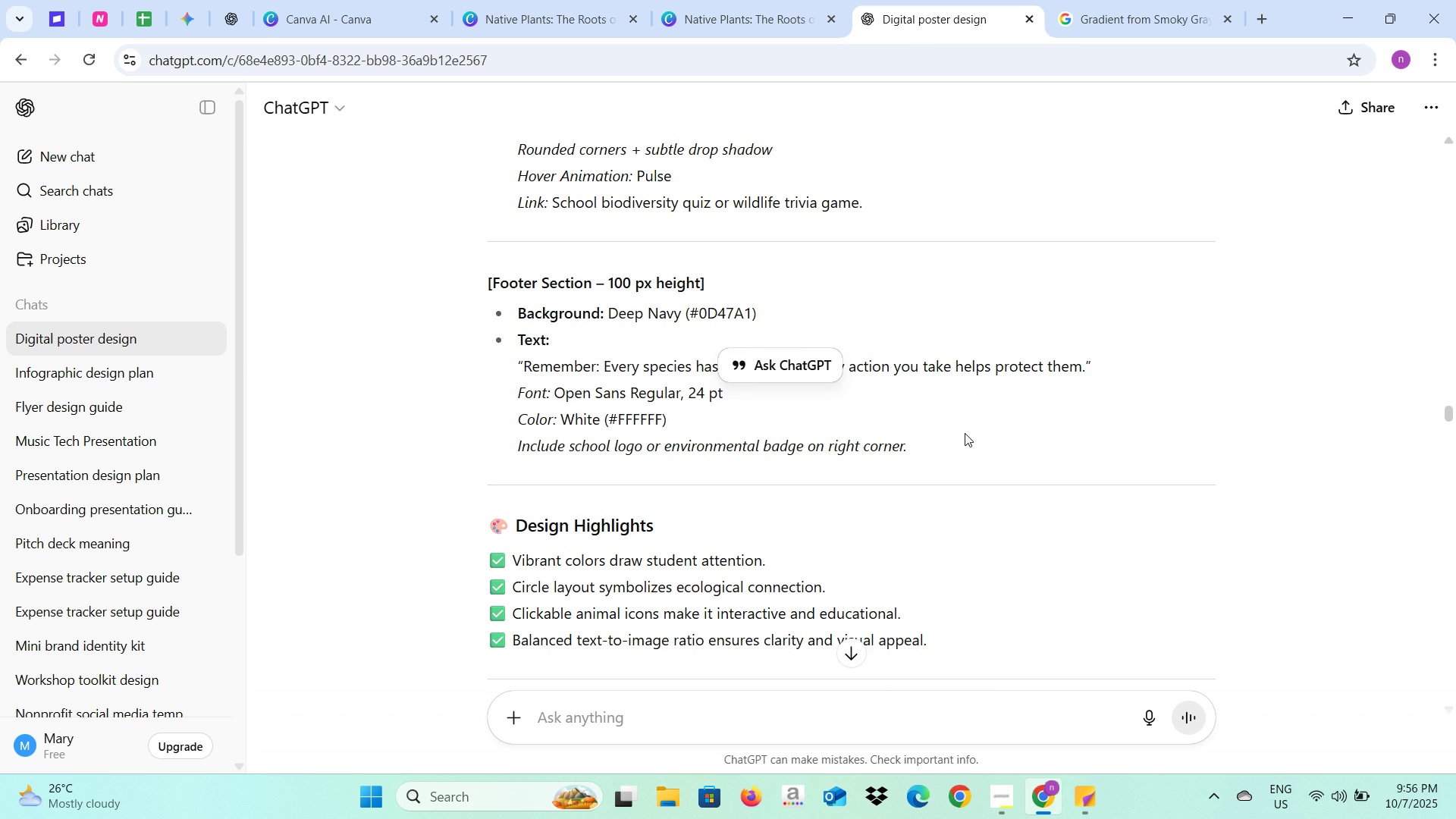 
scroll: coordinate [965, 433], scroll_direction: down, amount: 5.0
 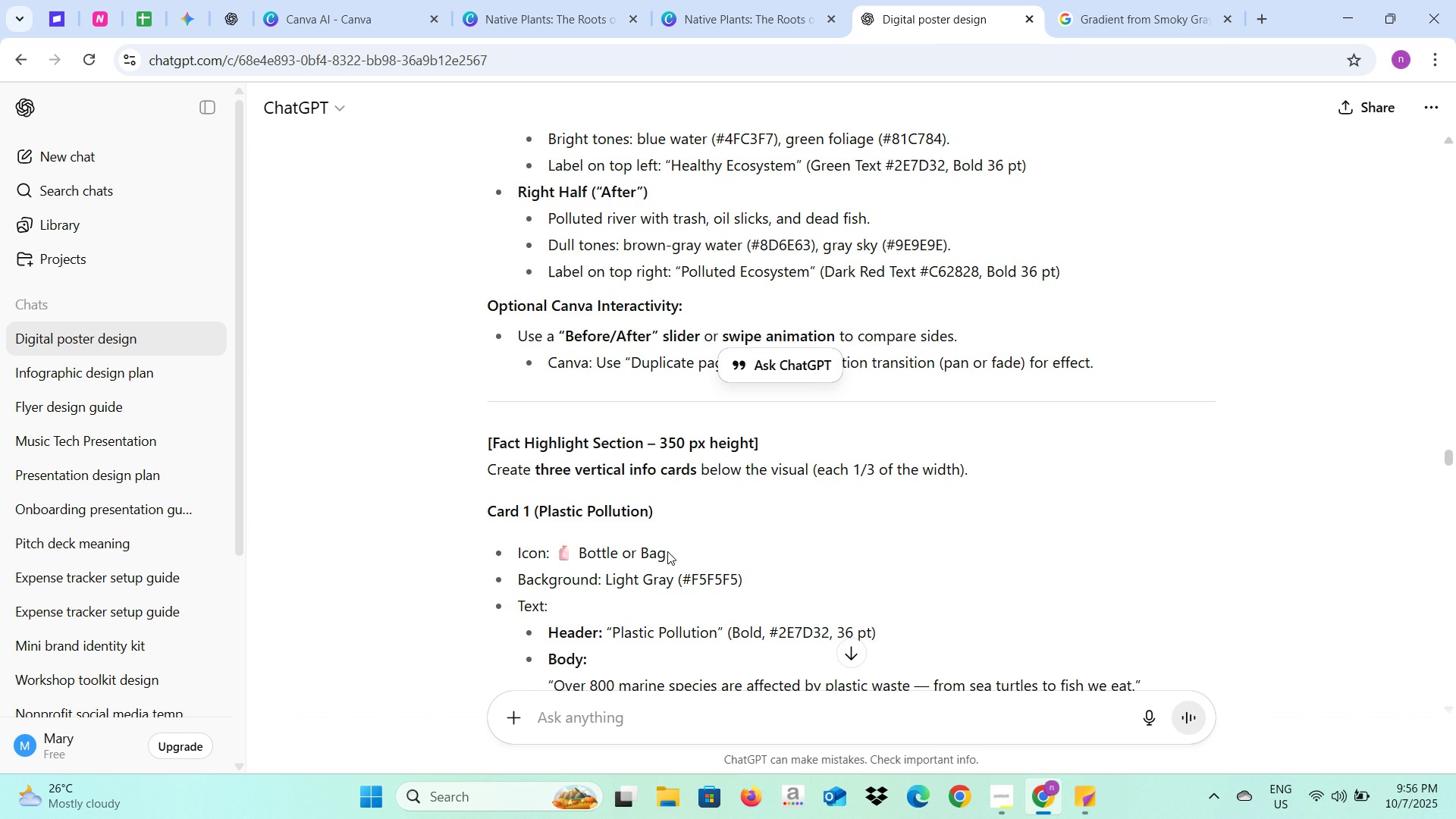 
mouse_move([578, 554])
 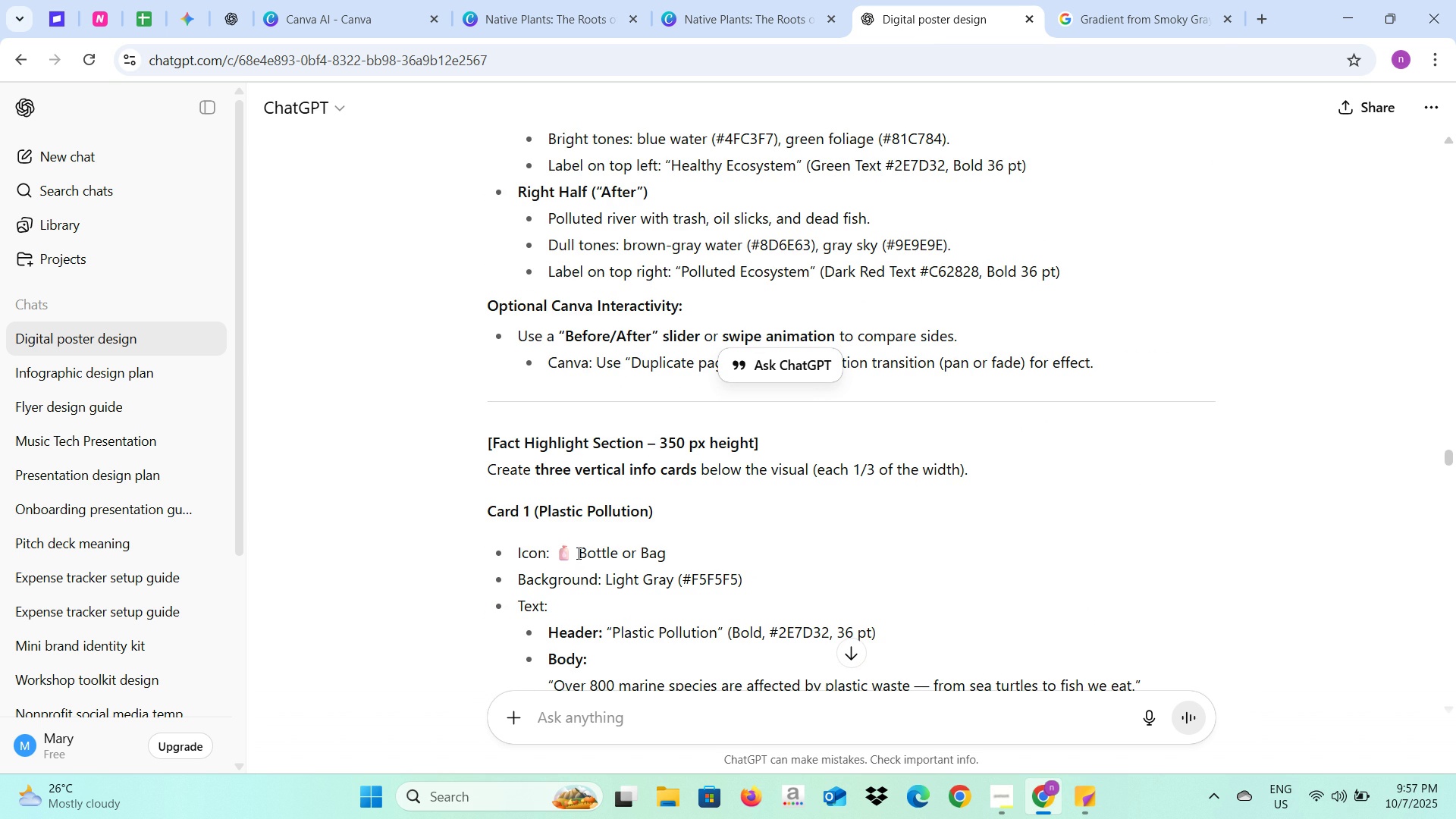 
left_click_drag(start_coordinate=[577, 553], to_coordinate=[617, 552])
 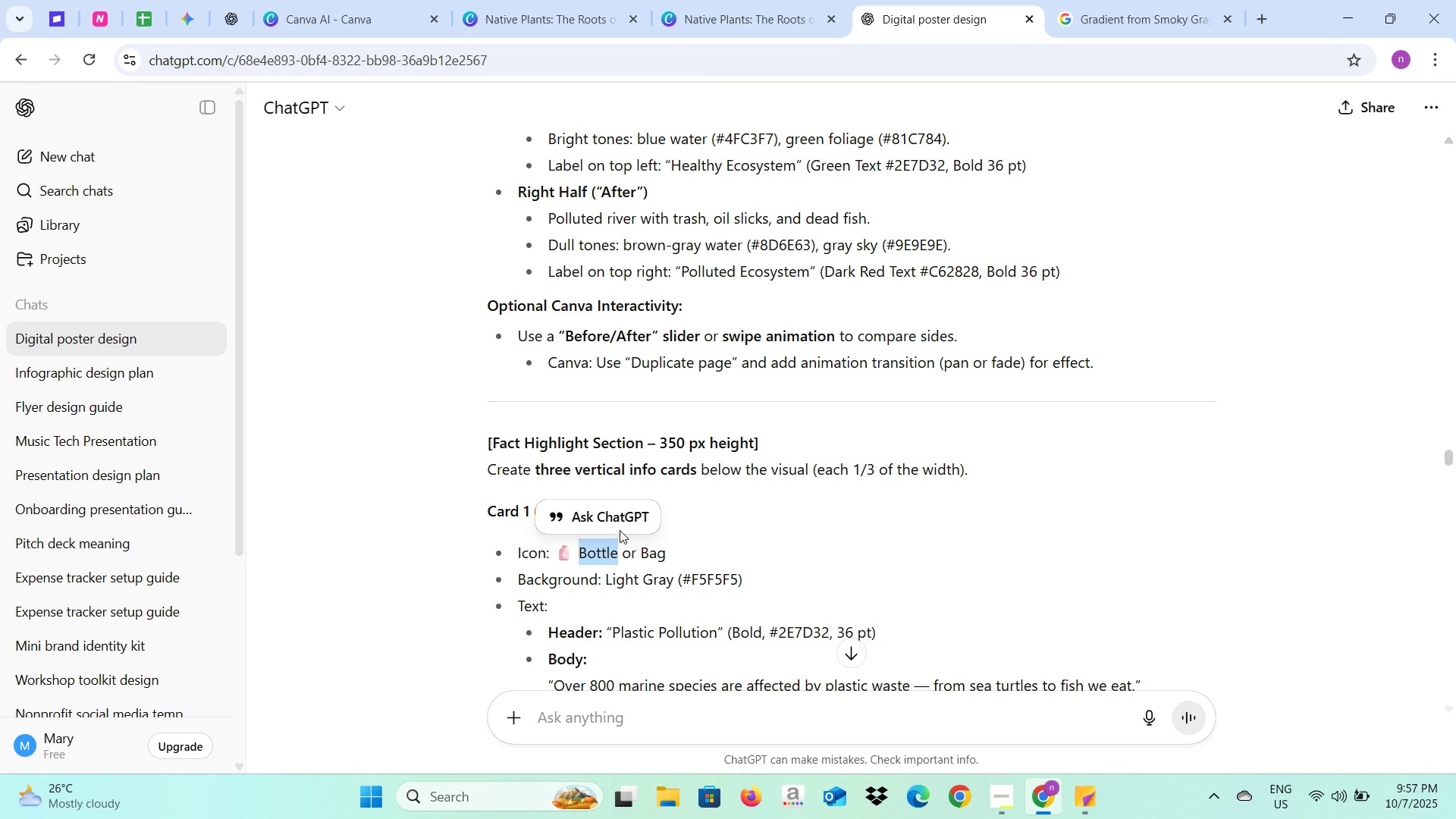 
key(Control+C)
 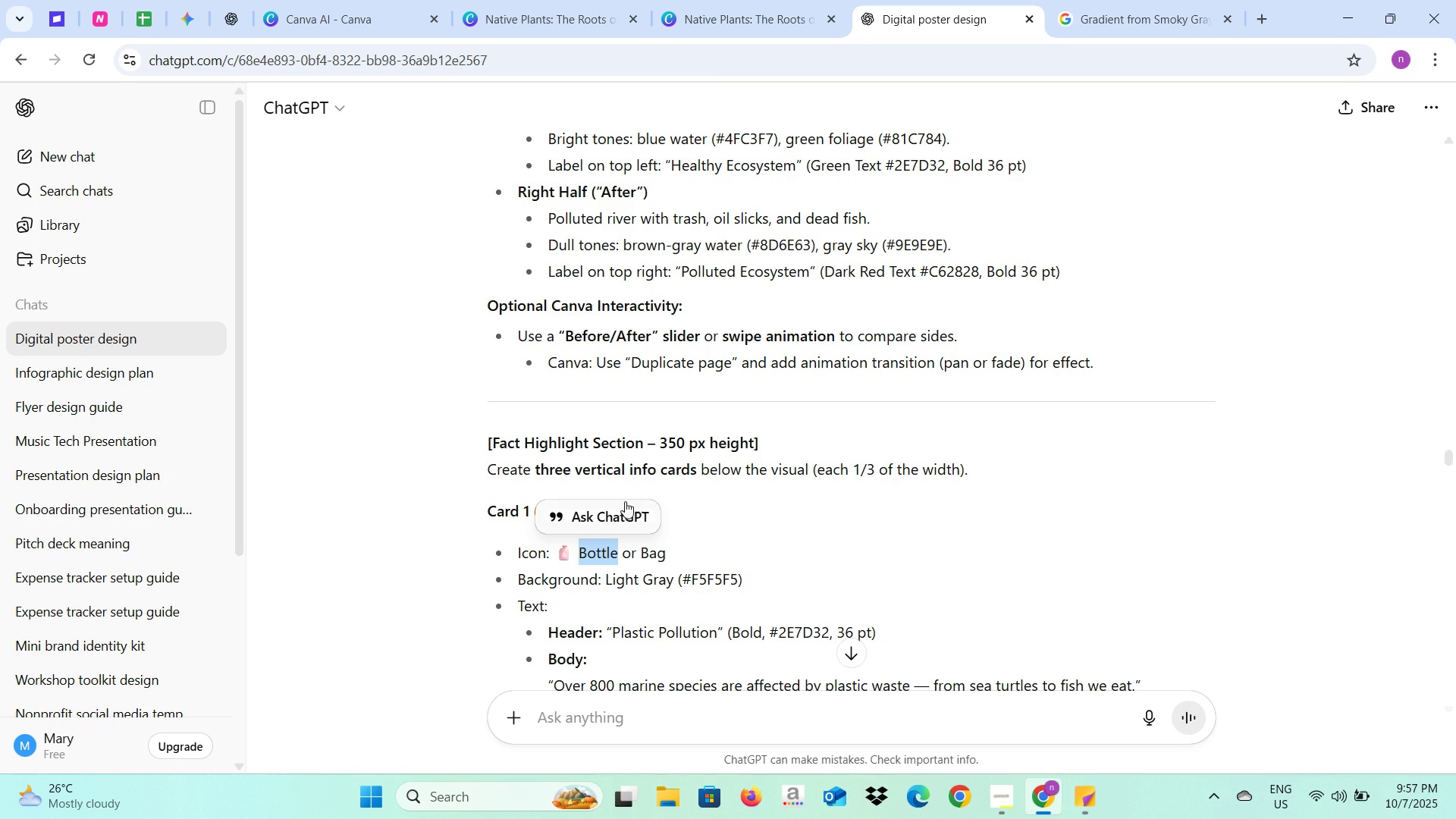 
key(Control+C)
 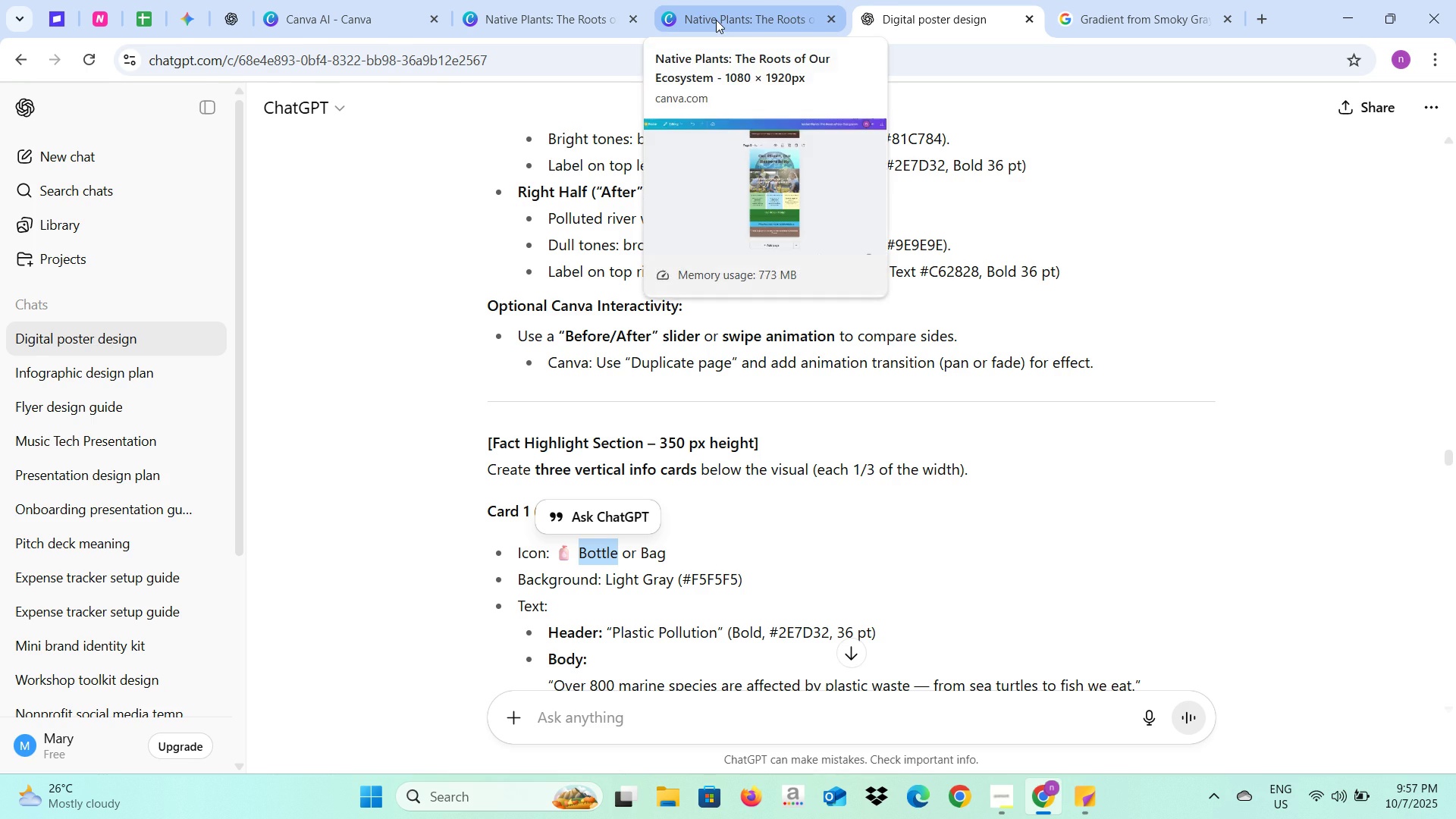 
left_click([716, 20])
 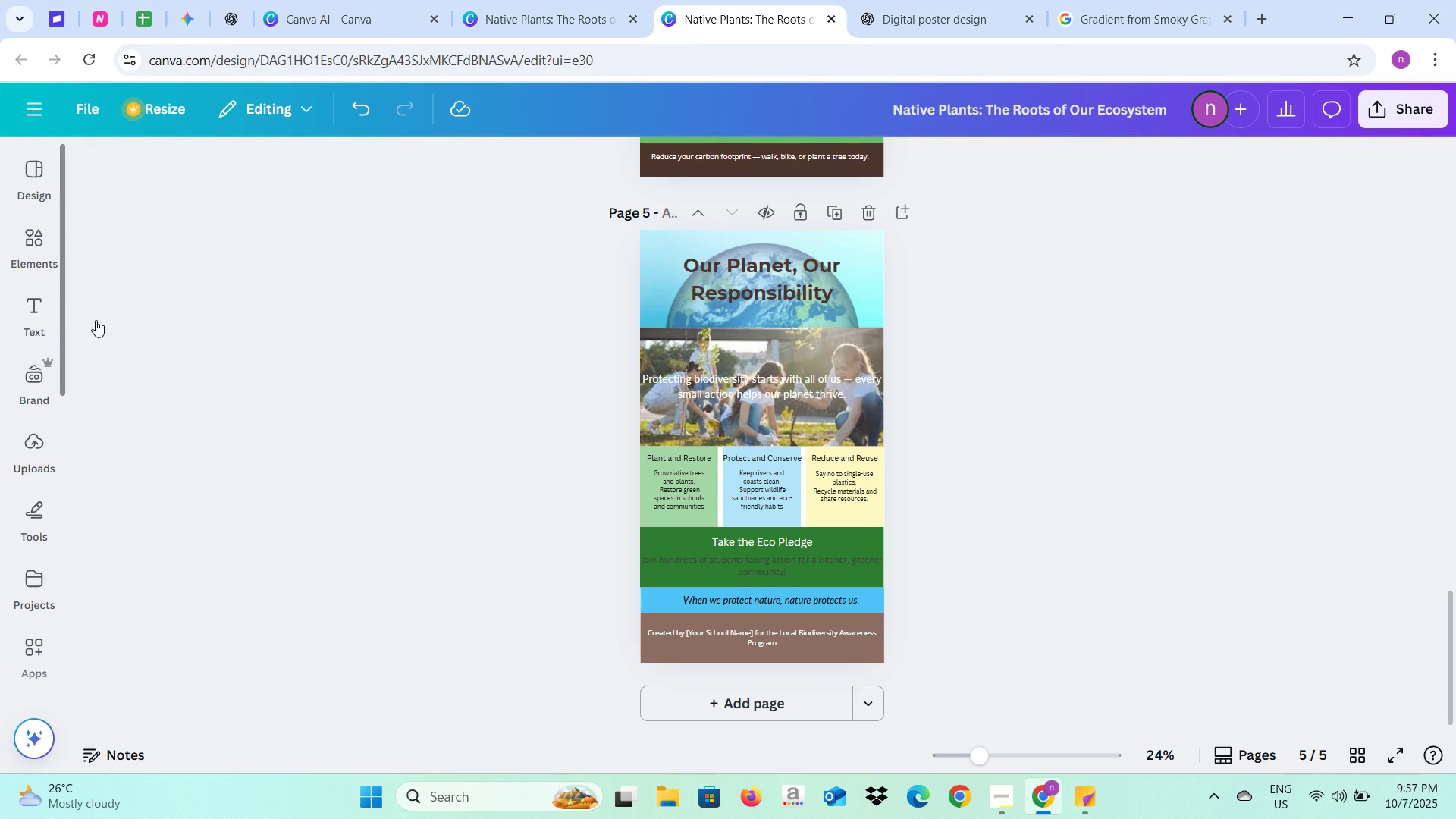 
scroll: coordinate [285, 394], scroll_direction: up, amount: 1.0
 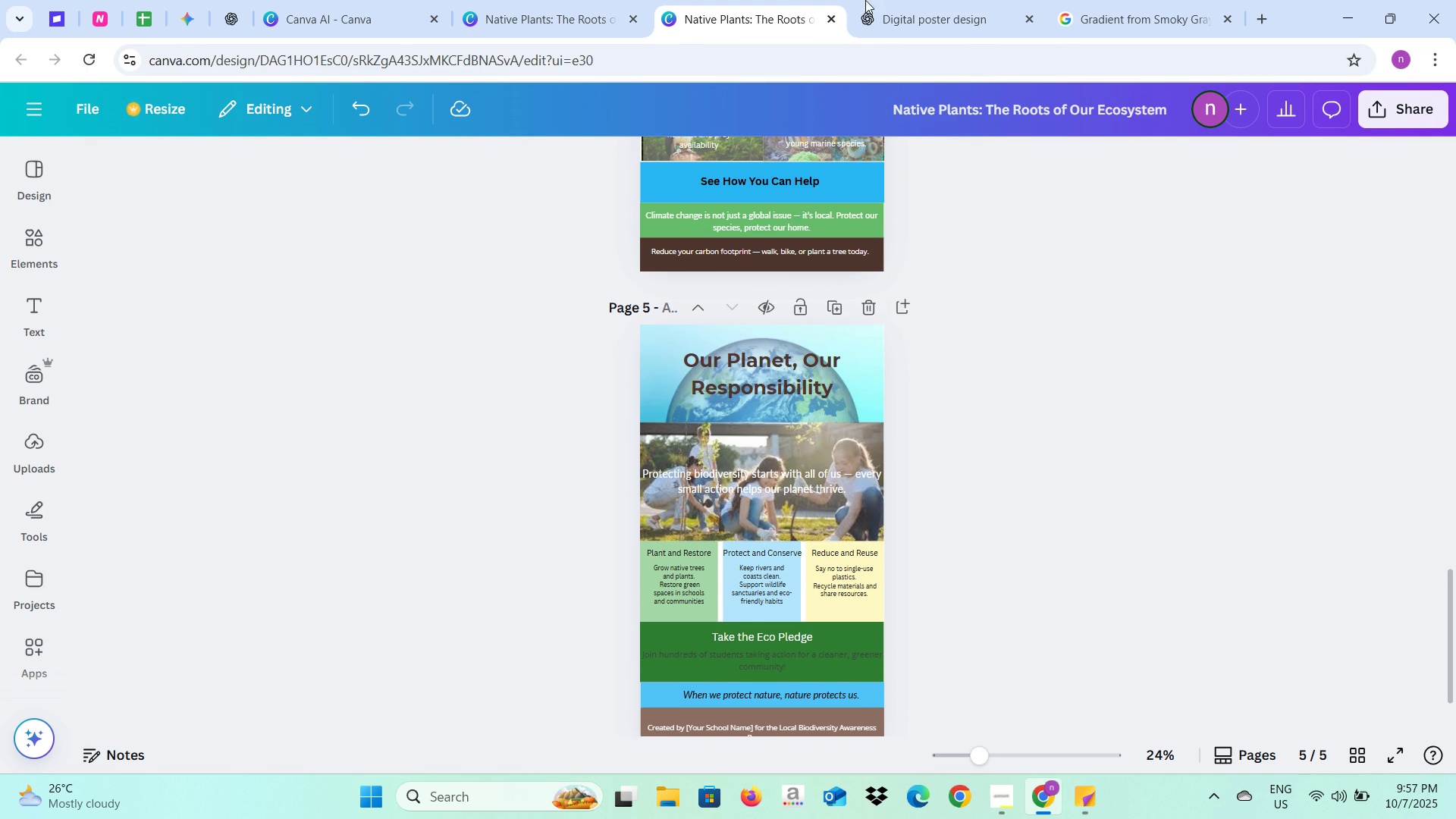 
left_click([871, 0])
 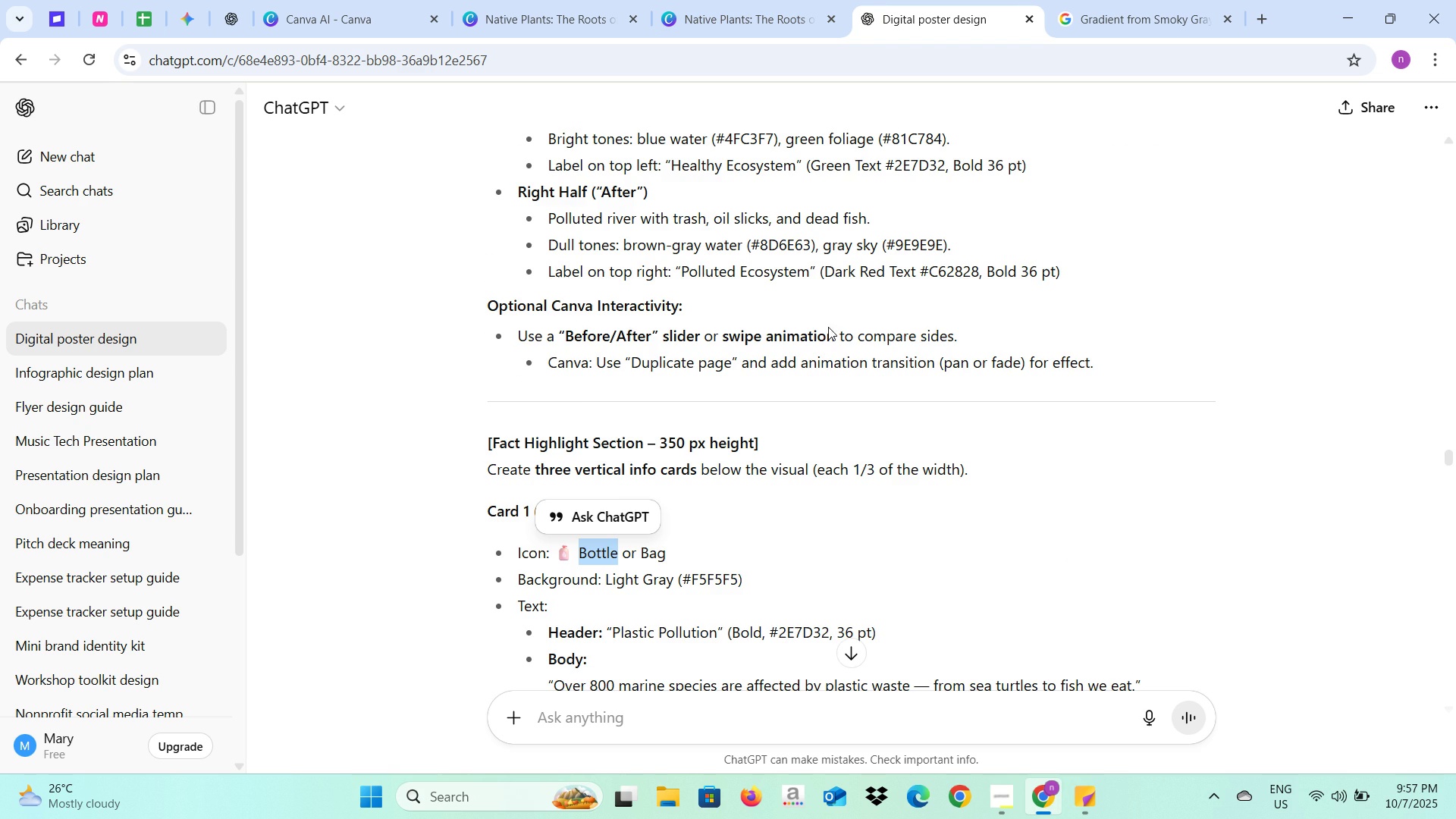 
scroll: coordinate [828, 325], scroll_direction: up, amount: 7.0
 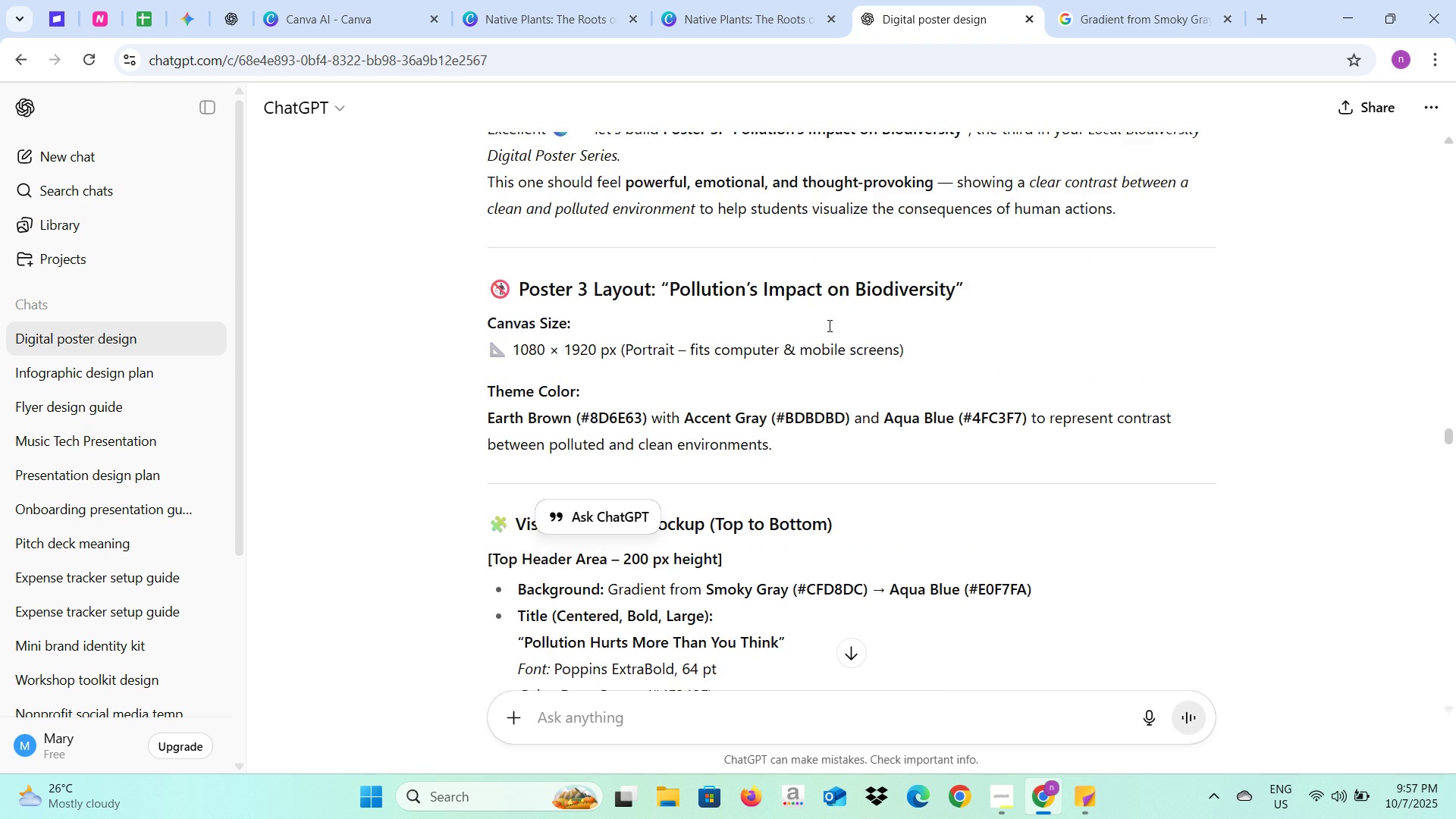 
scroll: coordinate [828, 325], scroll_direction: down, amount: 7.0
 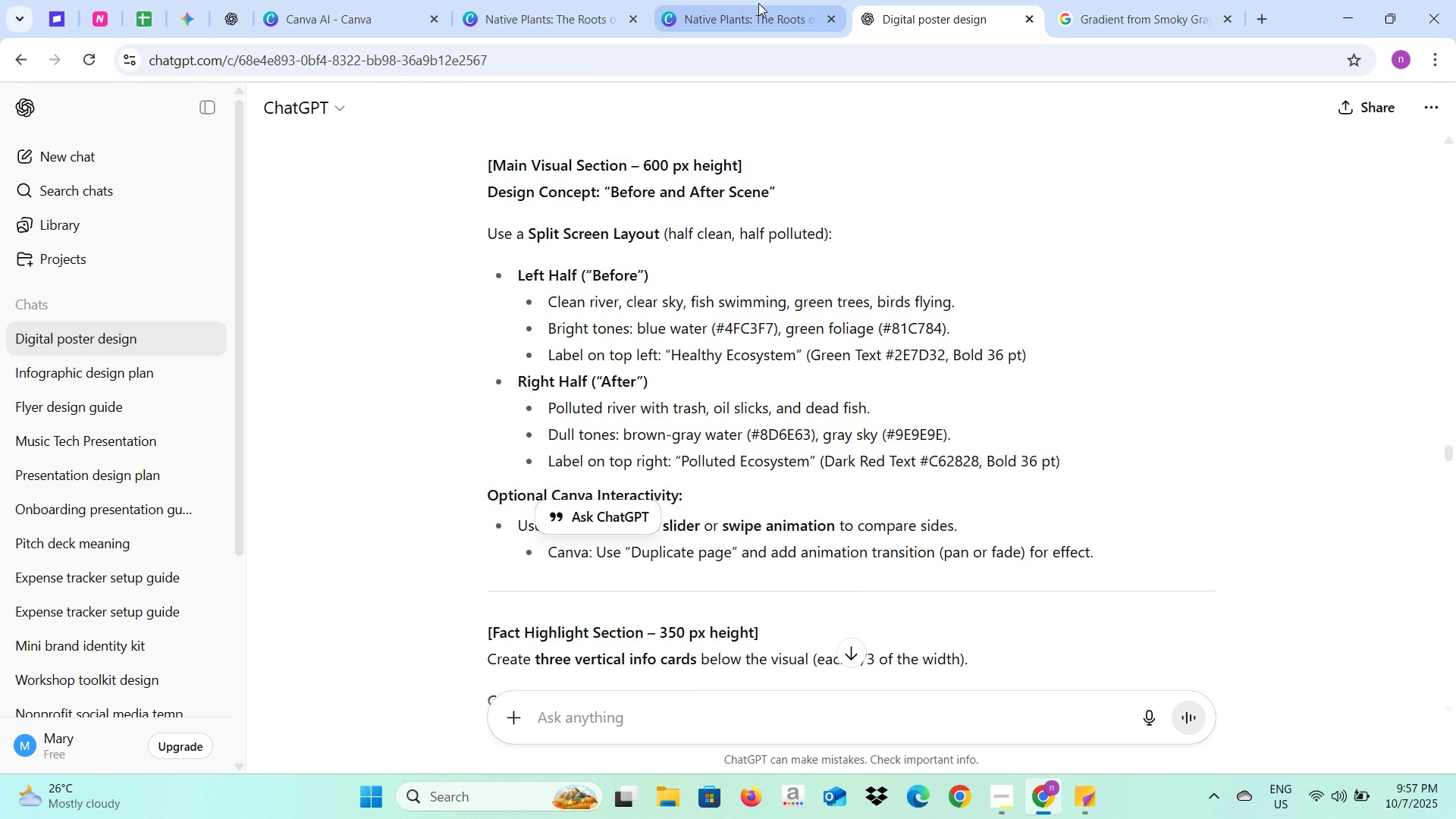 
left_click([758, 3])
 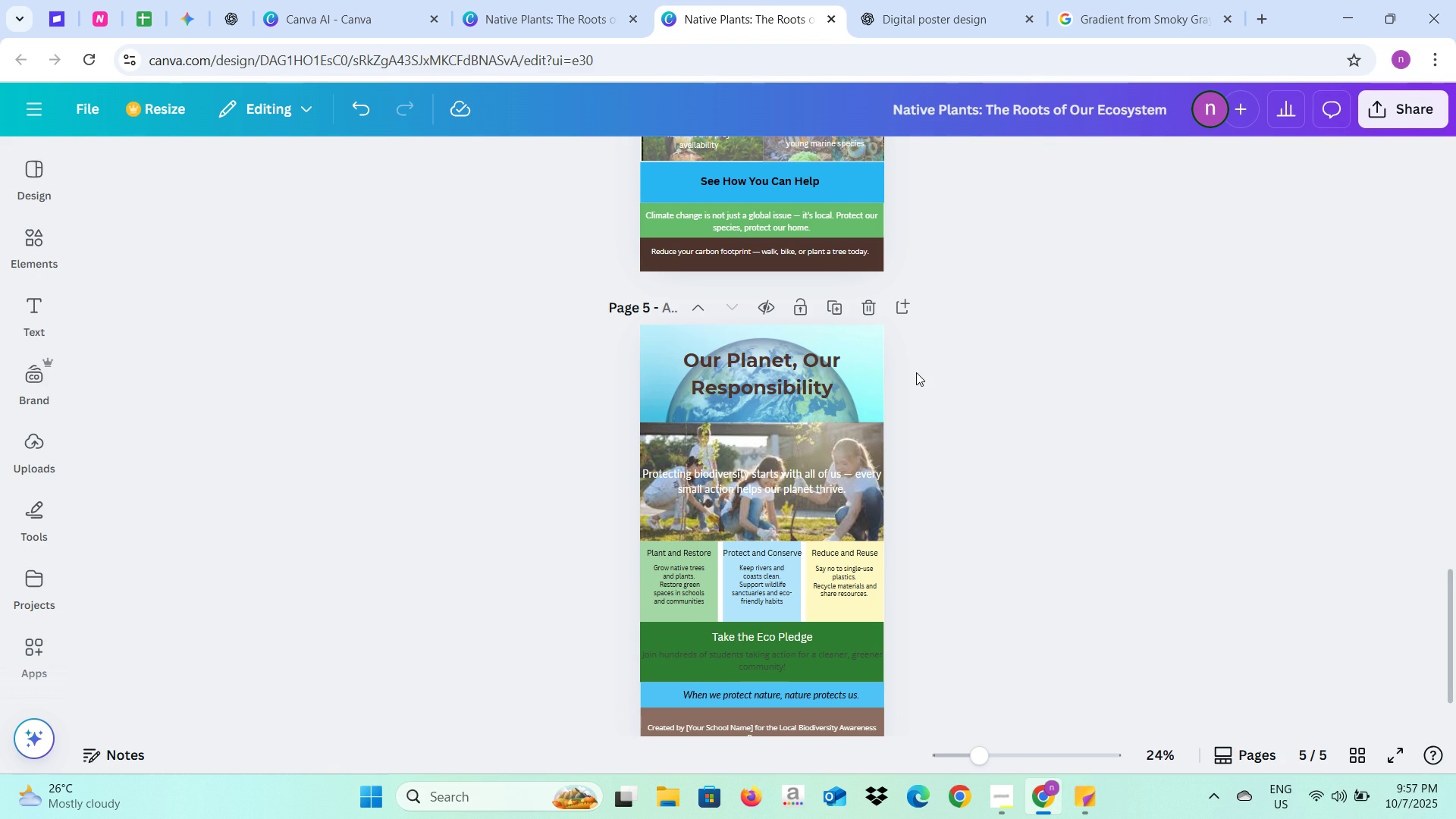 
scroll: coordinate [968, 347], scroll_direction: up, amount: 8.0
 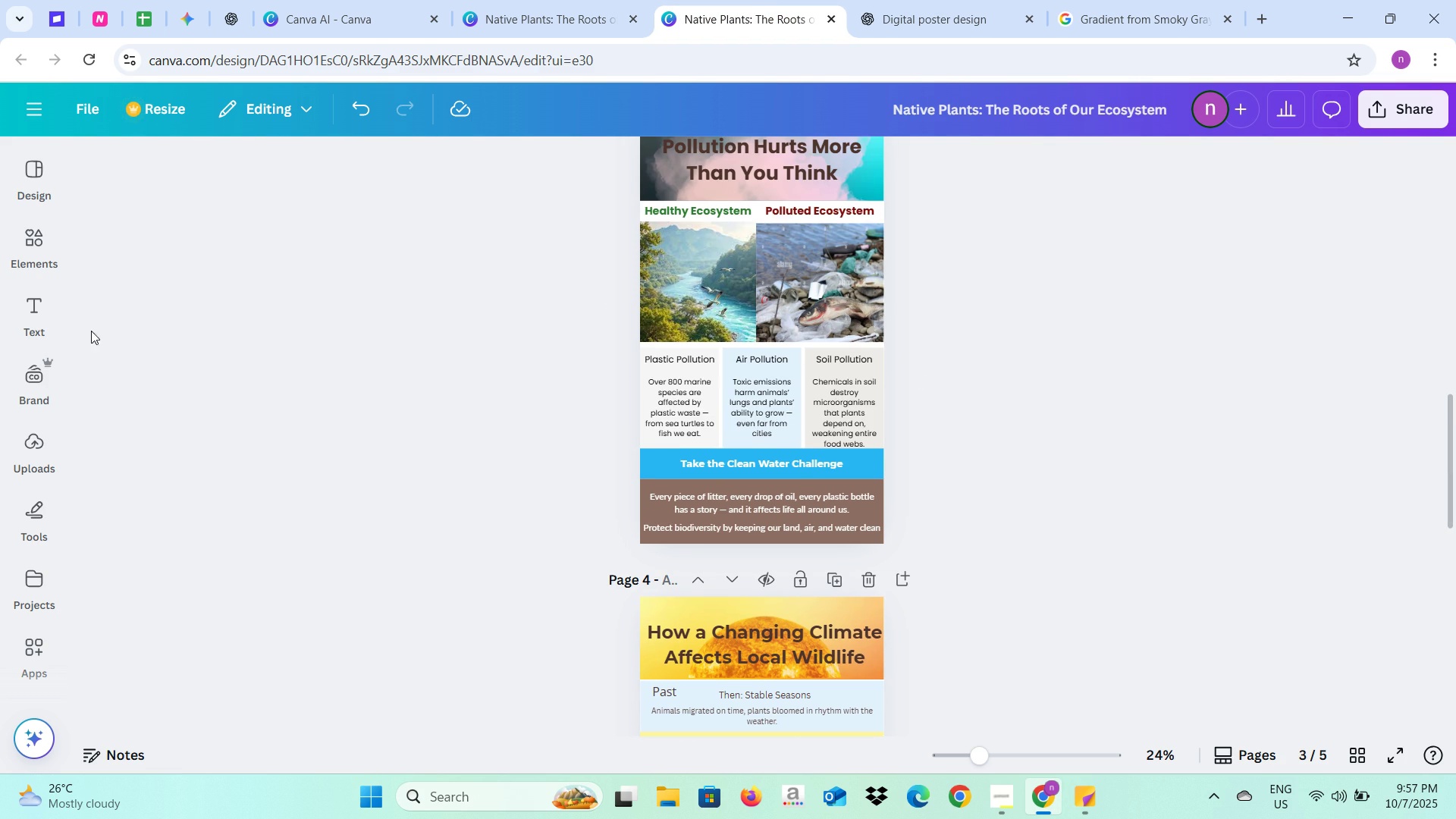 
left_click([39, 250])
 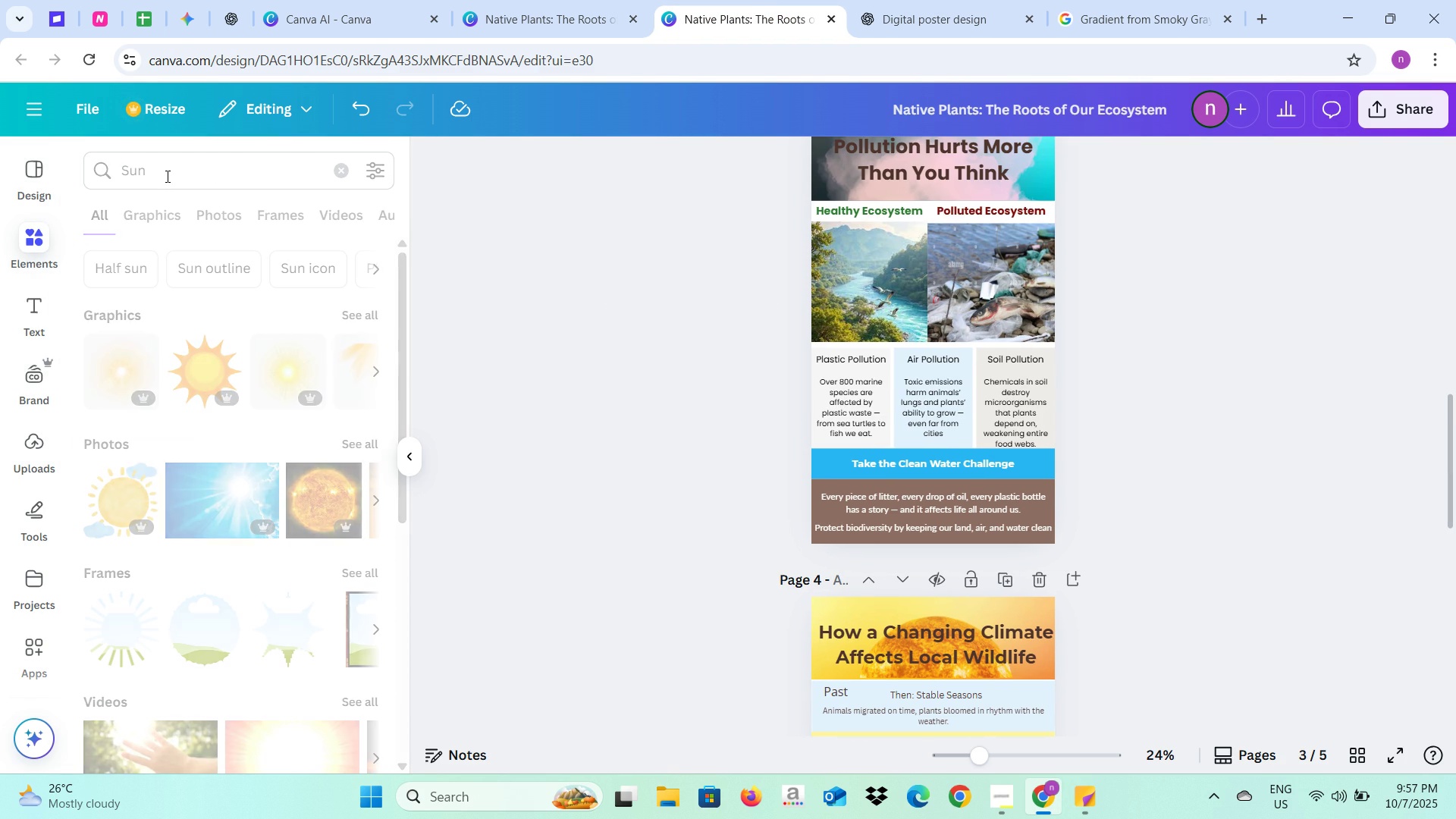 
left_click([166, 176])
 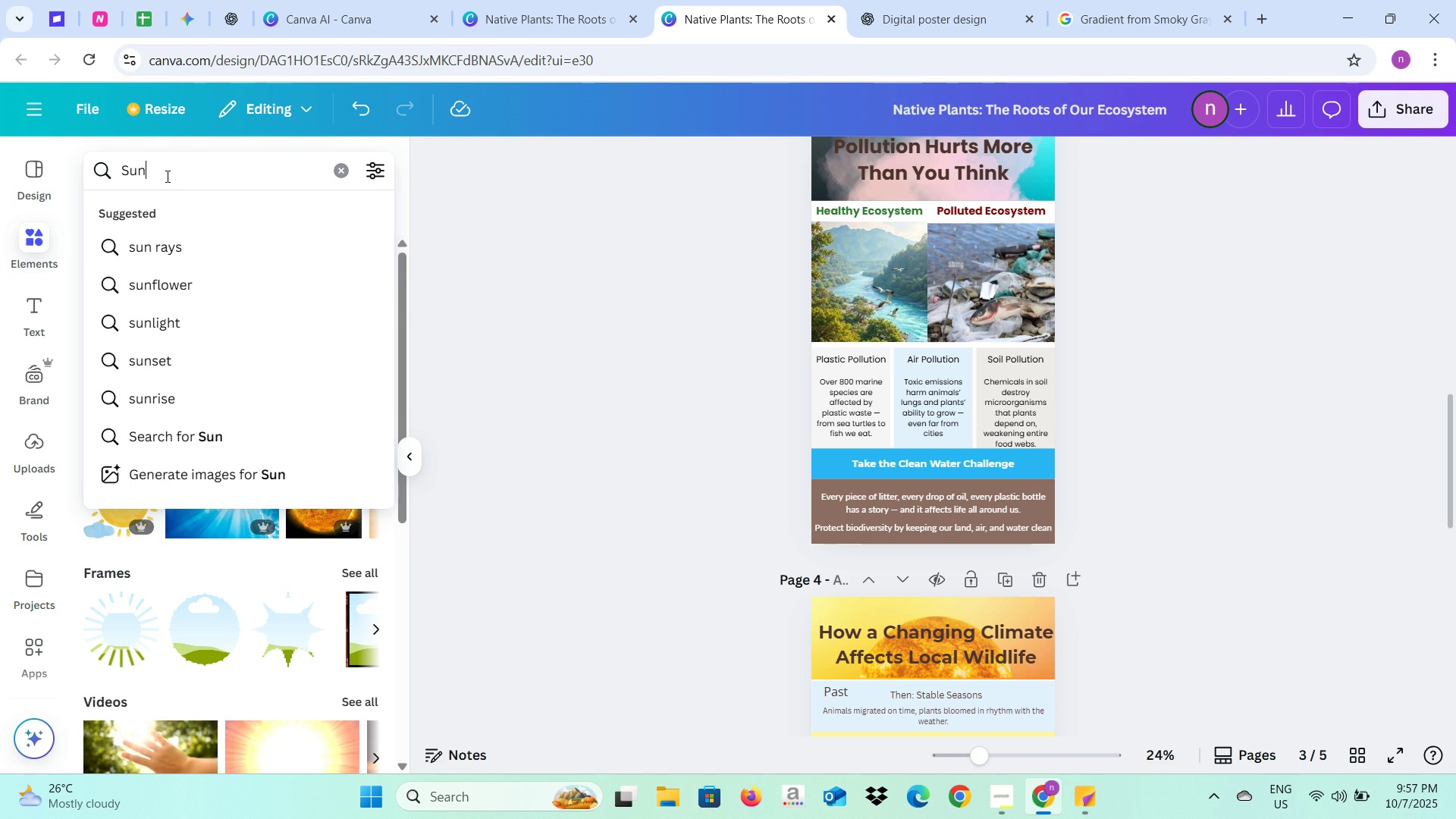 
left_click_drag(start_coordinate=[166, 176], to_coordinate=[74, 175])
 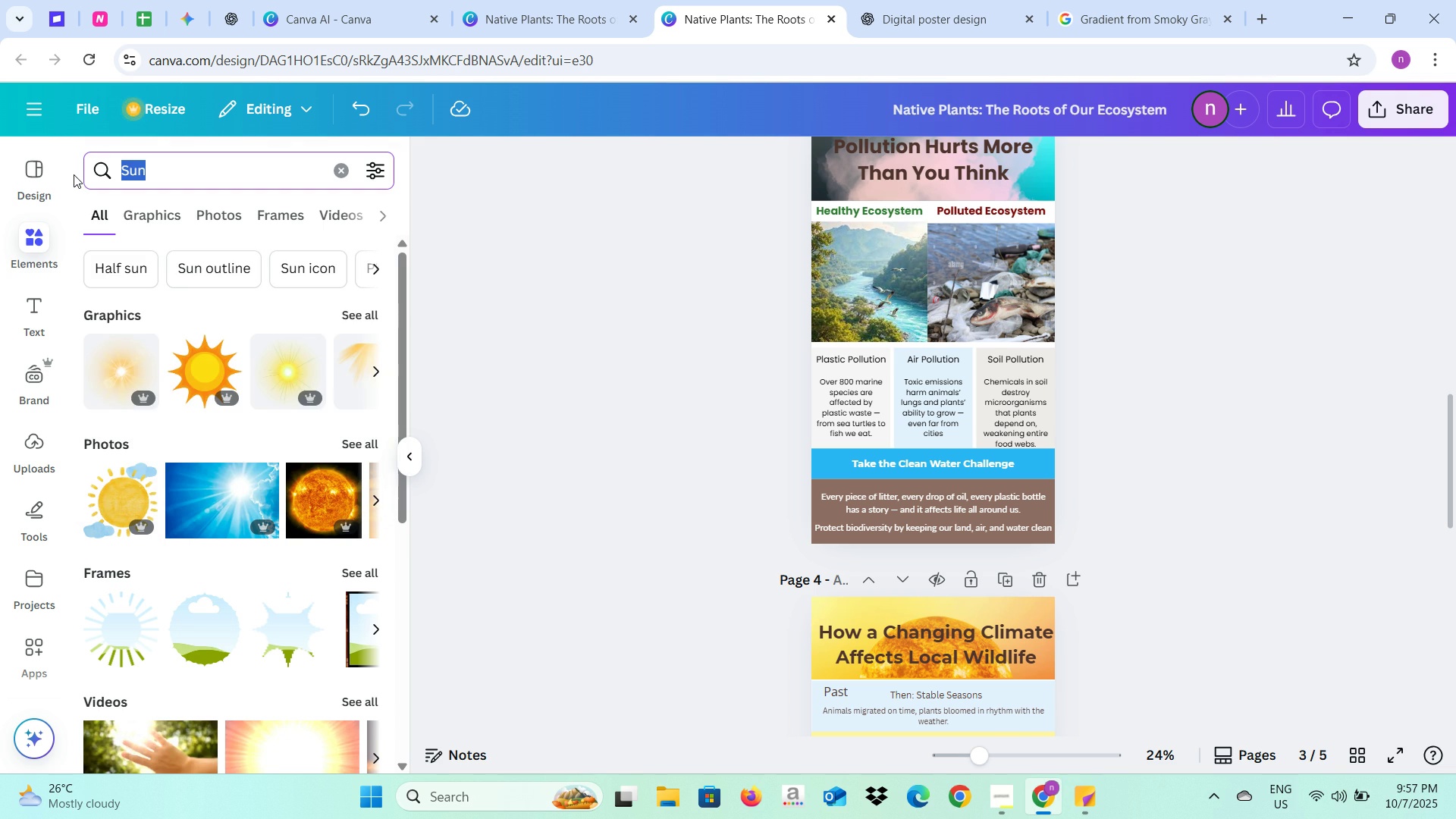 
key(Control+V)
 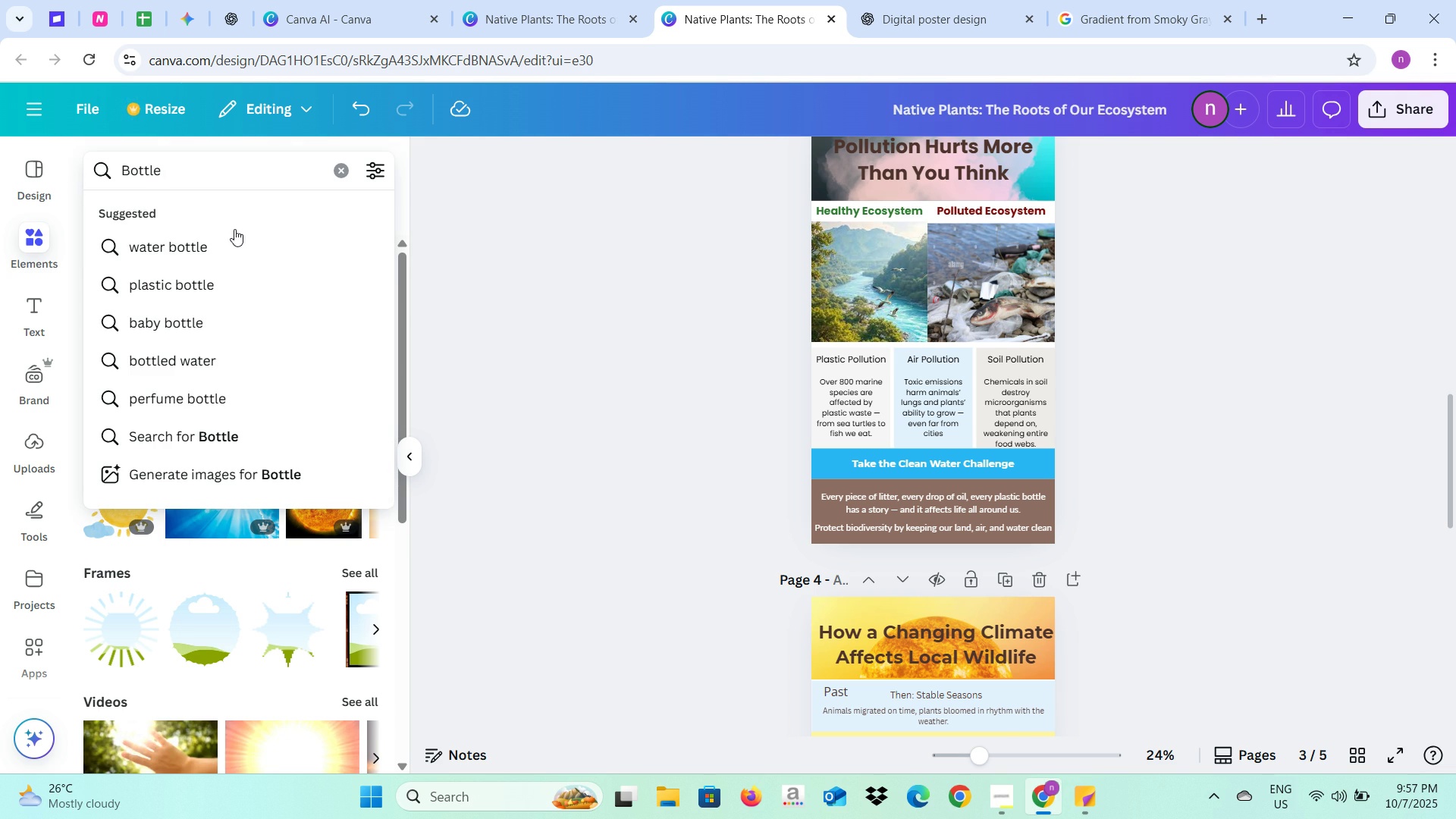 
mouse_move([252, 257])
 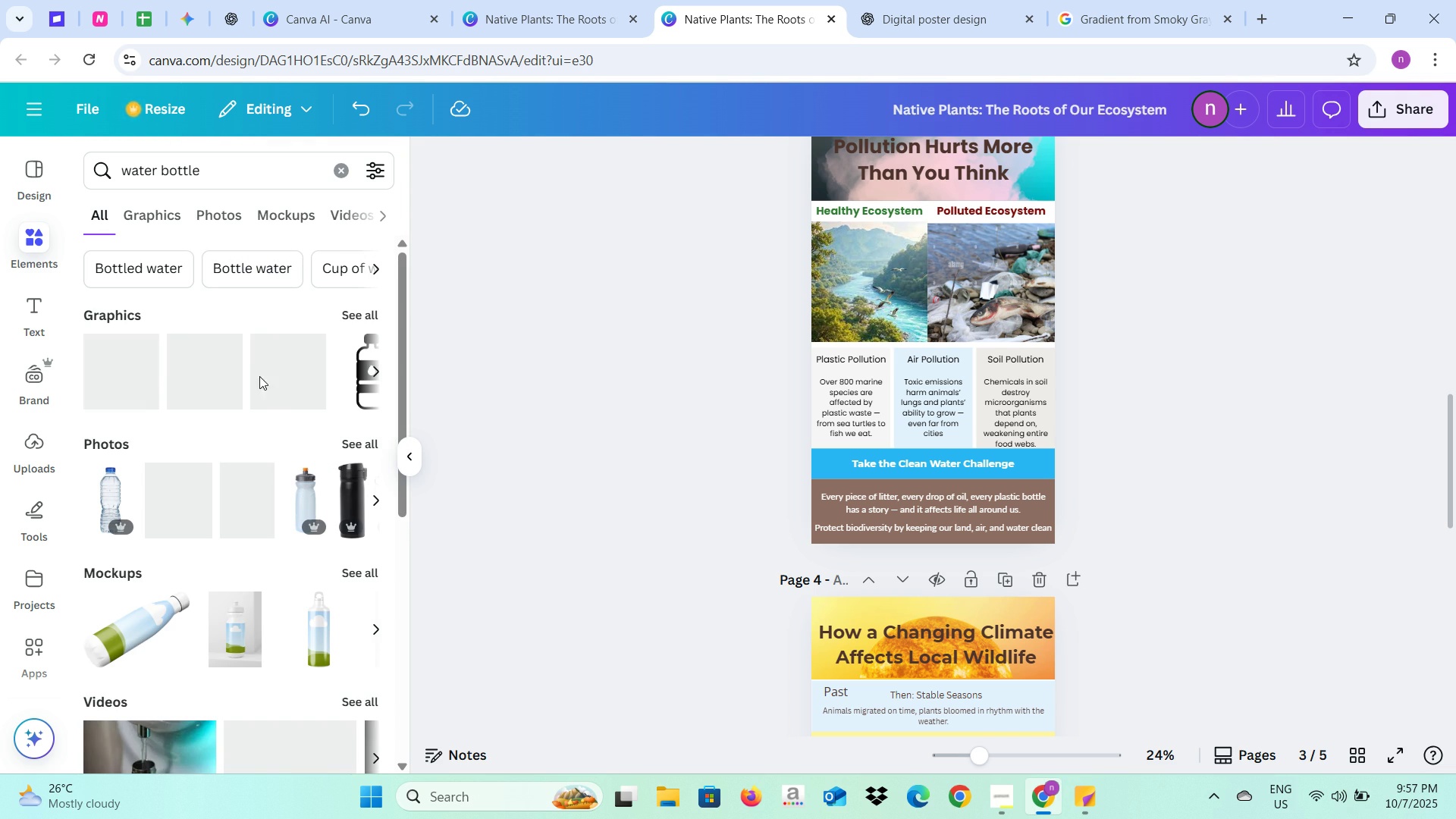 
mouse_move([224, 409])
 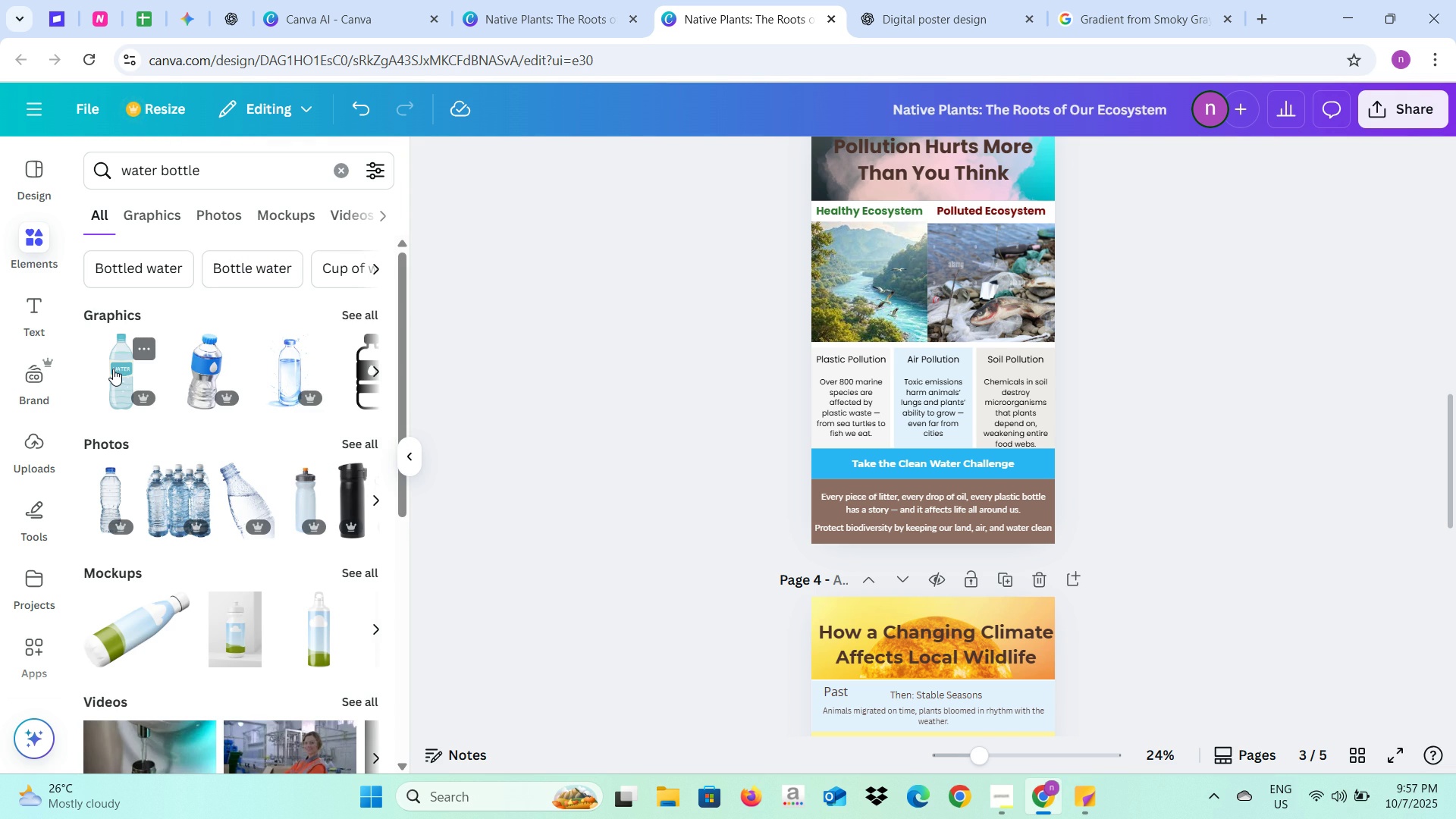 
left_click([113, 369])
 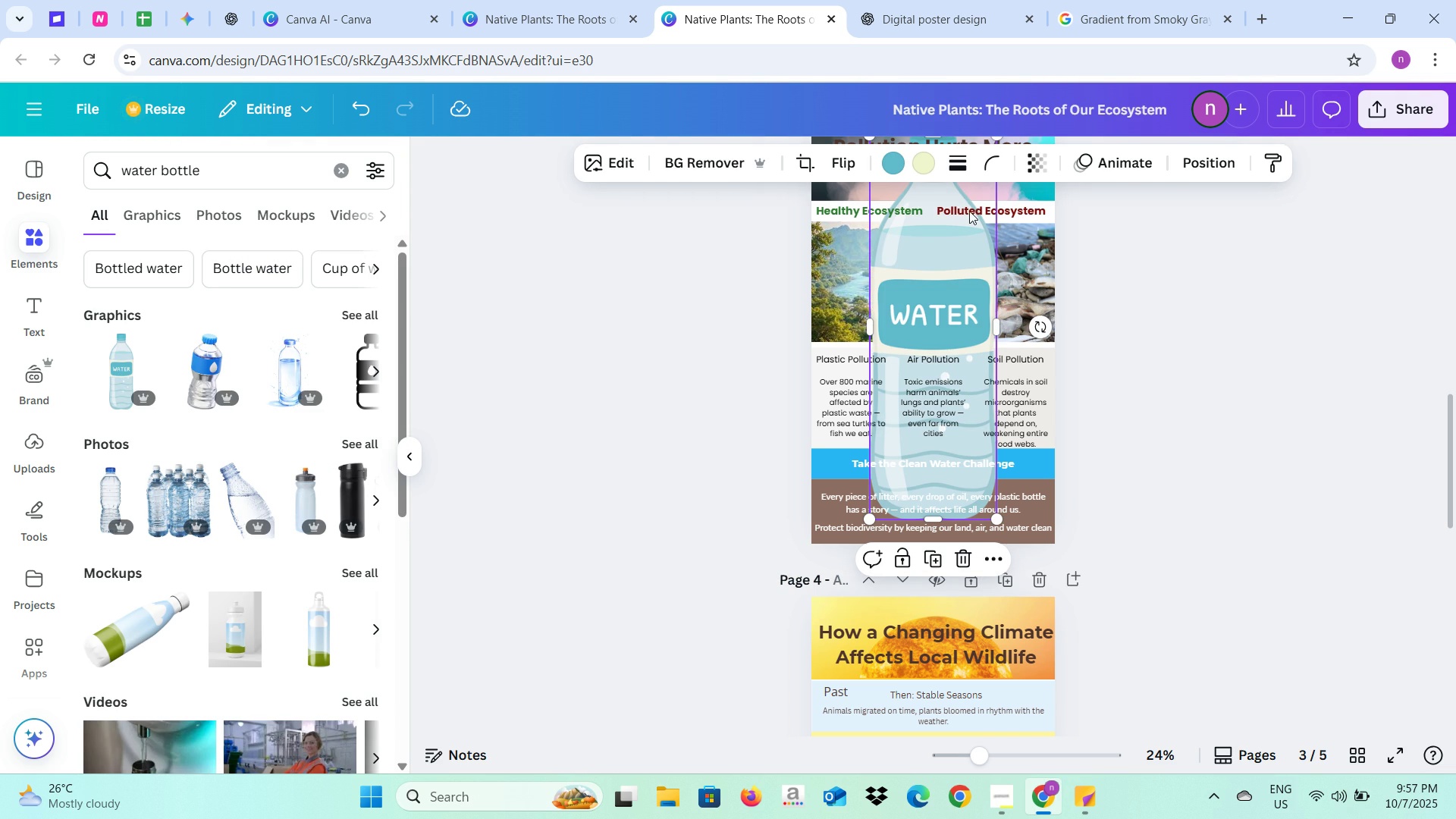 
scroll: coordinate [953, 308], scroll_direction: up, amount: 1.0
 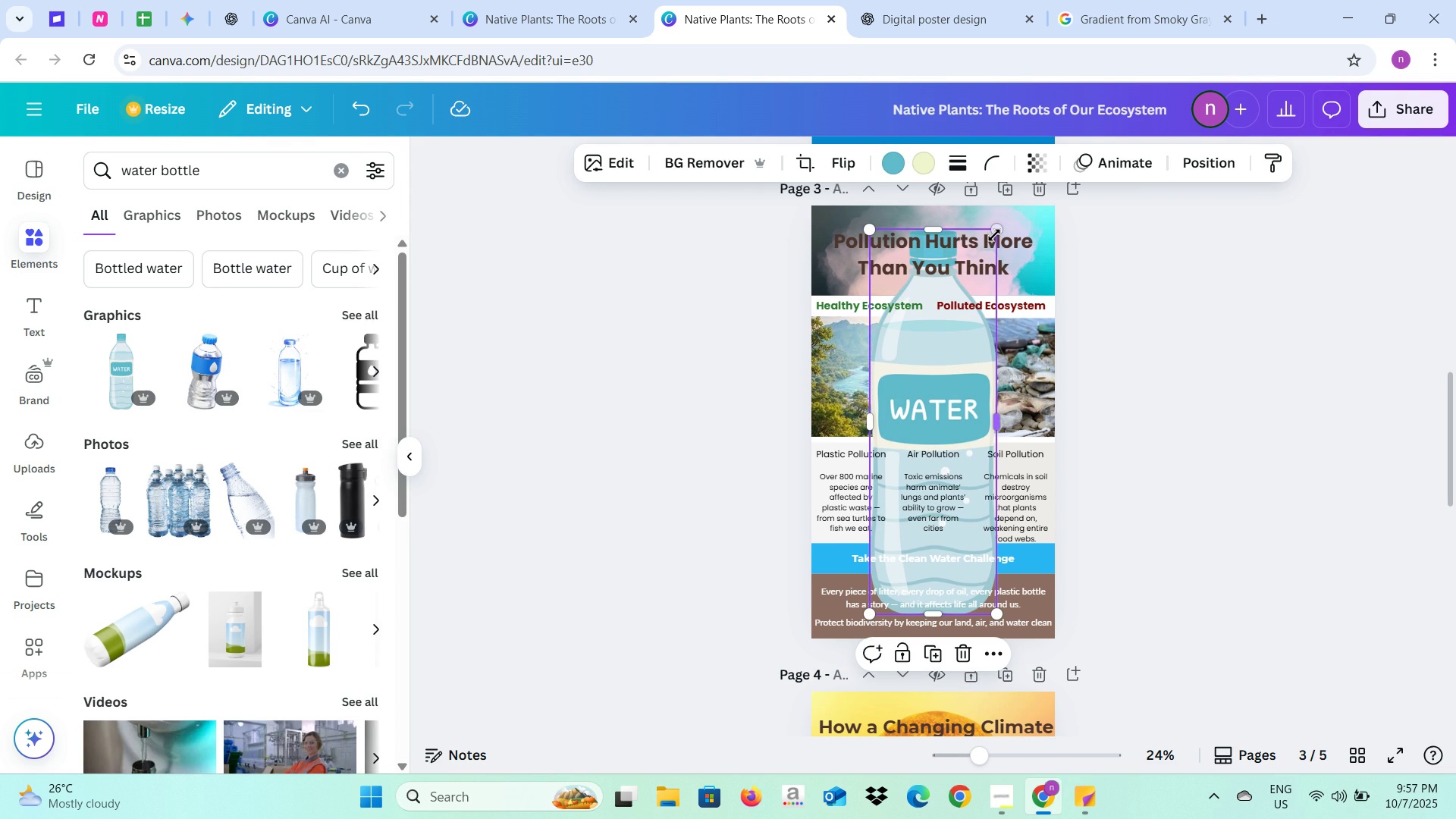 
left_click_drag(start_coordinate=[994, 234], to_coordinate=[888, 511])
 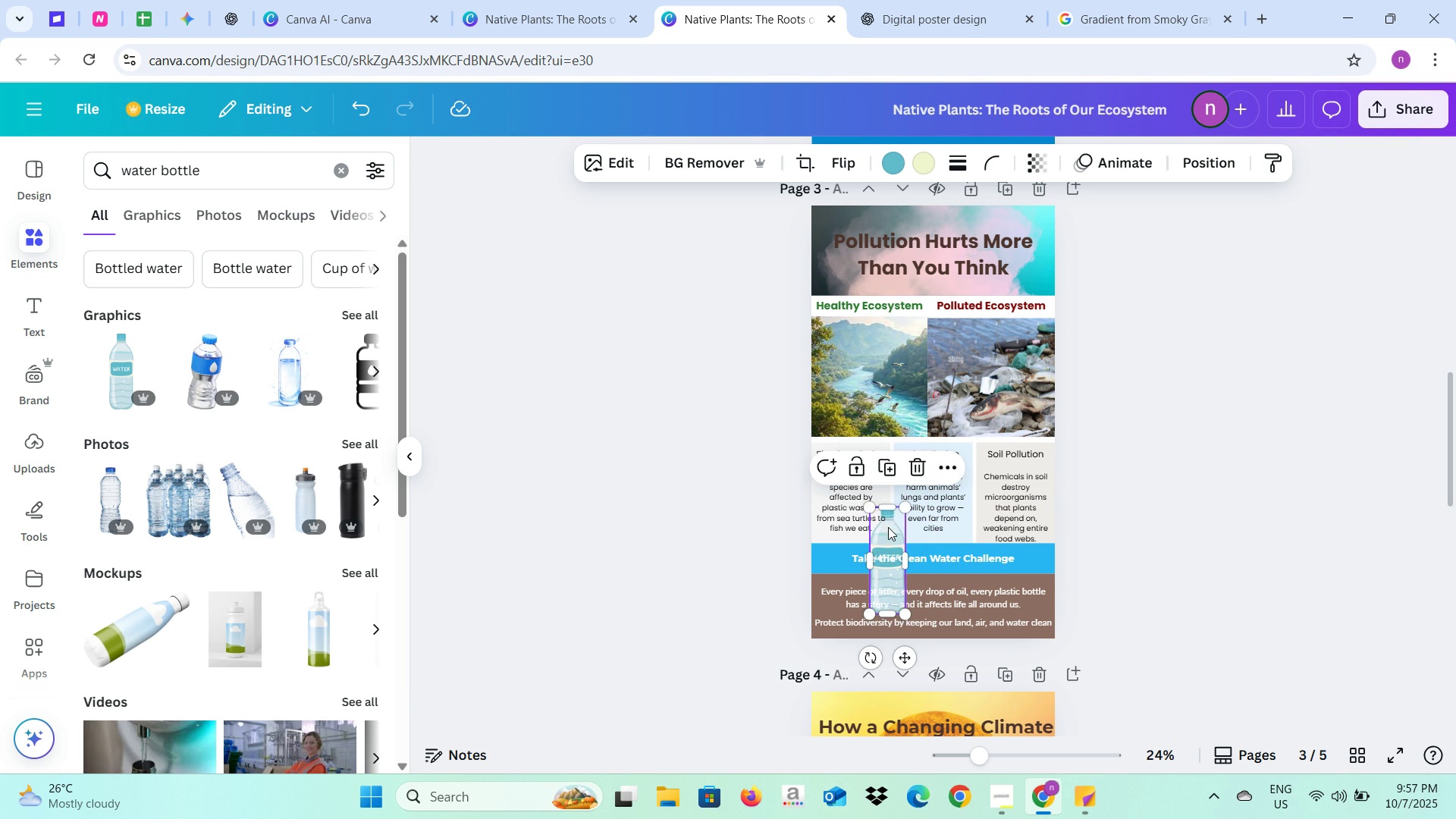 
left_click_drag(start_coordinate=[888, 527], to_coordinate=[854, 468])
 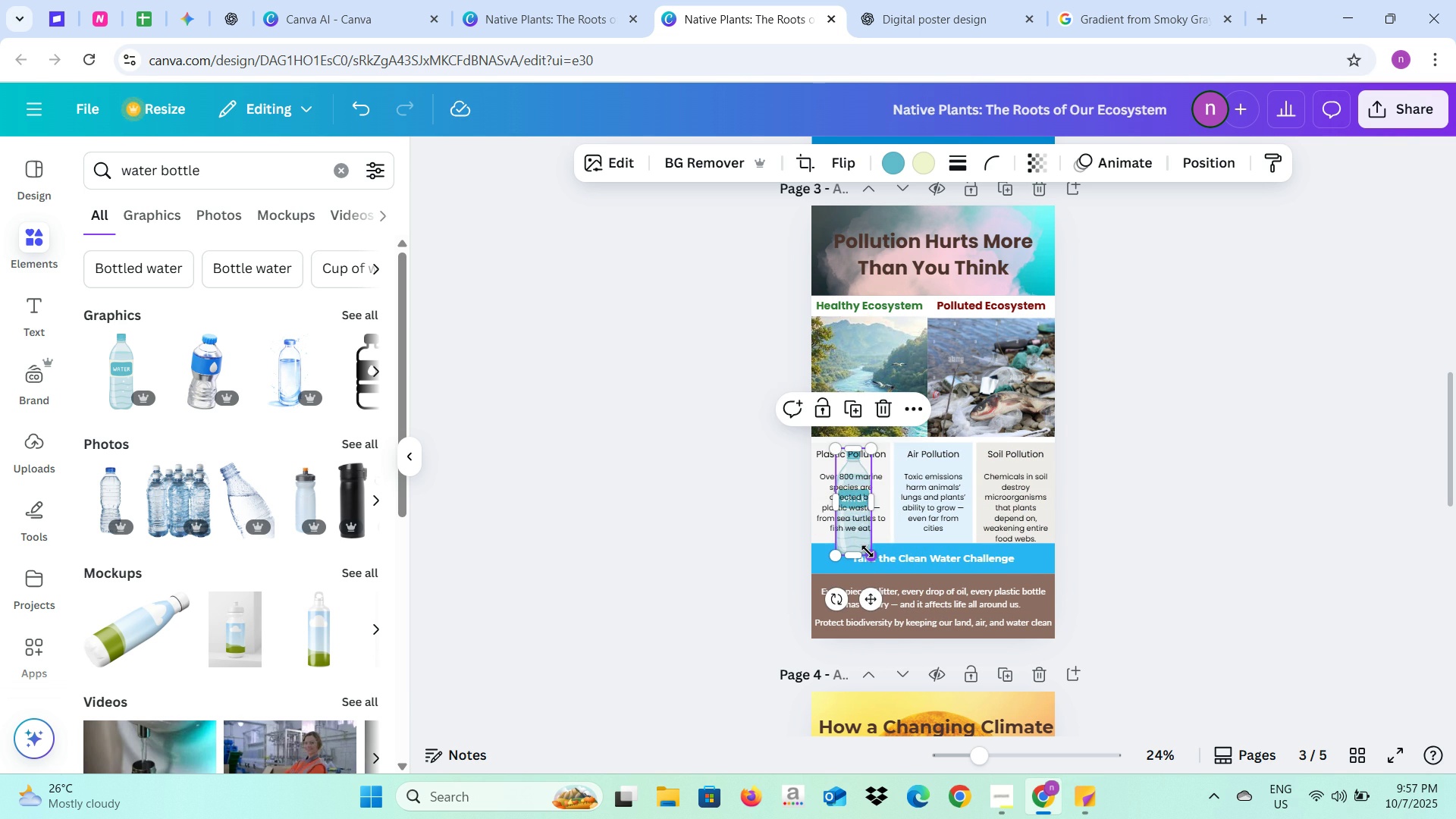 
left_click_drag(start_coordinate=[868, 551], to_coordinate=[861, 535])
 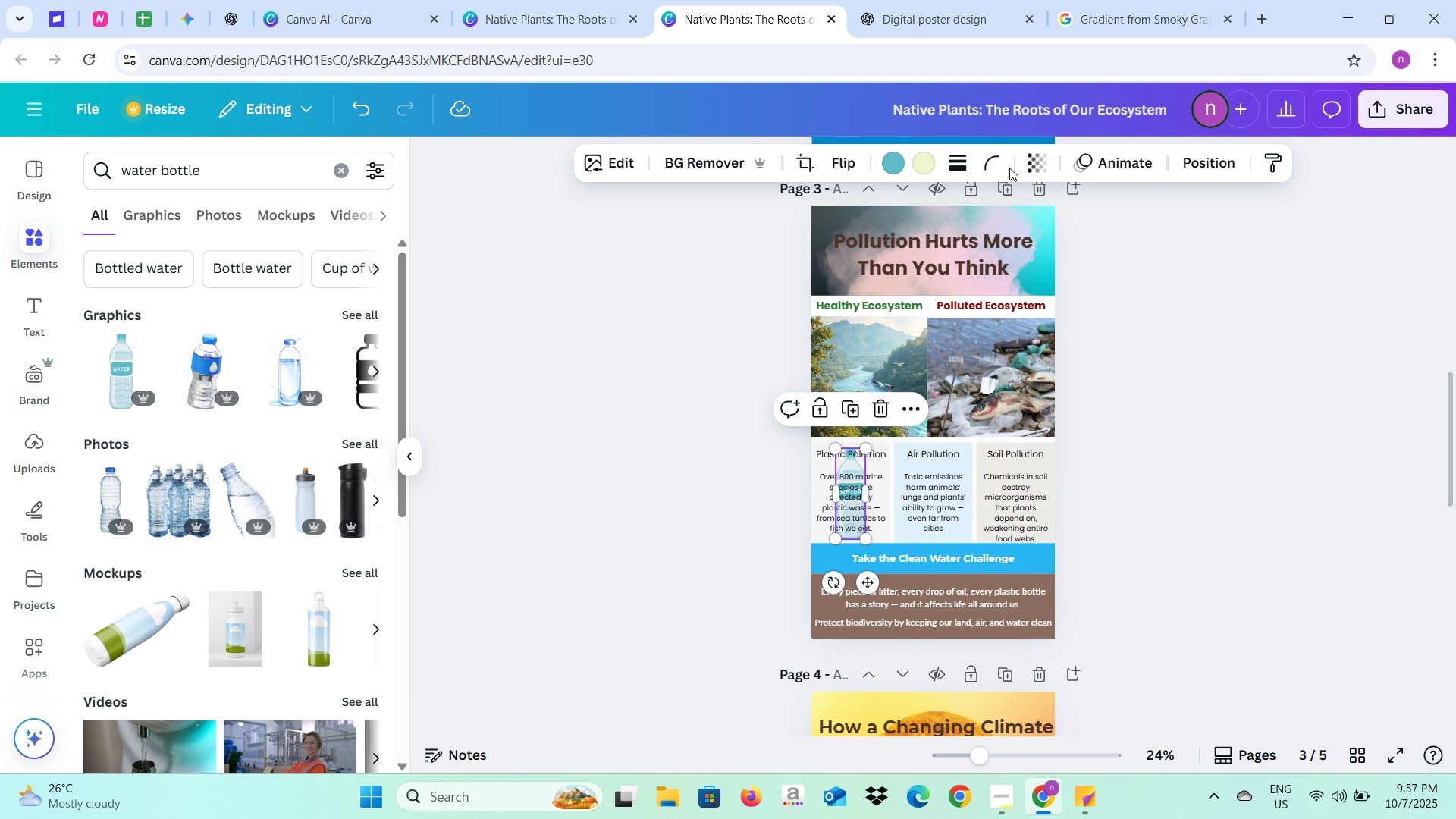 
left_click([1025, 159])
 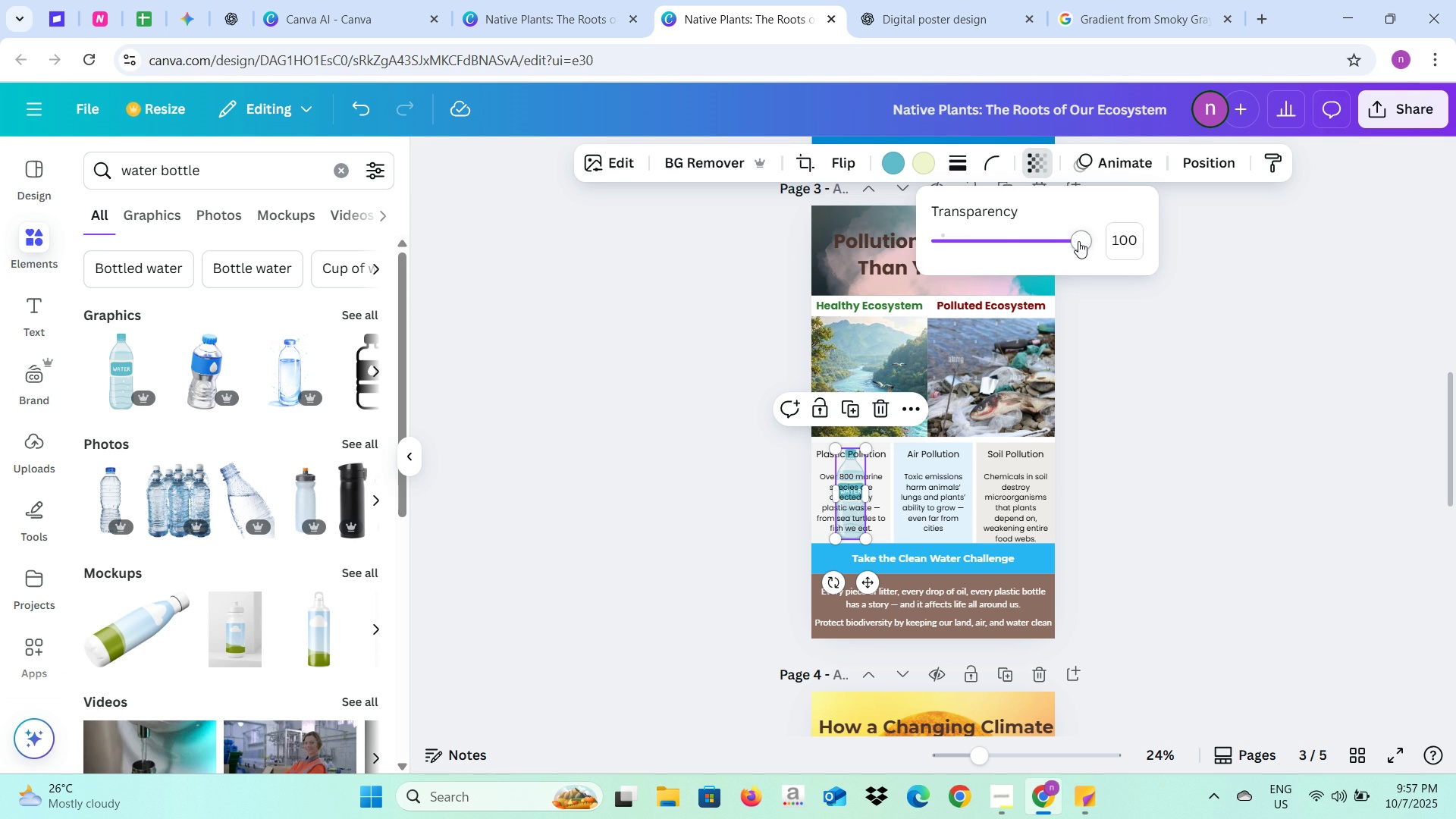 
left_click_drag(start_coordinate=[1078, 243], to_coordinate=[1030, 249])
 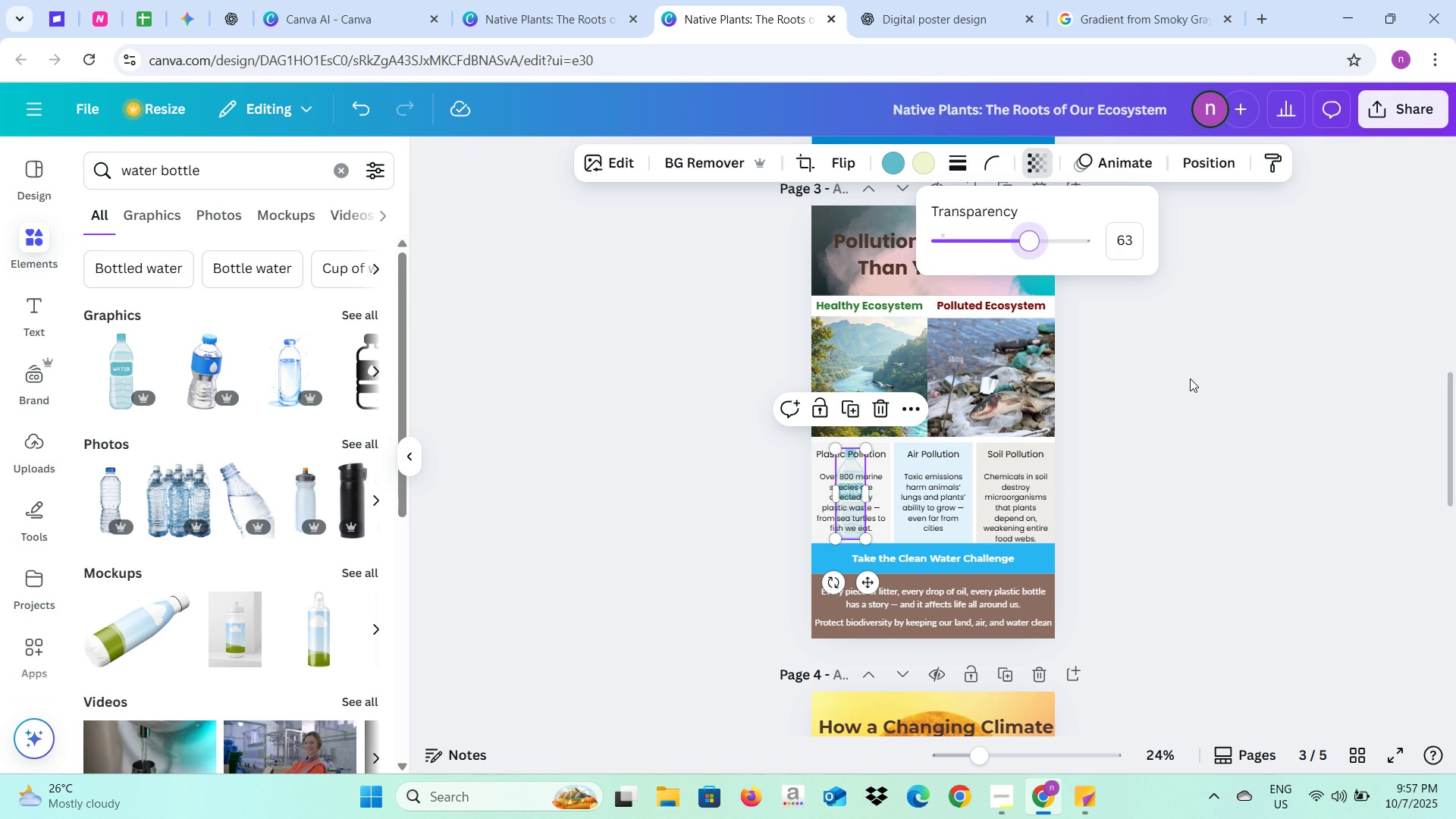 
left_click([1190, 378])
 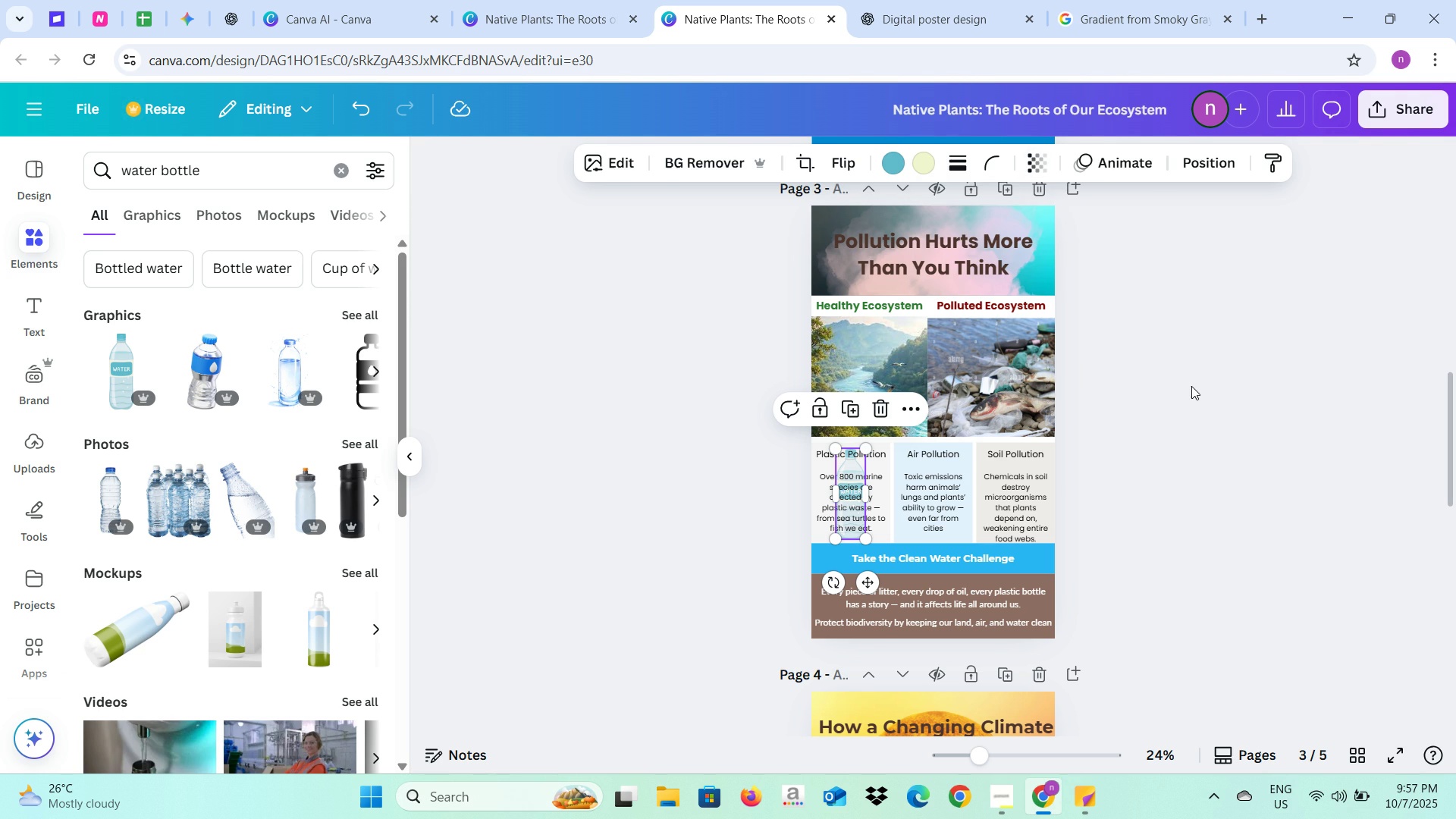 
left_click([1191, 386])
 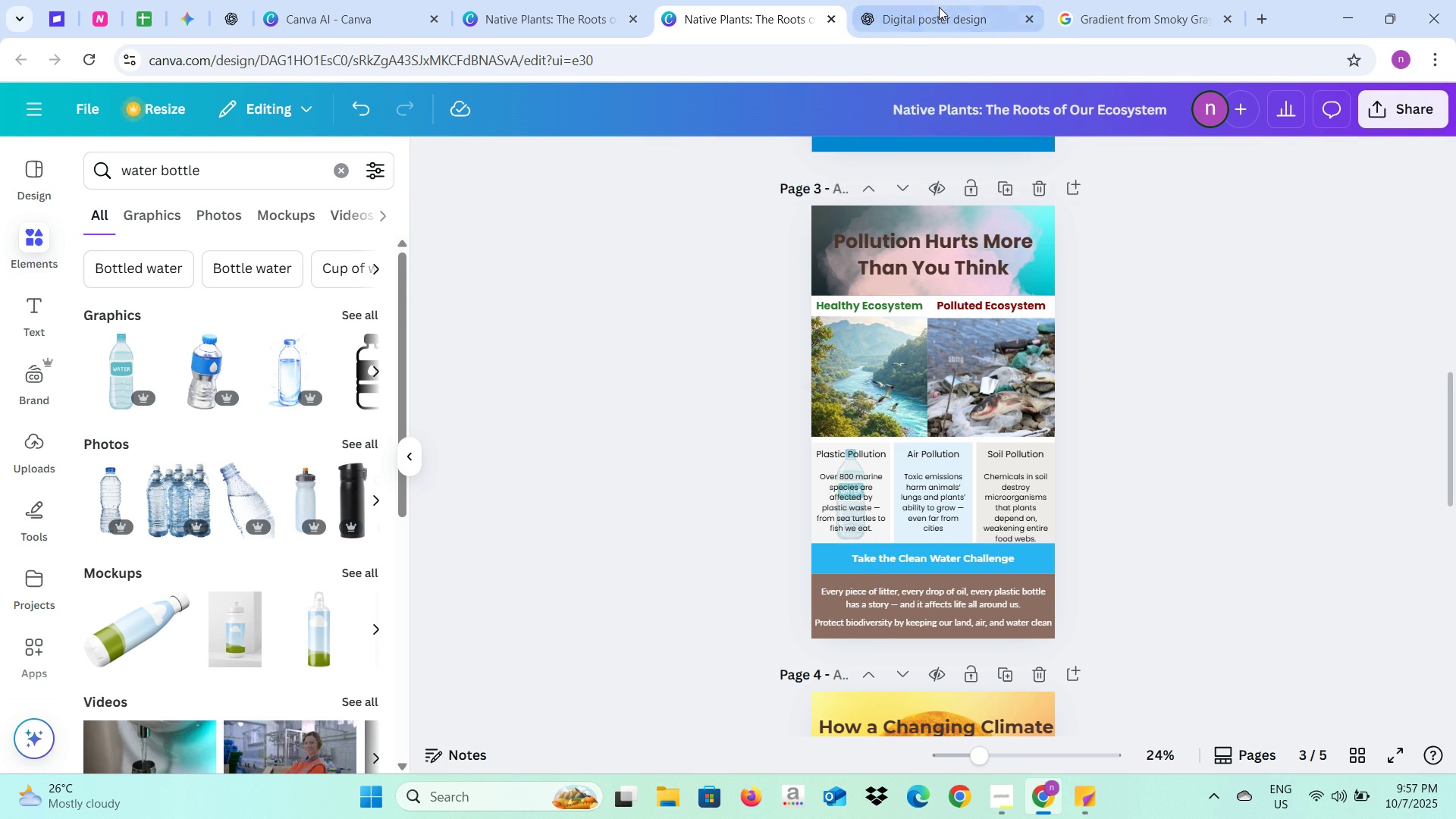 
left_click([939, 7])
 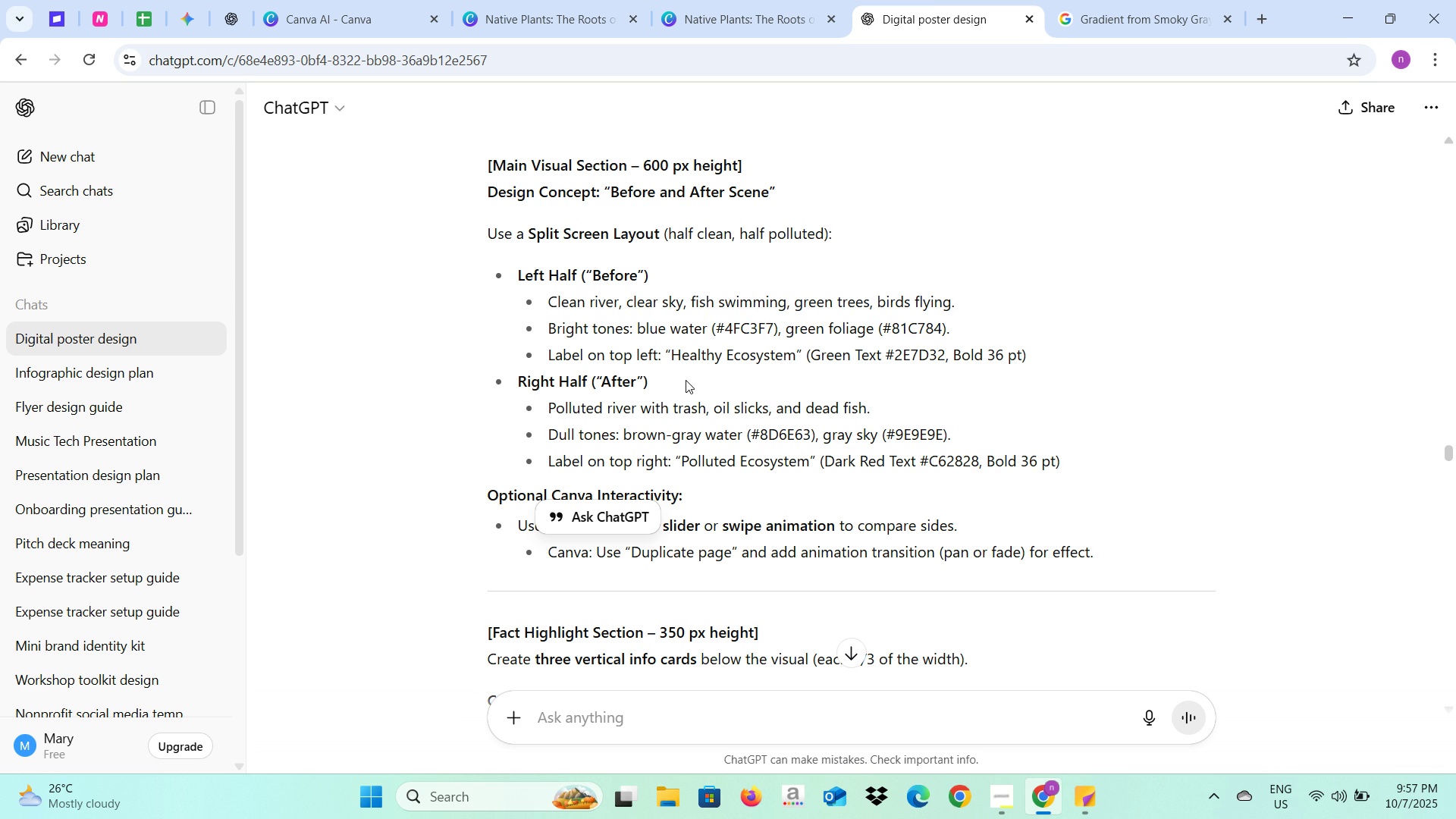 
scroll: coordinate [703, 355], scroll_direction: down, amount: 4.0
 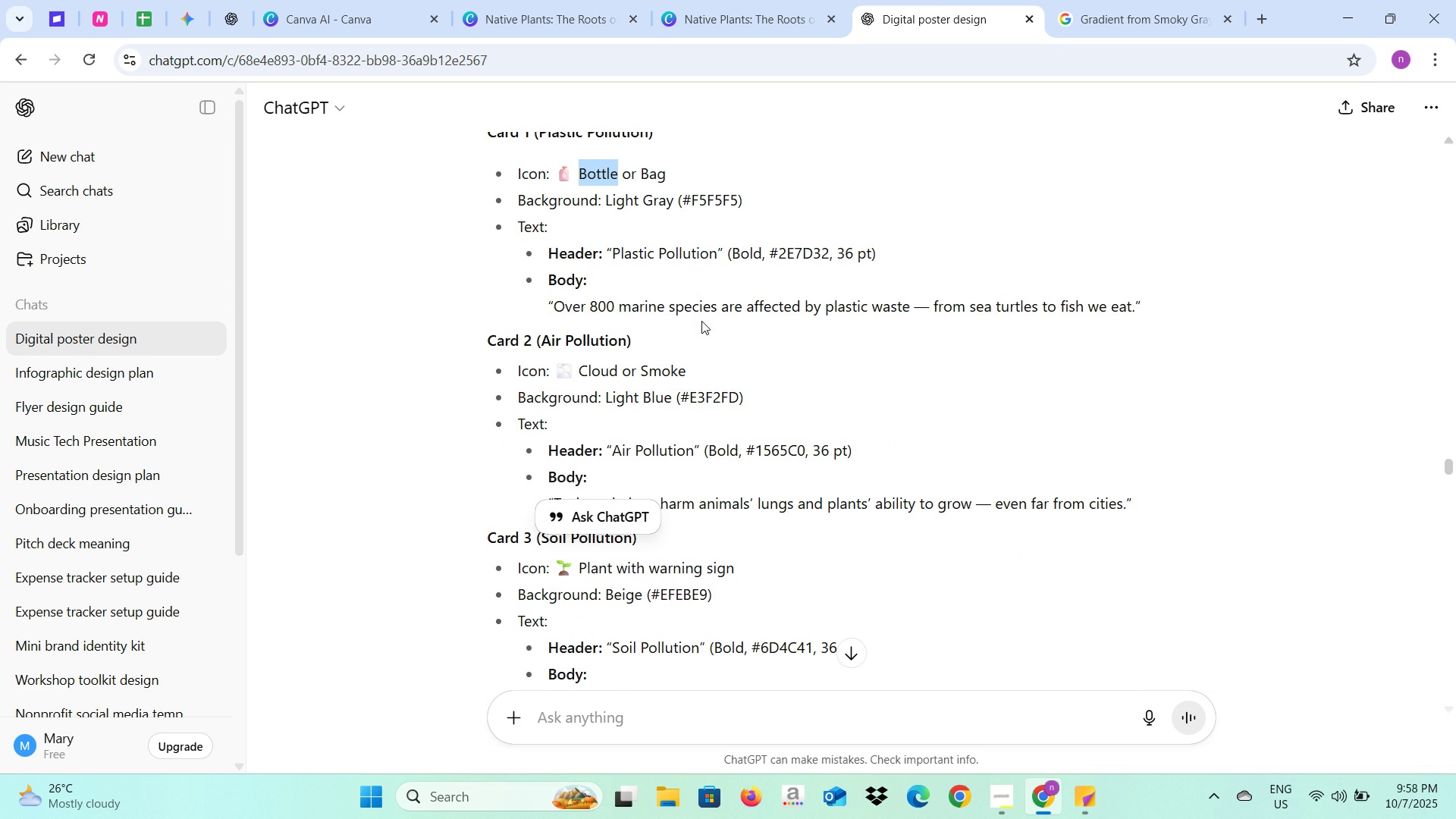 
left_click([736, 21])
 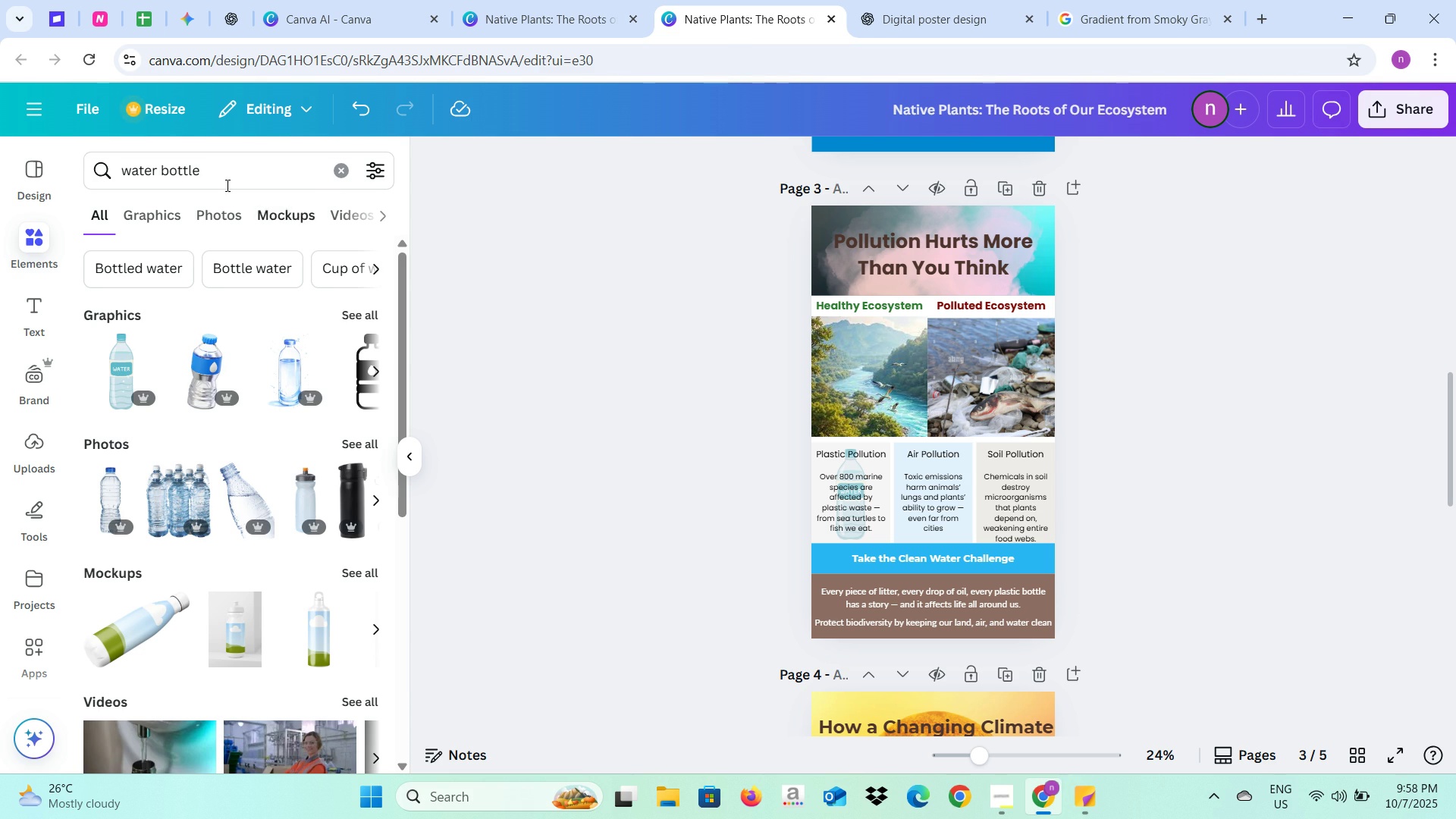 
left_click_drag(start_coordinate=[226, 184], to_coordinate=[120, 183])
 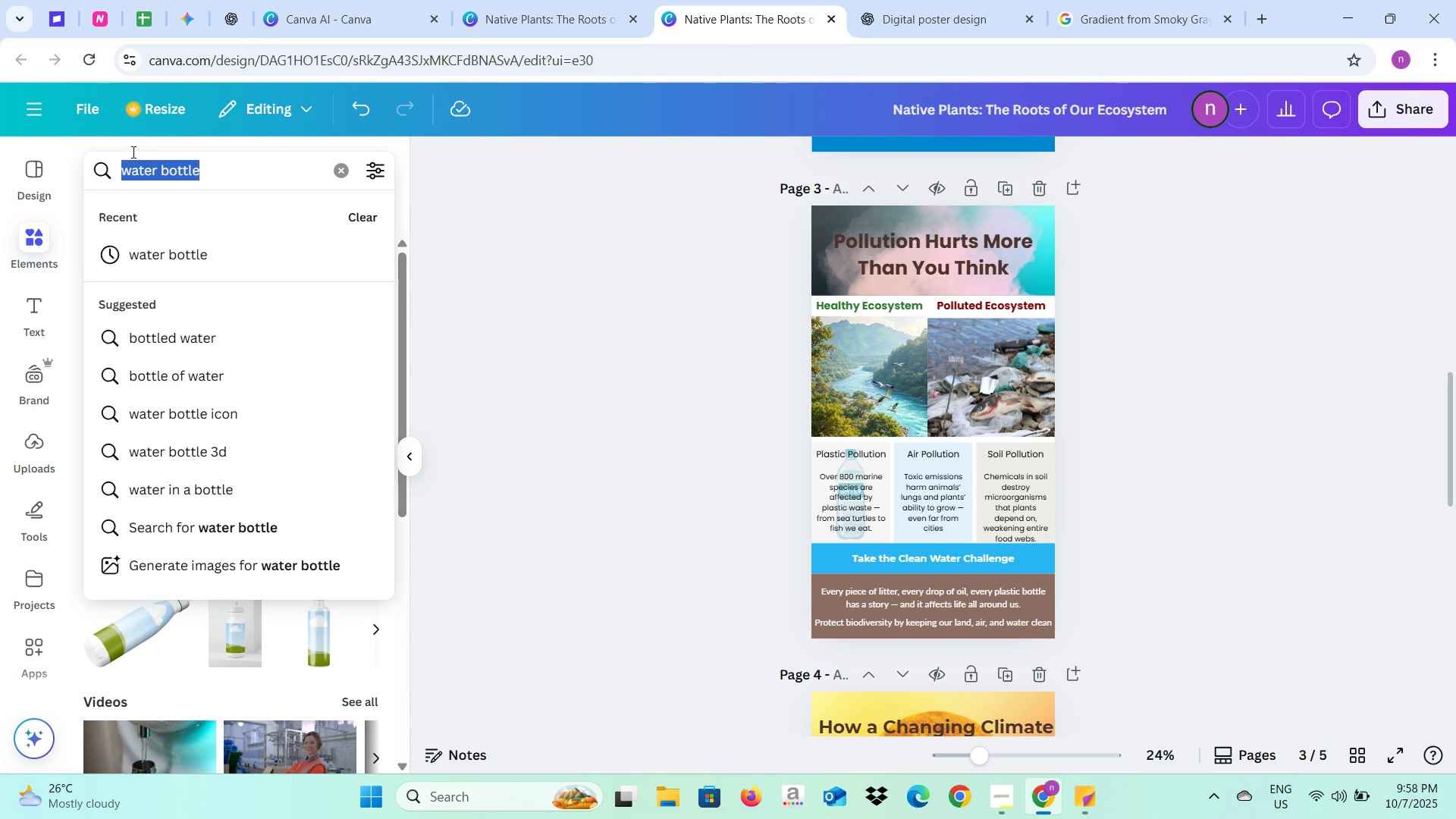 
type(smoke)
 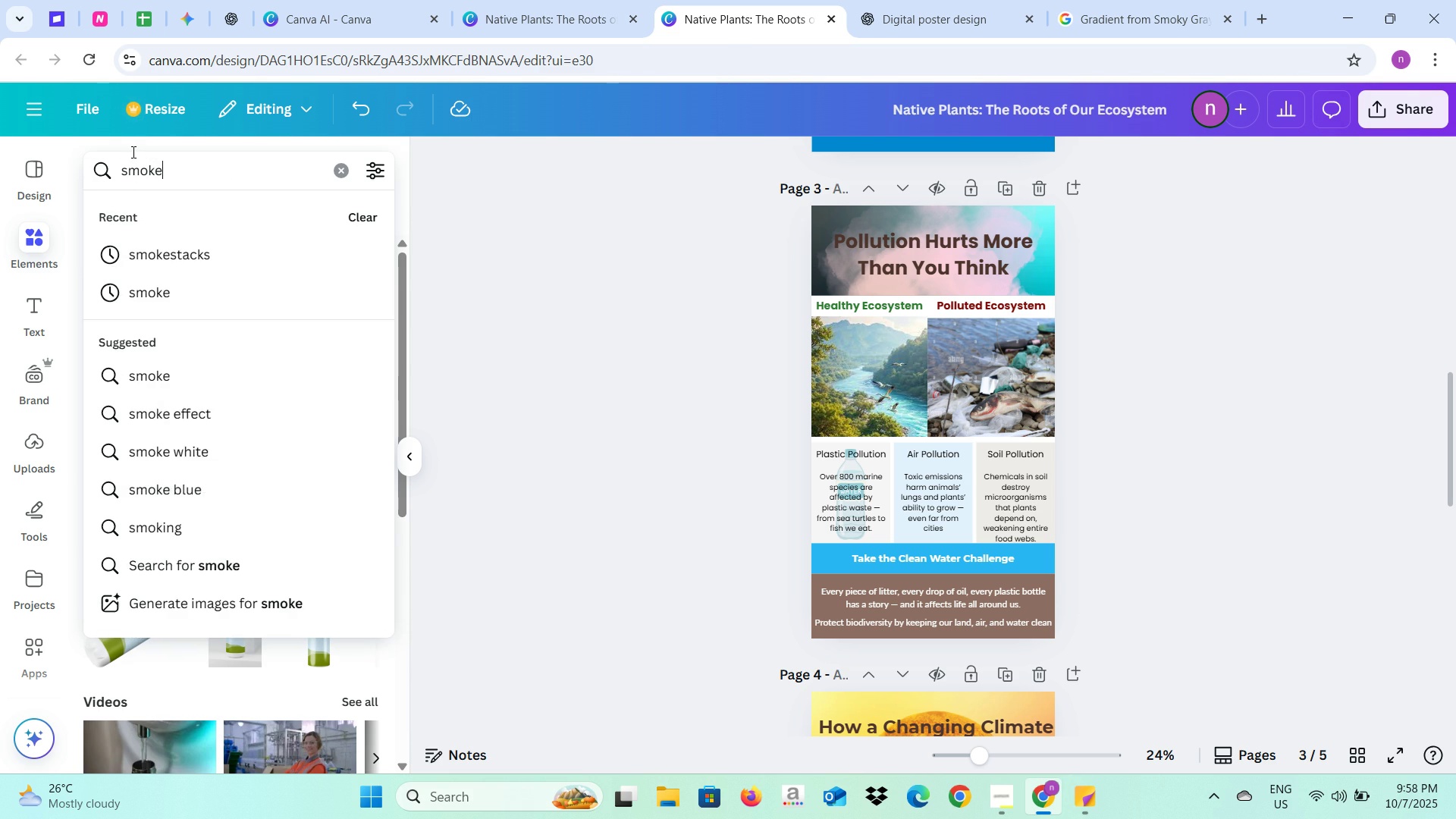 
key(Enter)
 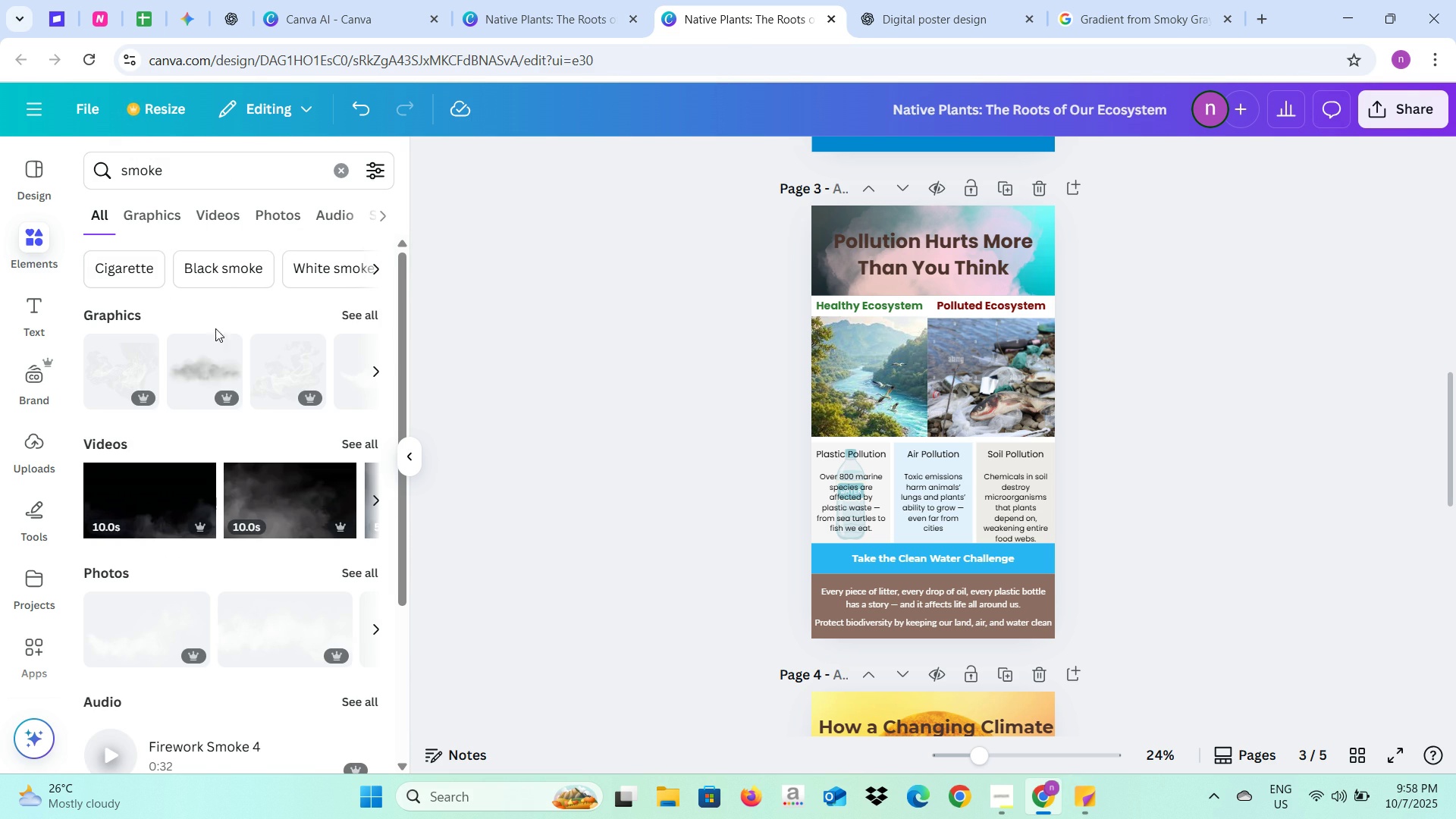 
mouse_move([287, 373])
 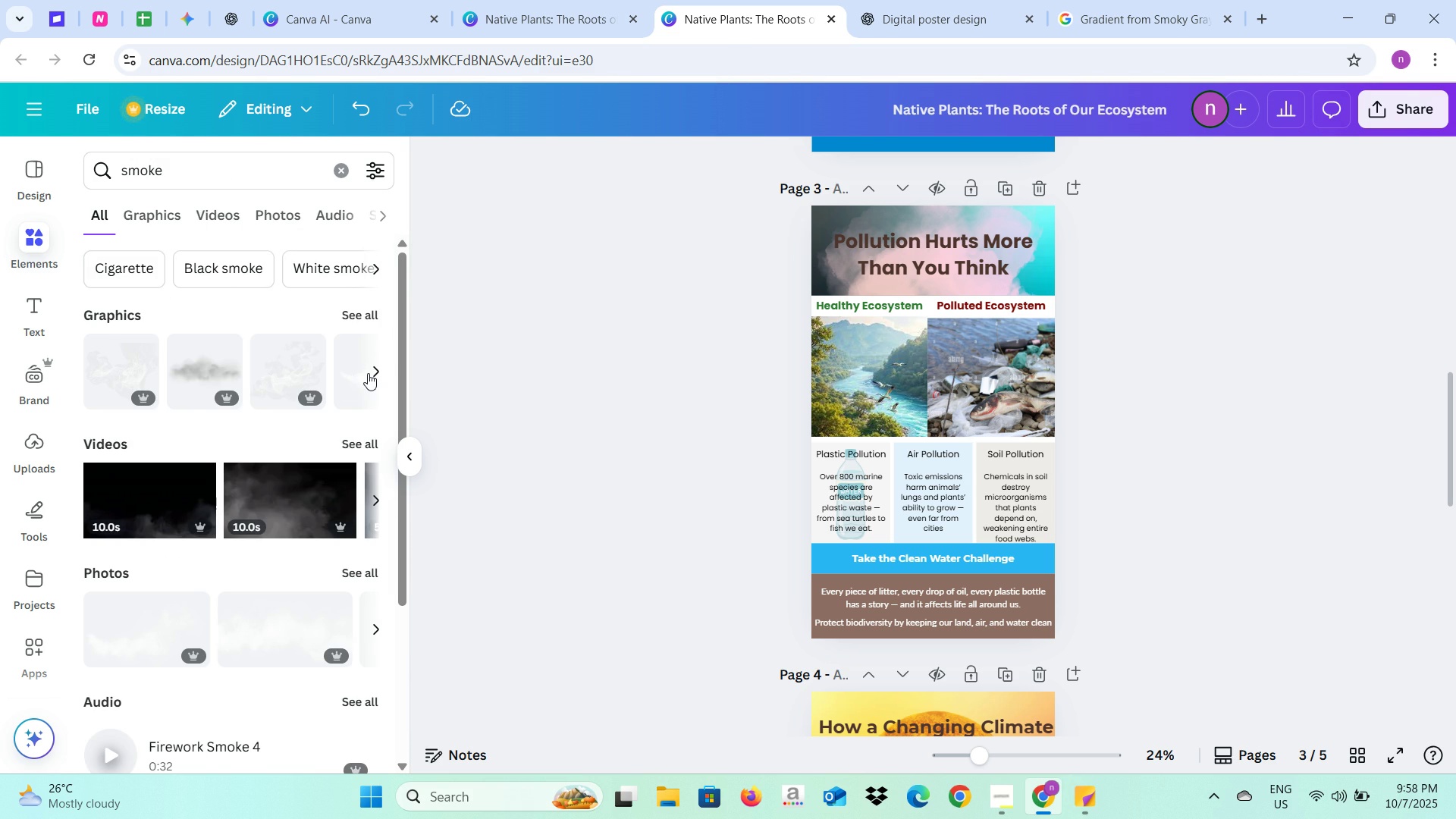 
left_click([368, 373])
 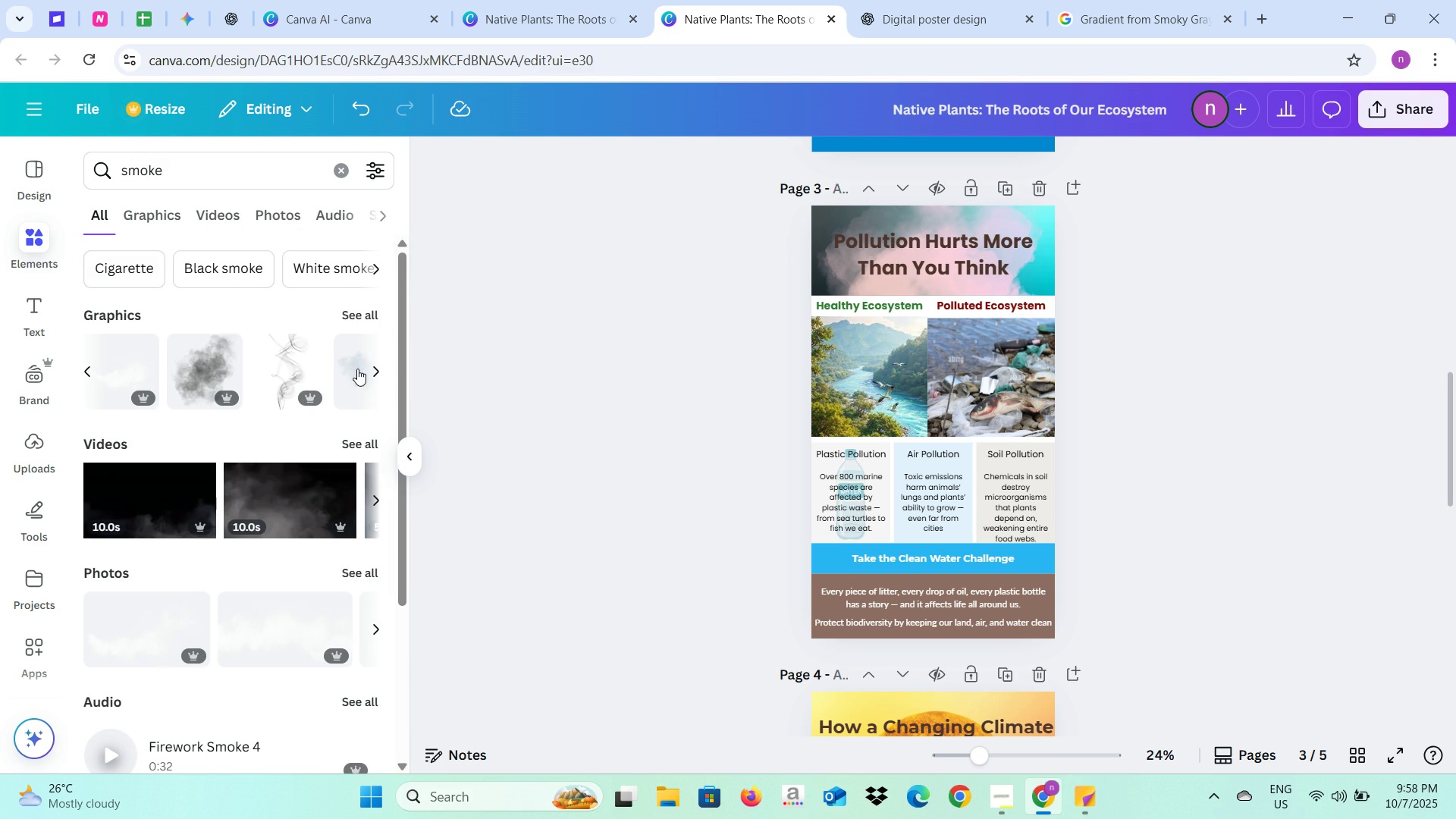 
left_click([369, 362])
 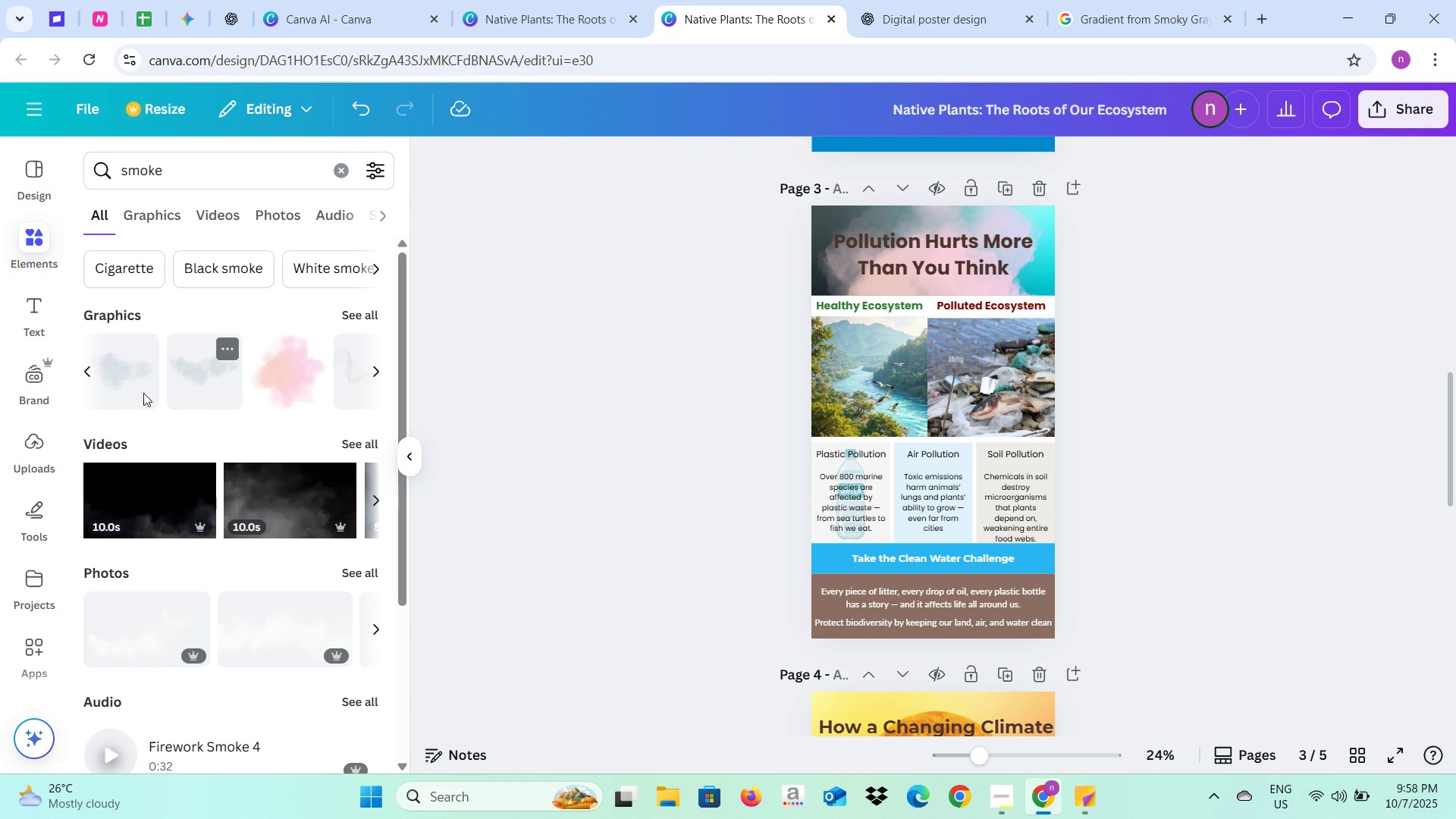 
left_click([125, 393])
 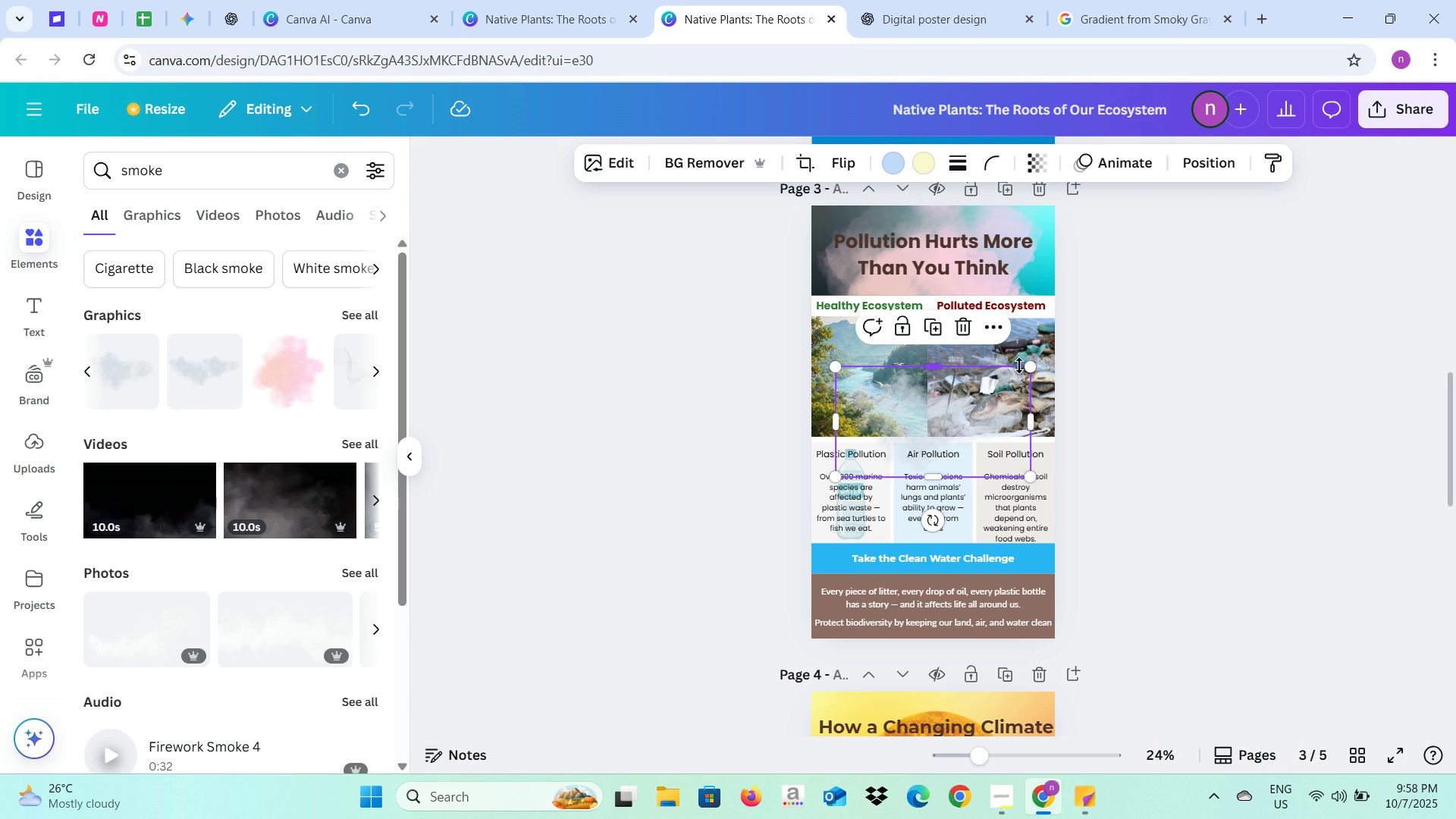 
left_click_drag(start_coordinate=[1025, 366], to_coordinate=[937, 435])
 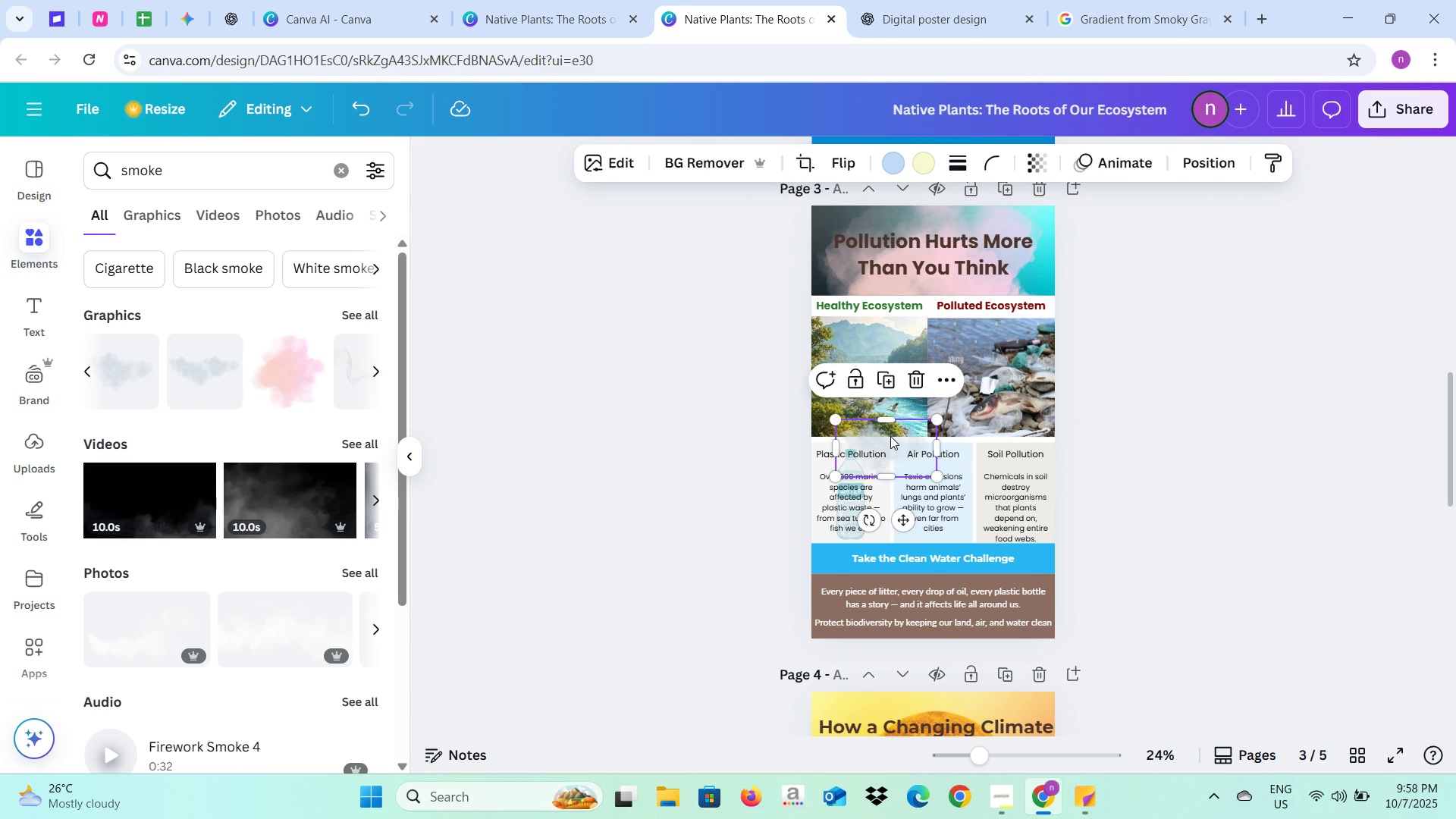 
left_click_drag(start_coordinate=[890, 436], to_coordinate=[938, 480])
 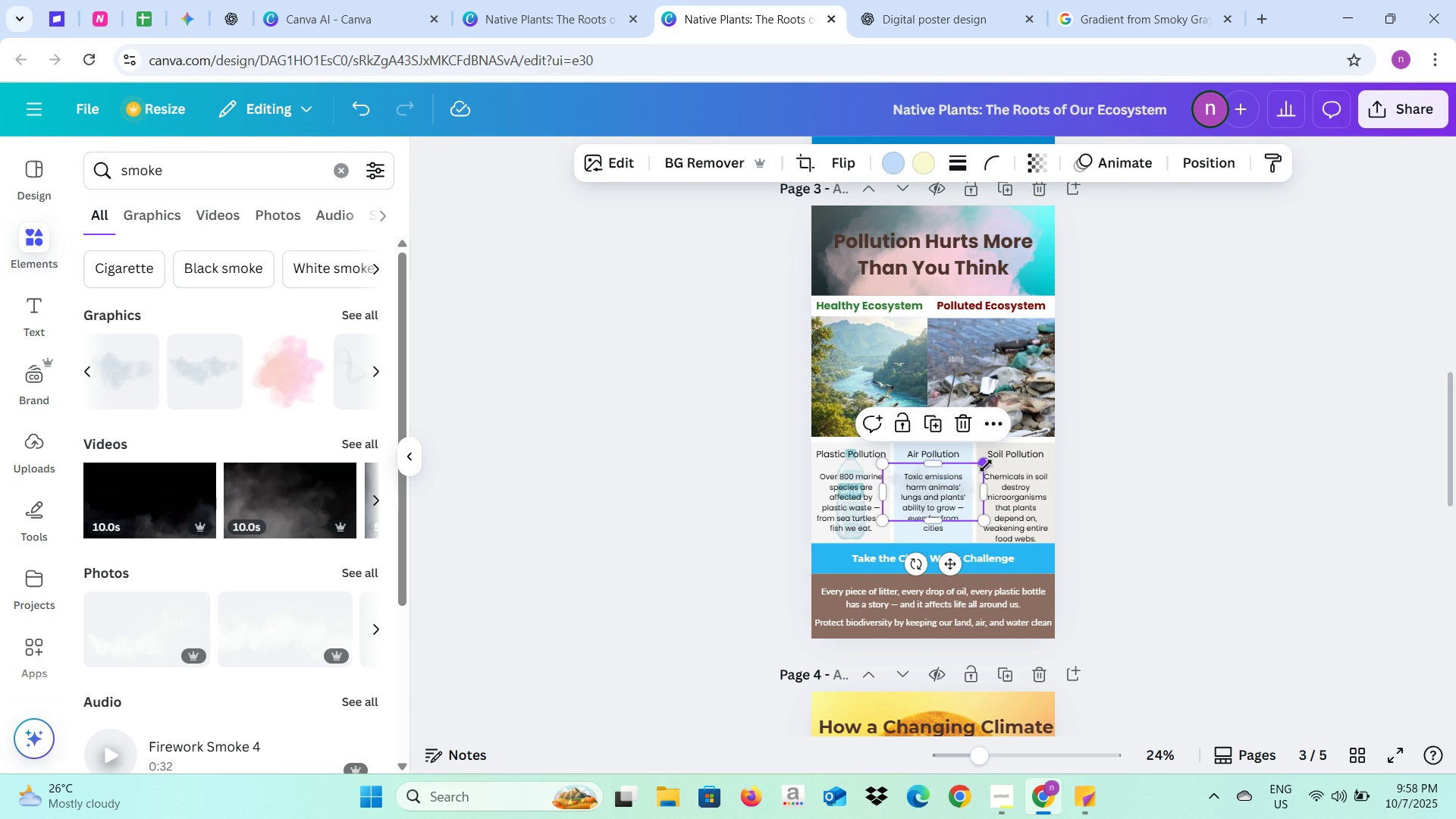 
left_click_drag(start_coordinate=[986, 466], to_coordinate=[968, 479])
 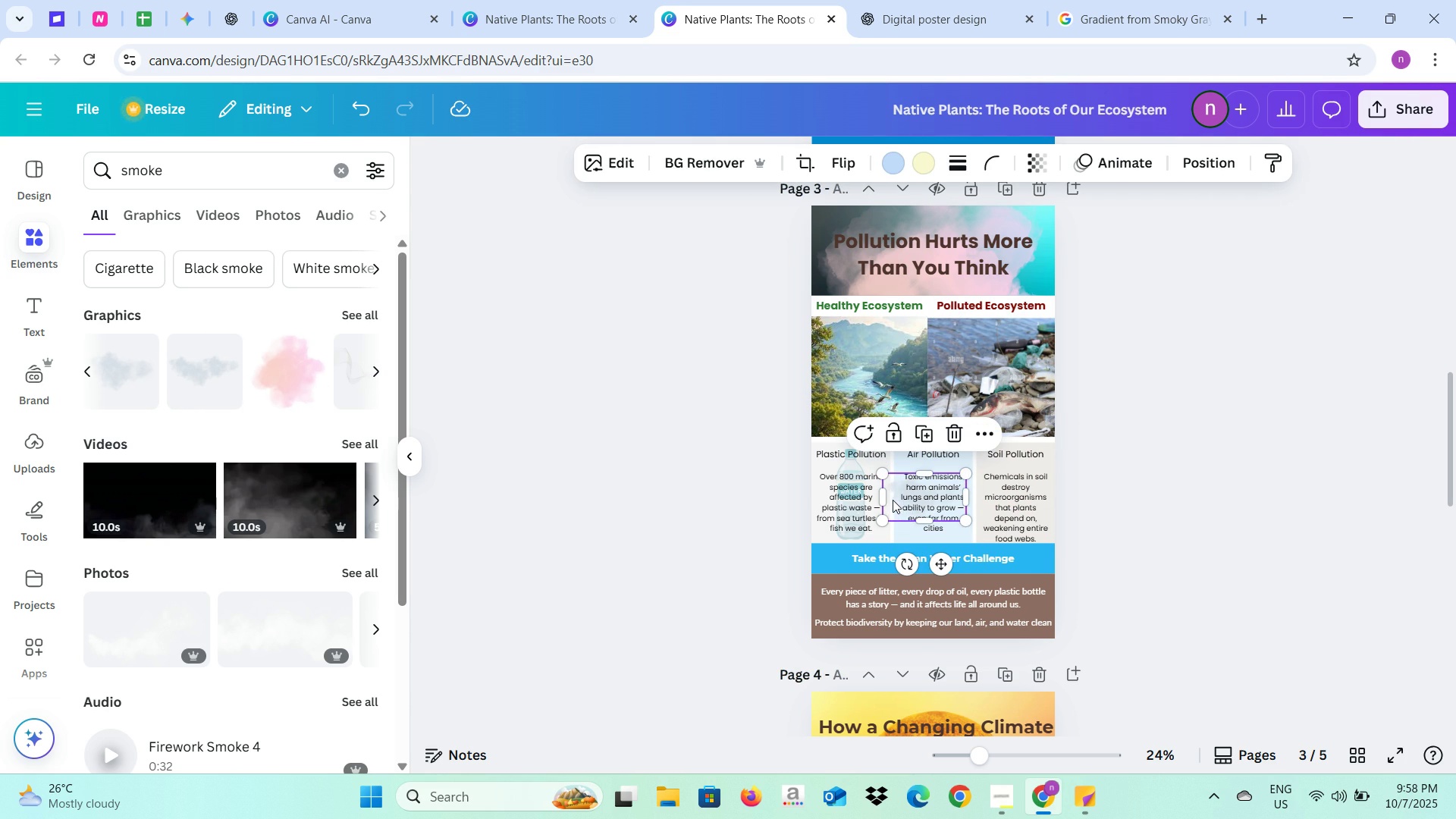 
left_click_drag(start_coordinate=[892, 500], to_coordinate=[901, 499])
 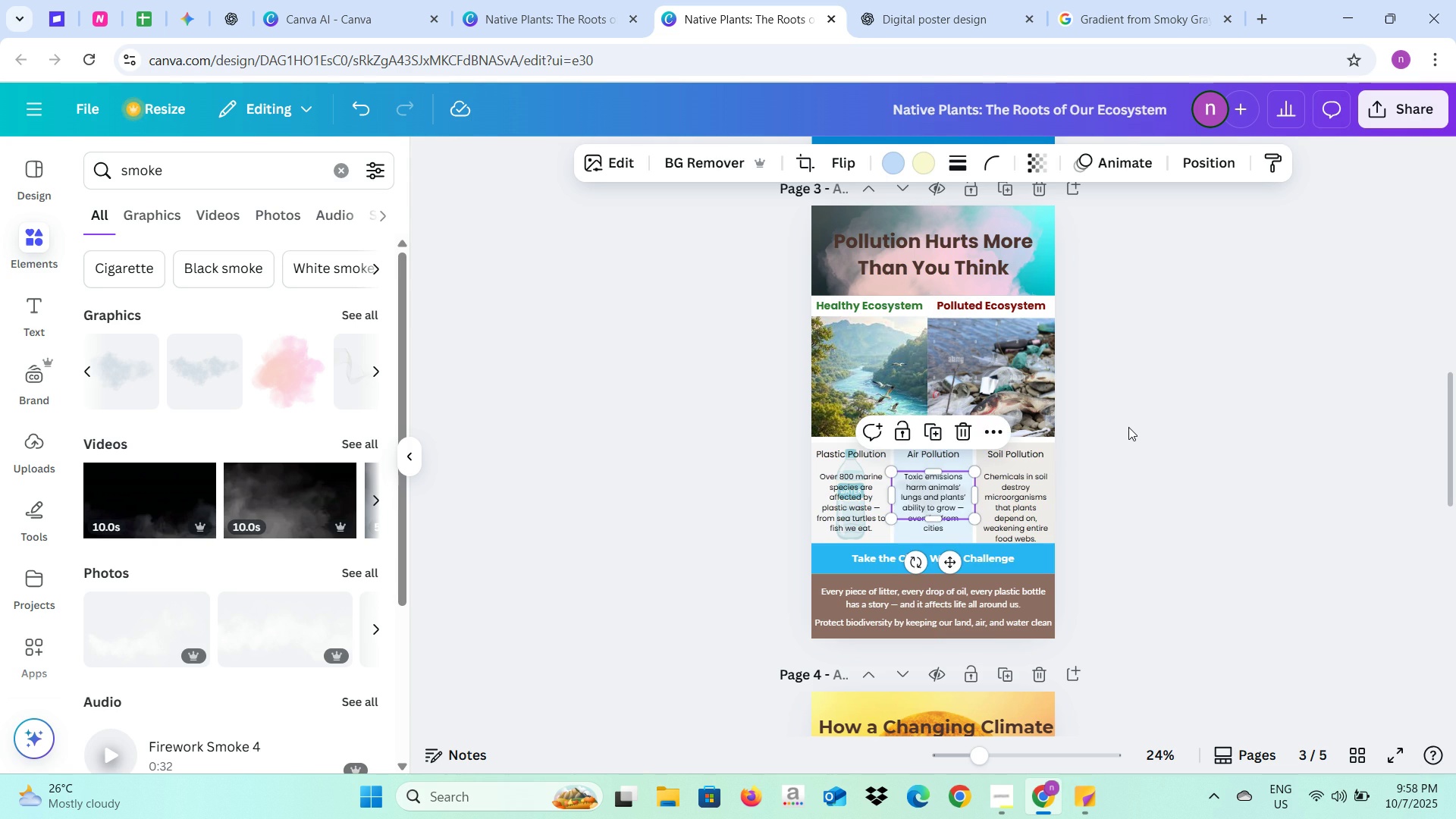 
left_click([1128, 427])
 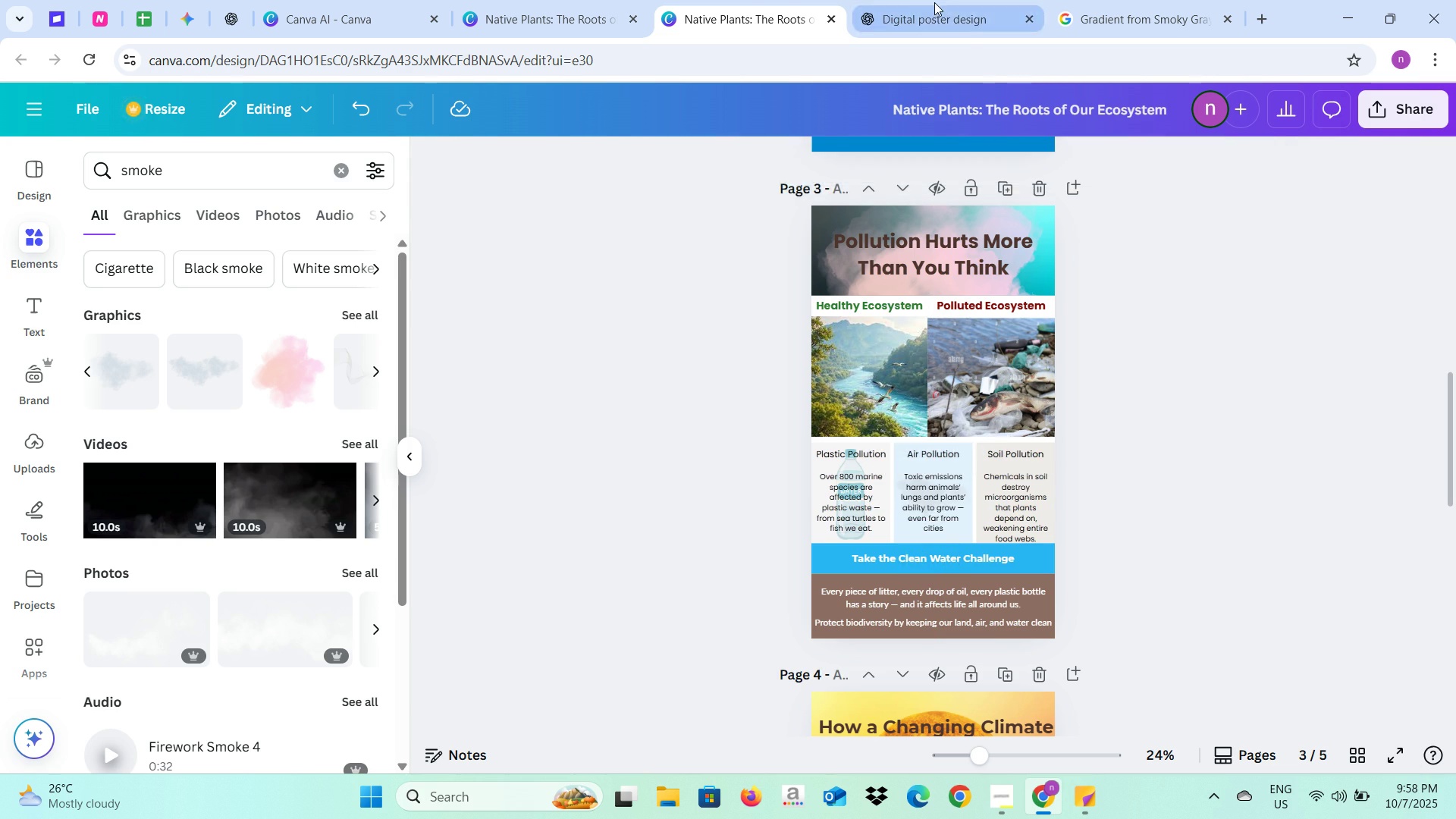 
left_click([934, 2])
 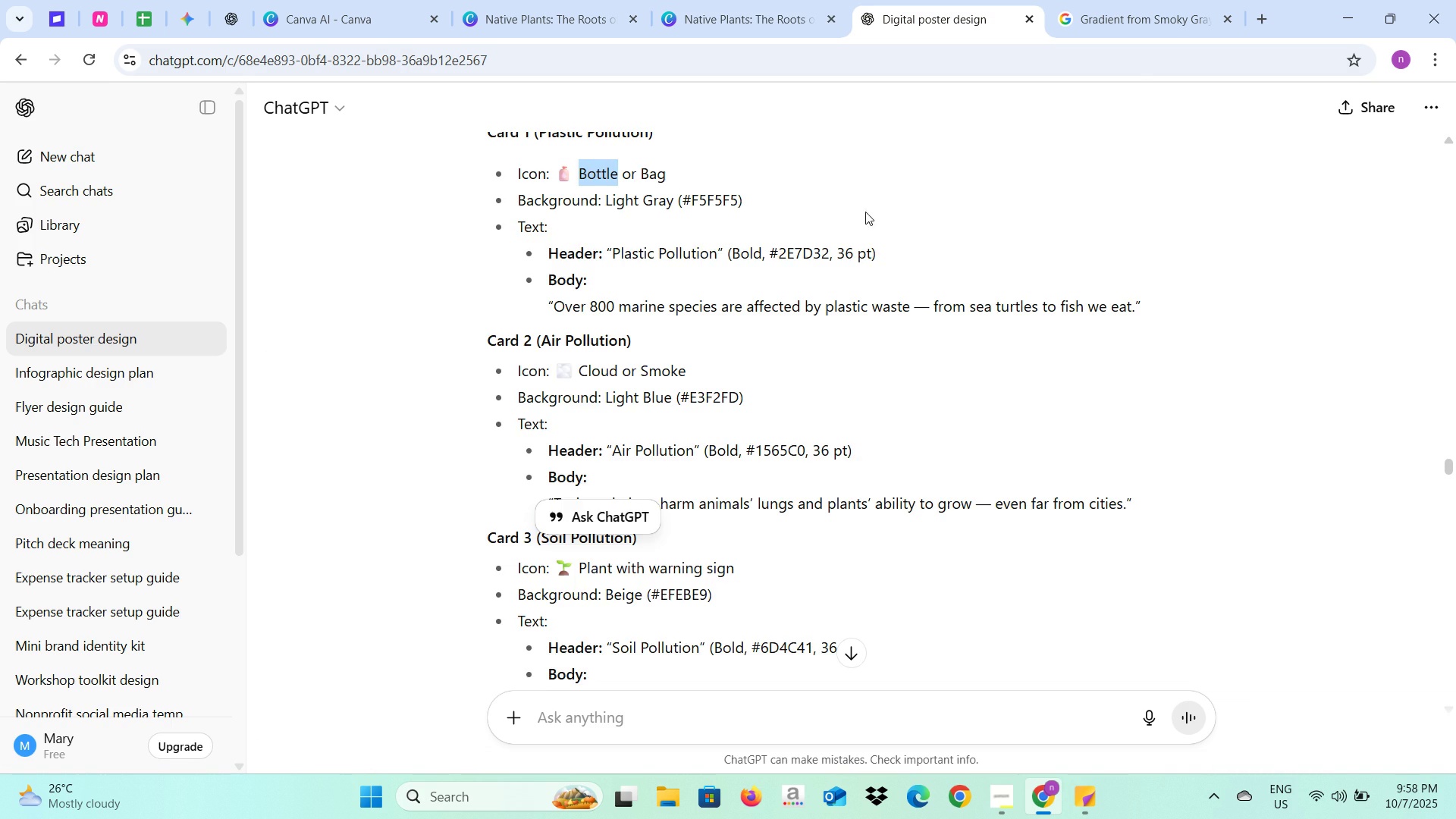 
scroll: coordinate [864, 215], scroll_direction: down, amount: 2.0
 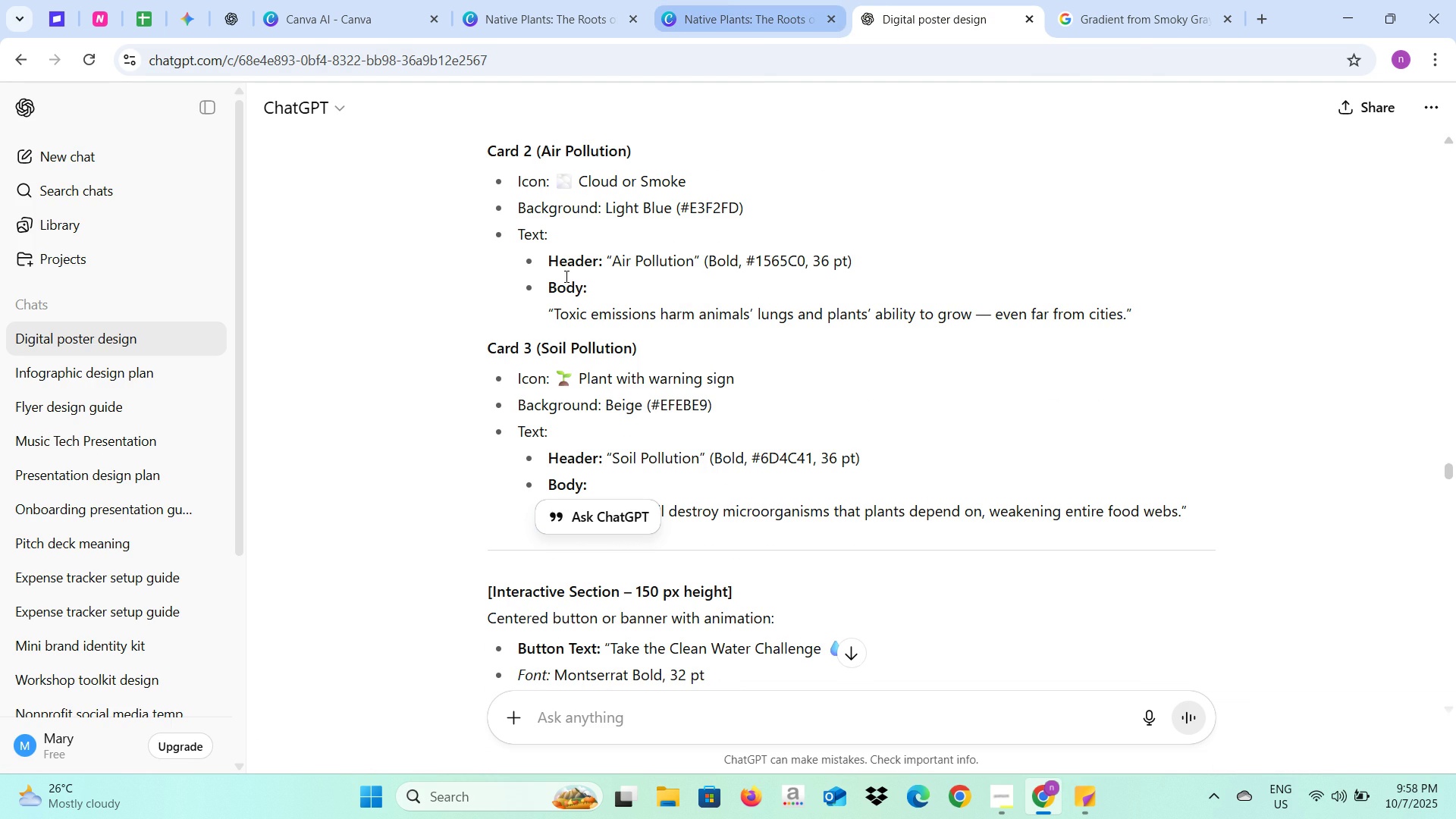 
wait(6.48)
 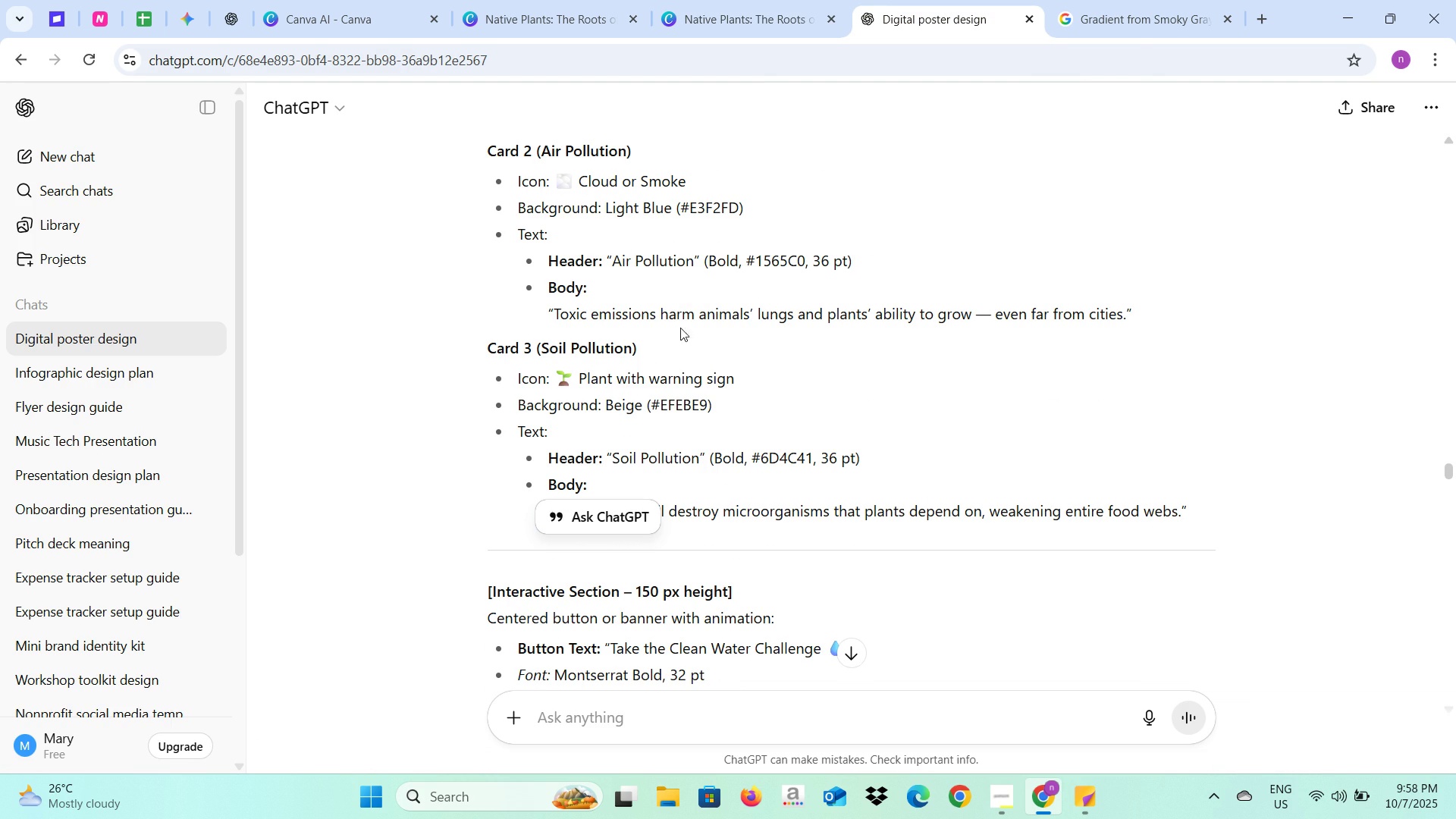 
left_click_drag(start_coordinate=[579, 378], to_coordinate=[734, 381])
 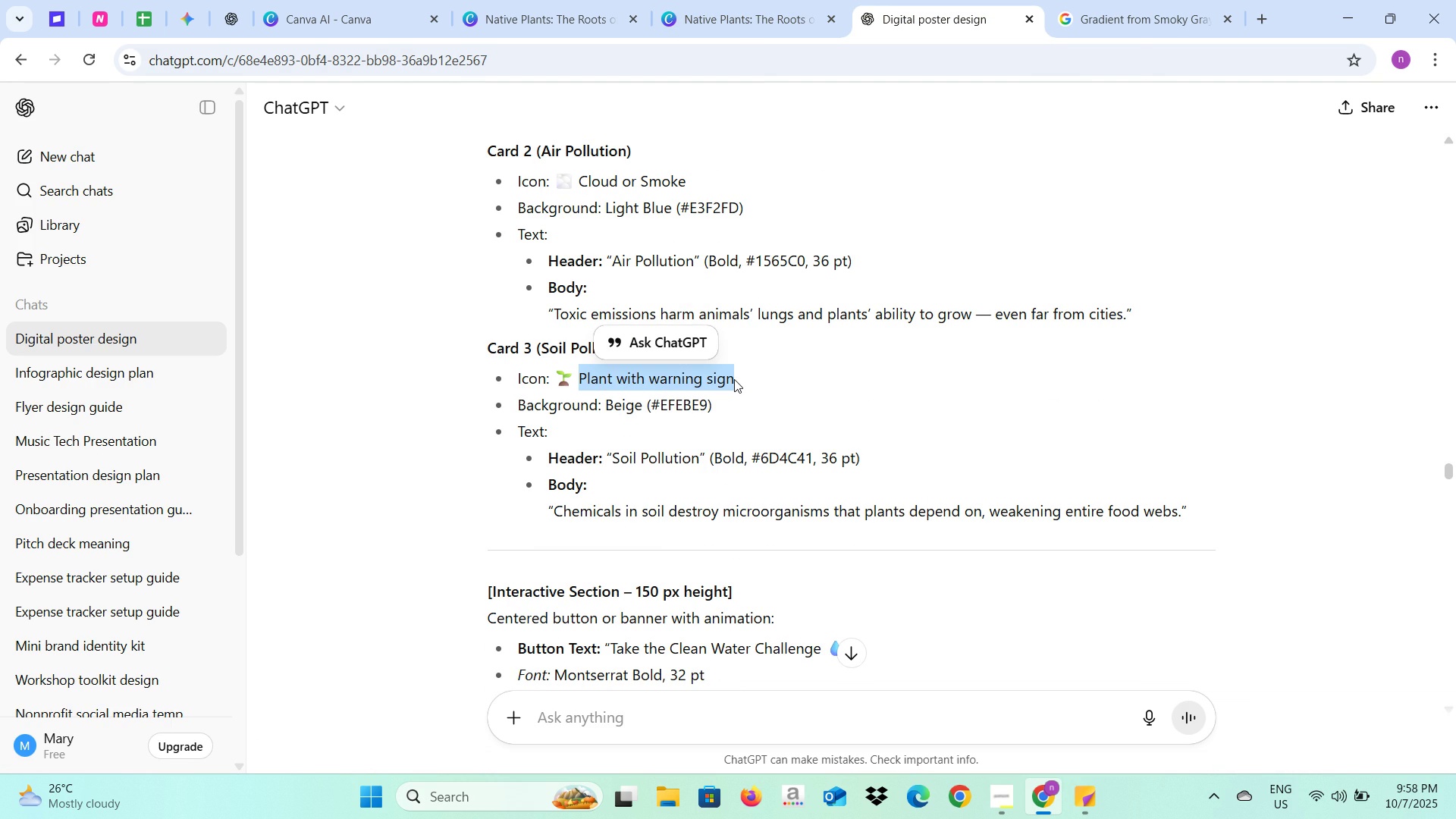 
key(Control+C)
 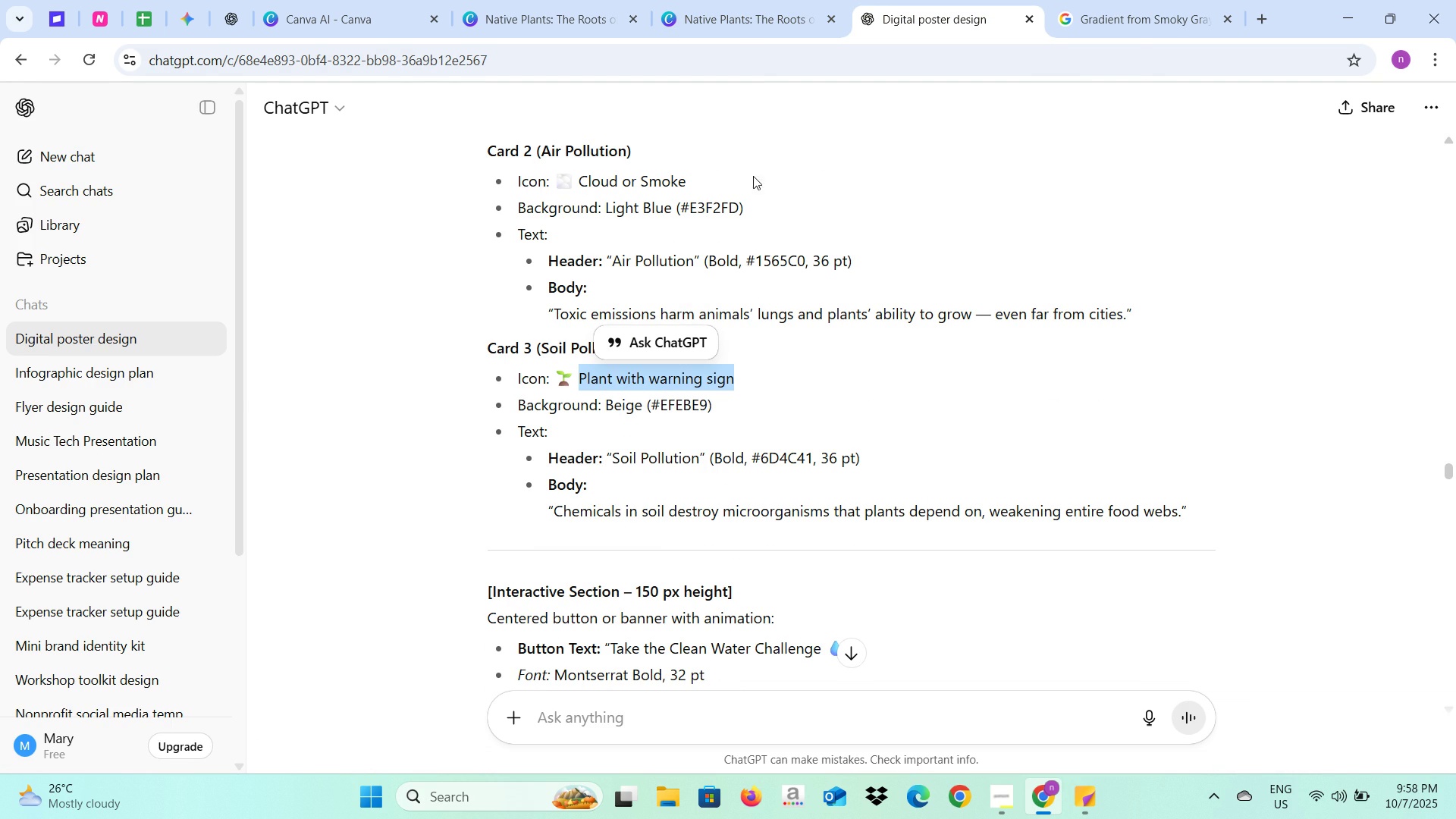 
key(Control+C)
 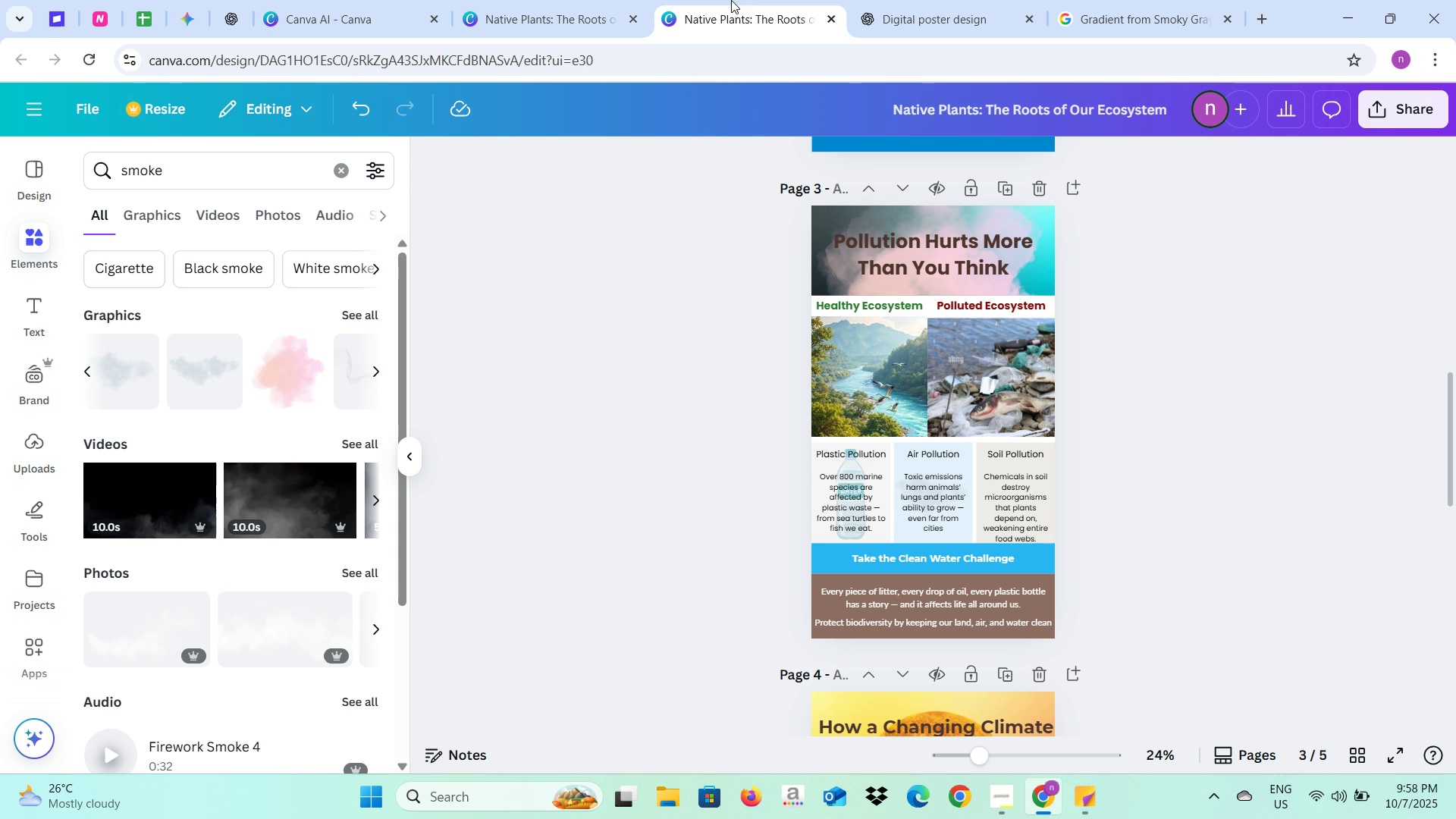 
left_click([731, 0])
 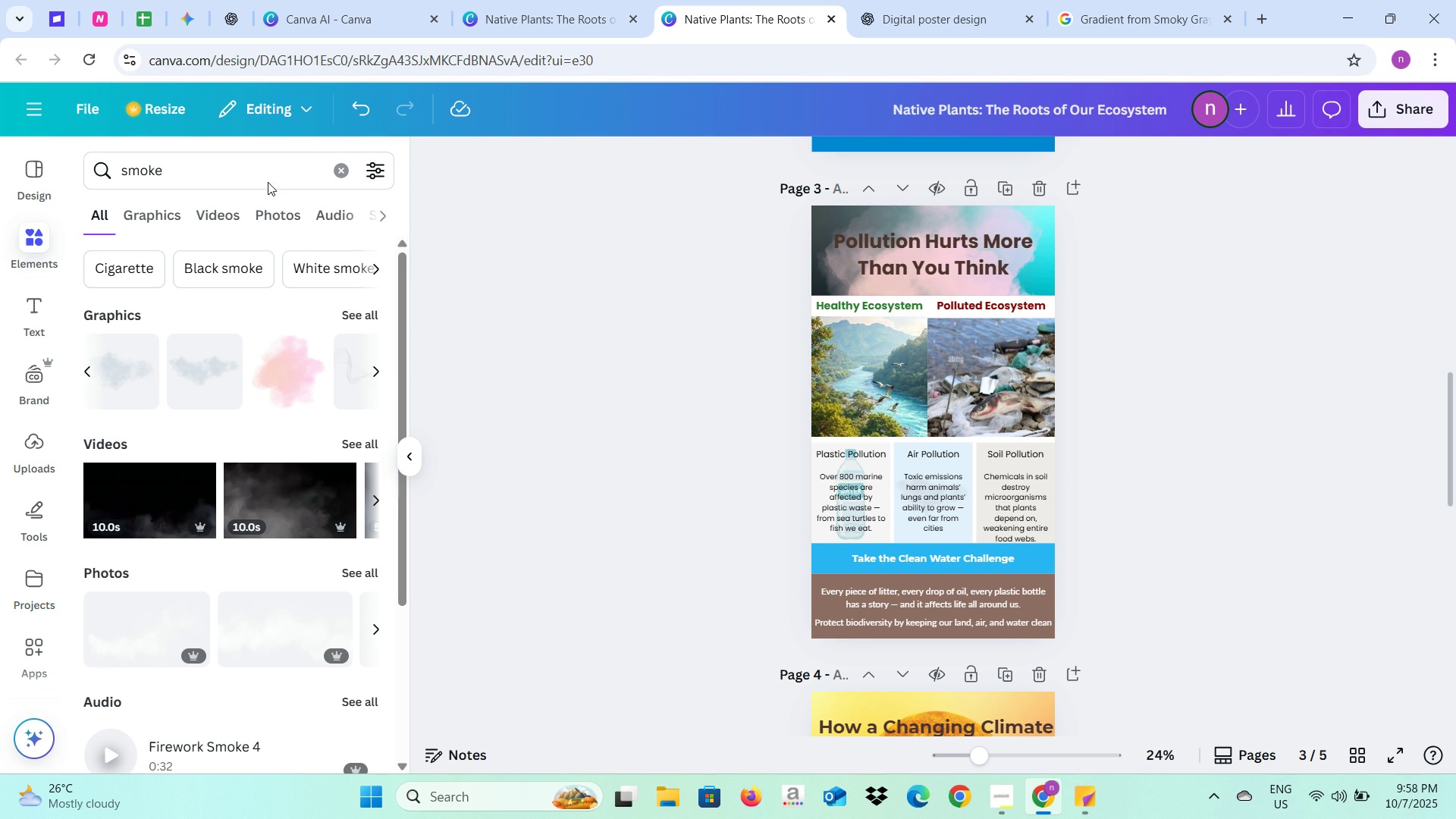 
left_click_drag(start_coordinate=[262, 177], to_coordinate=[108, 174])
 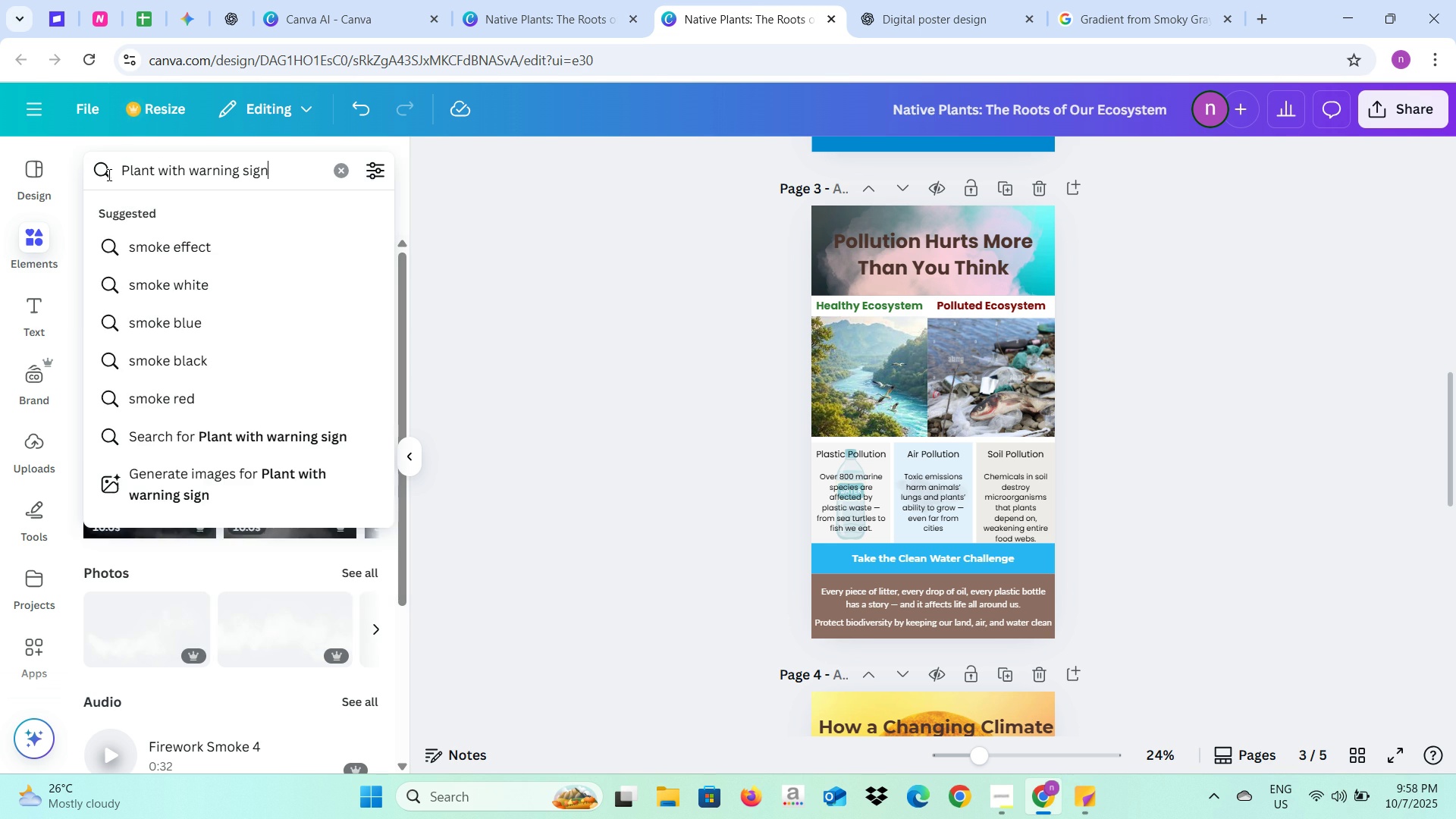 
key(Control+V)
 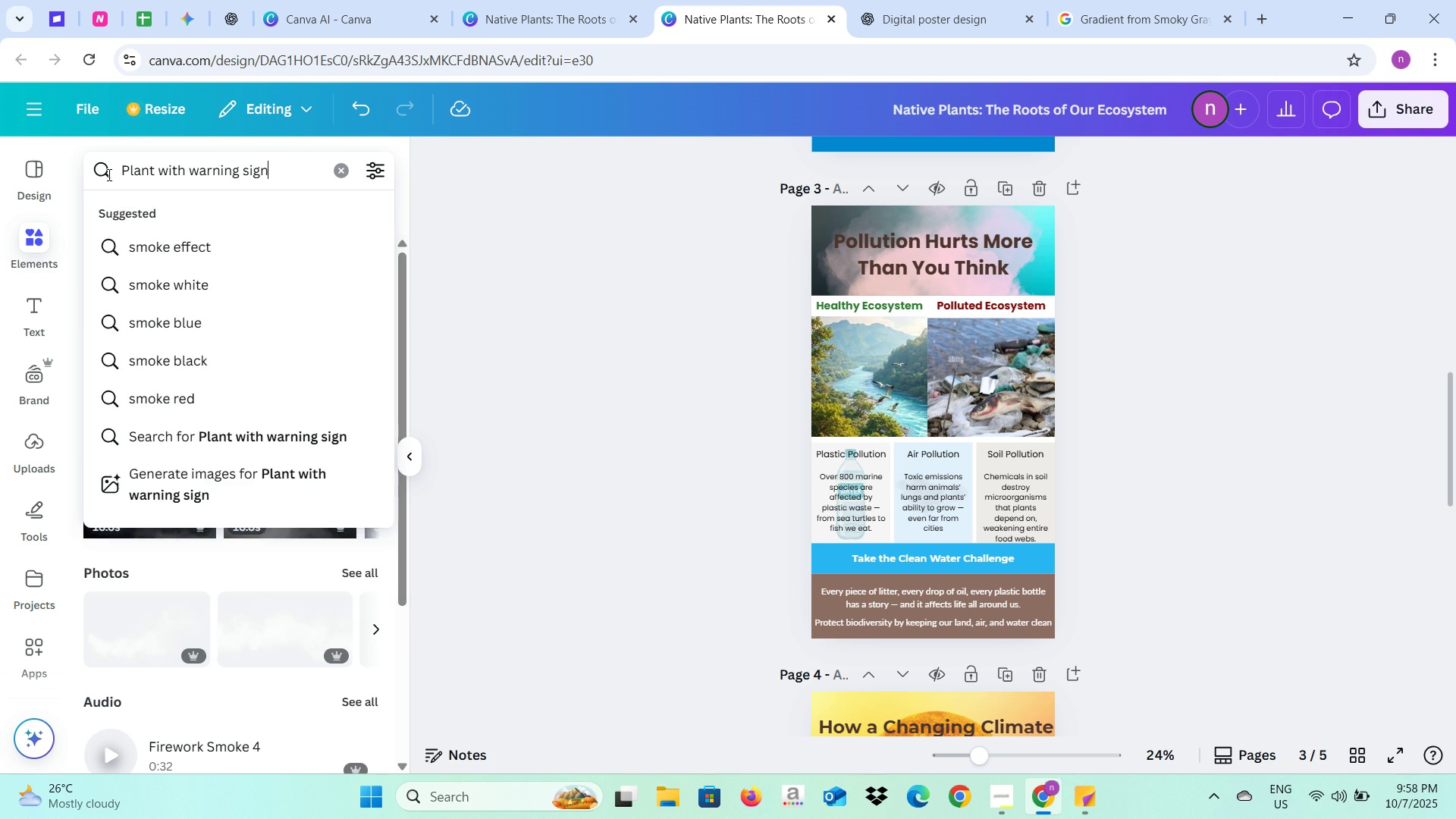 
key(Enter)
 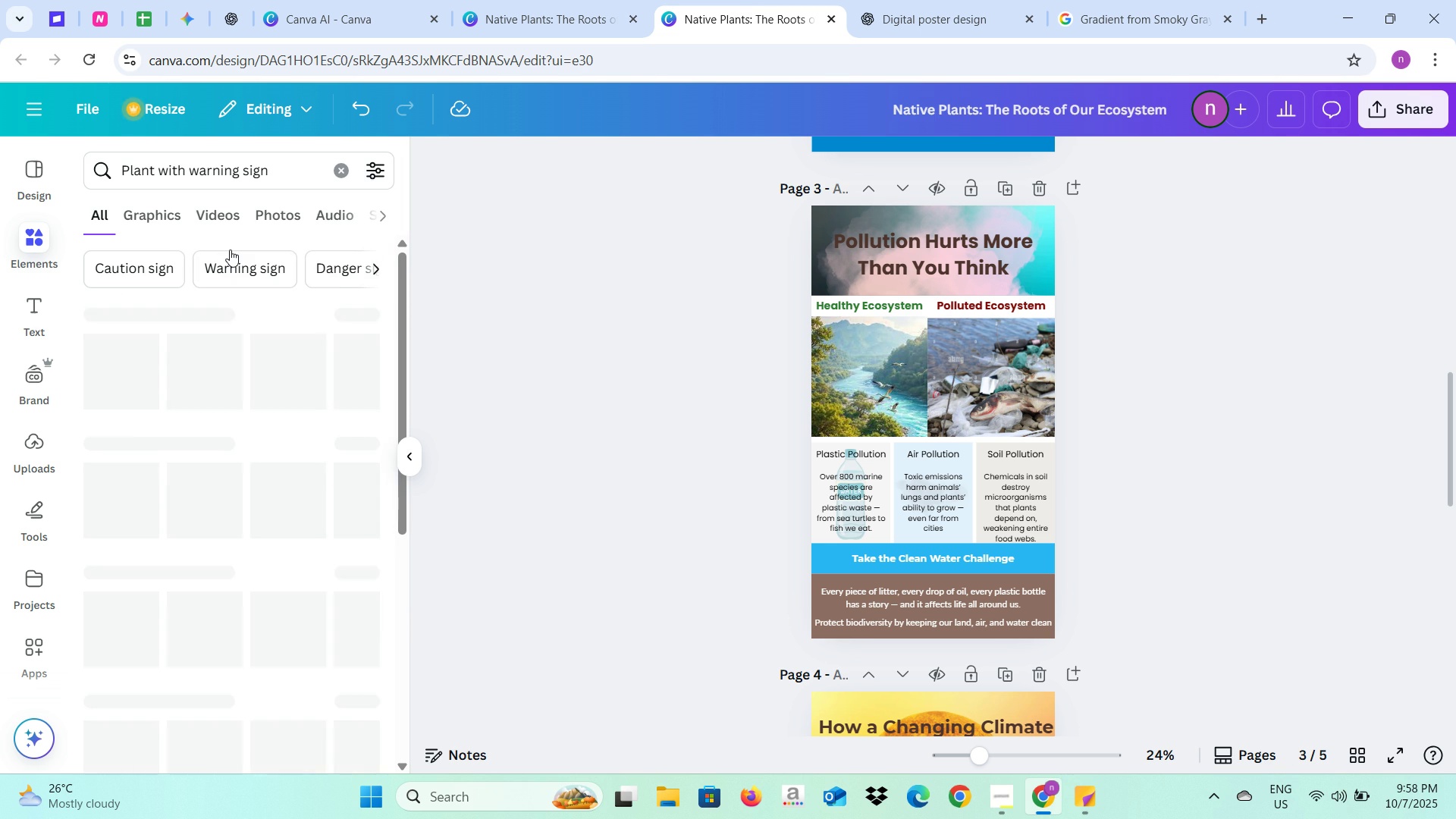 
key(Alt+AltLeft)
 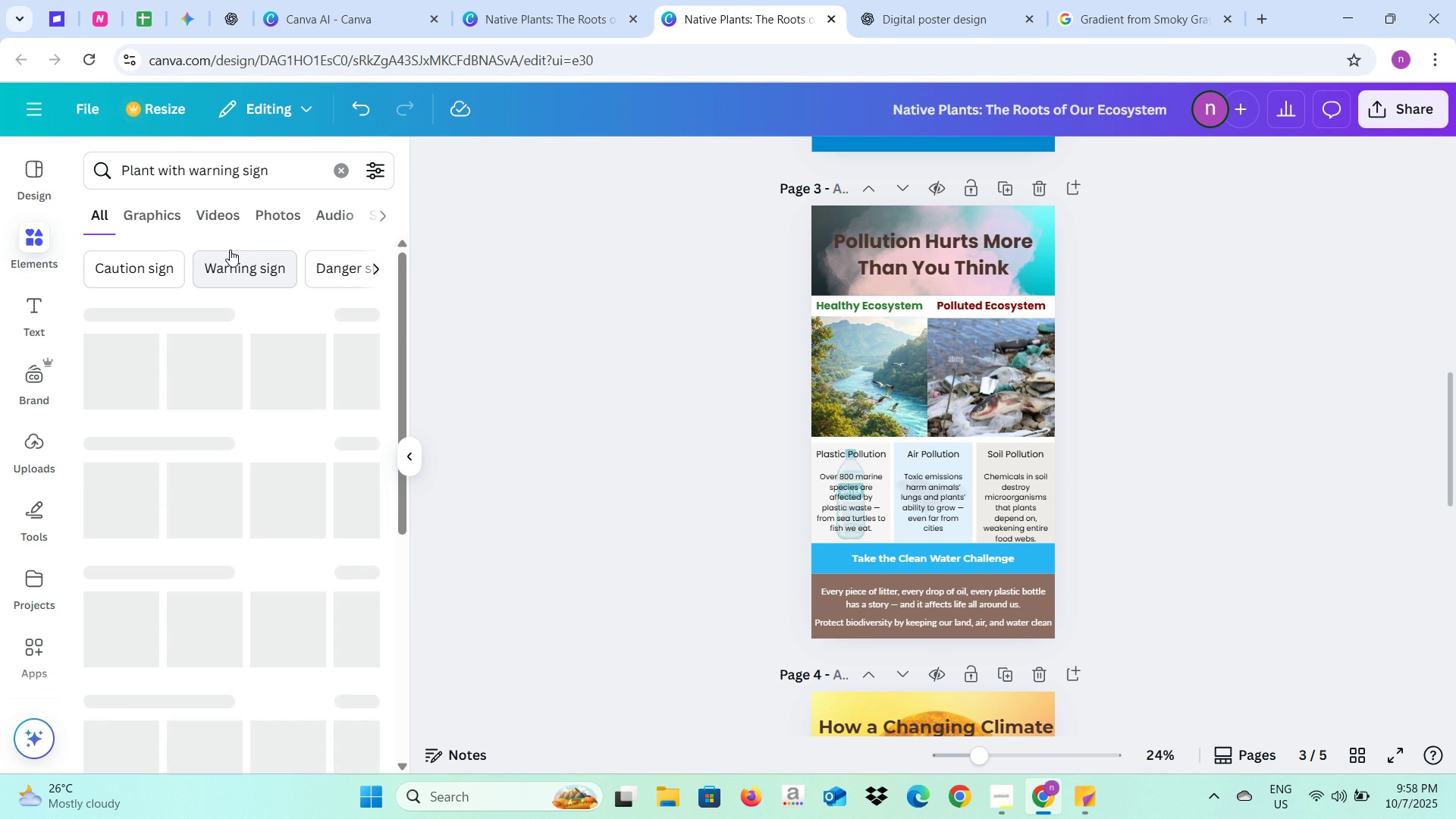 
key(Alt+AltLeft)
 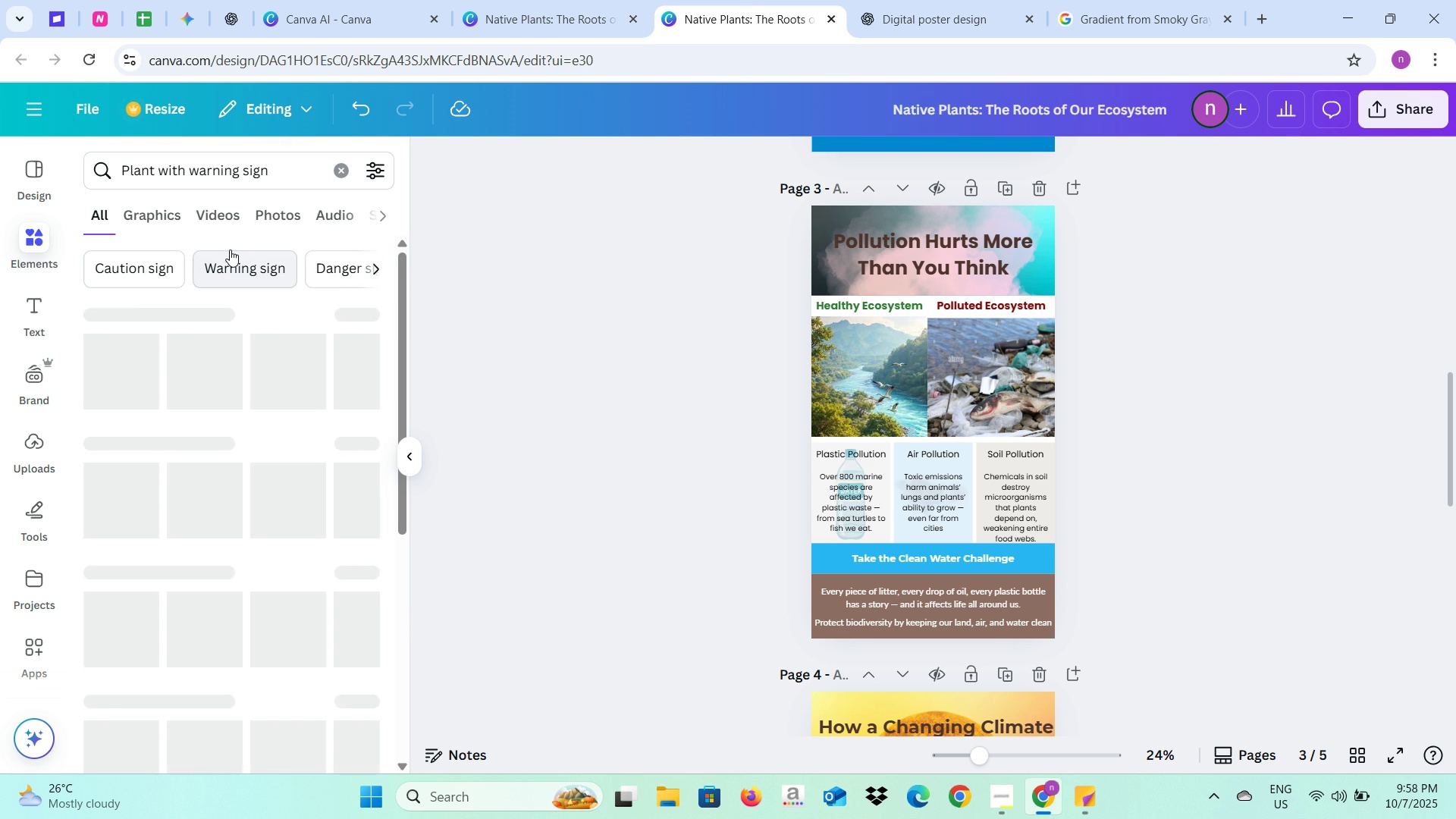 
key(Alt+Tab)
 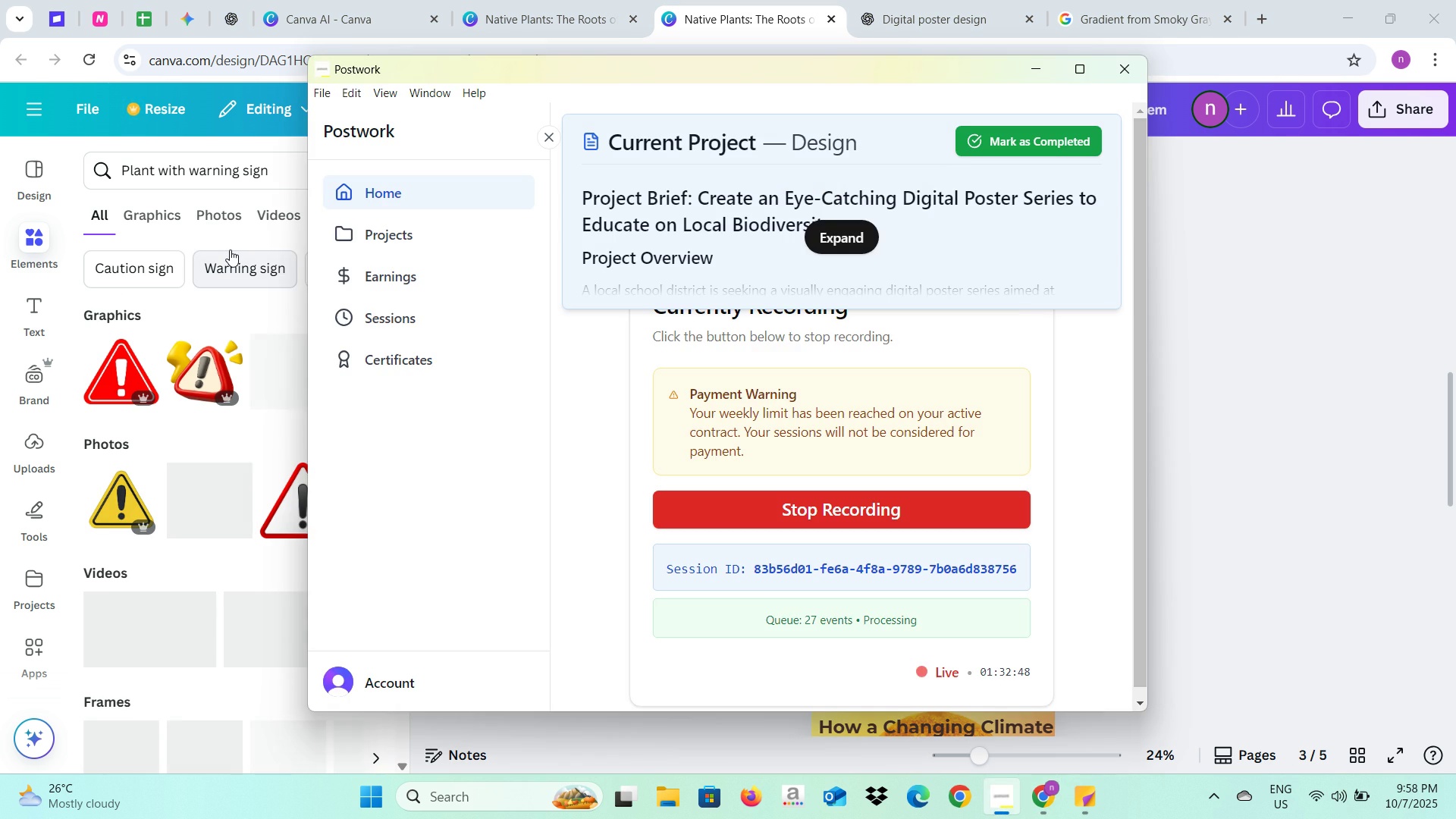 
key(Alt+AltLeft)
 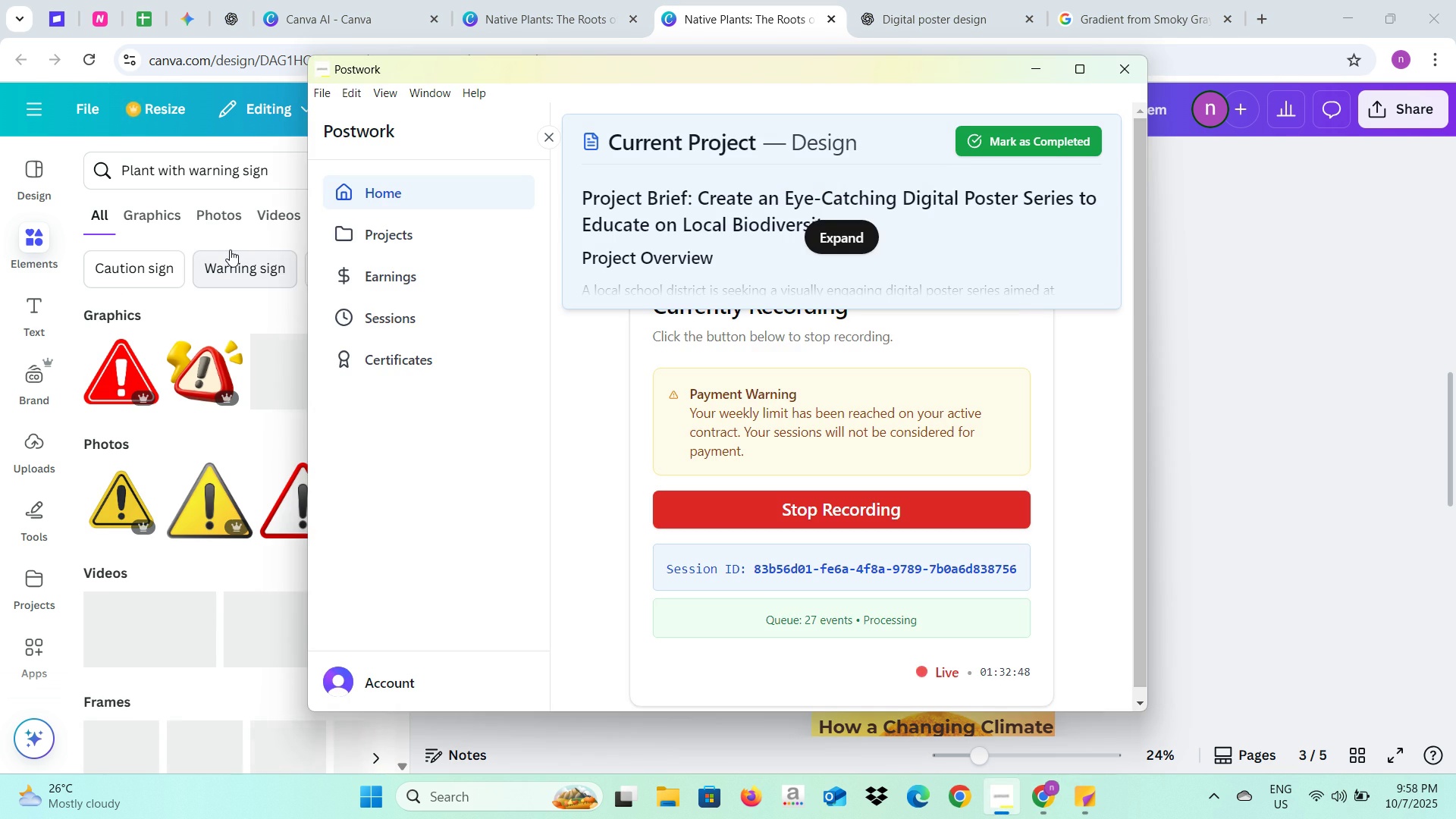 
key(Alt+Tab)
 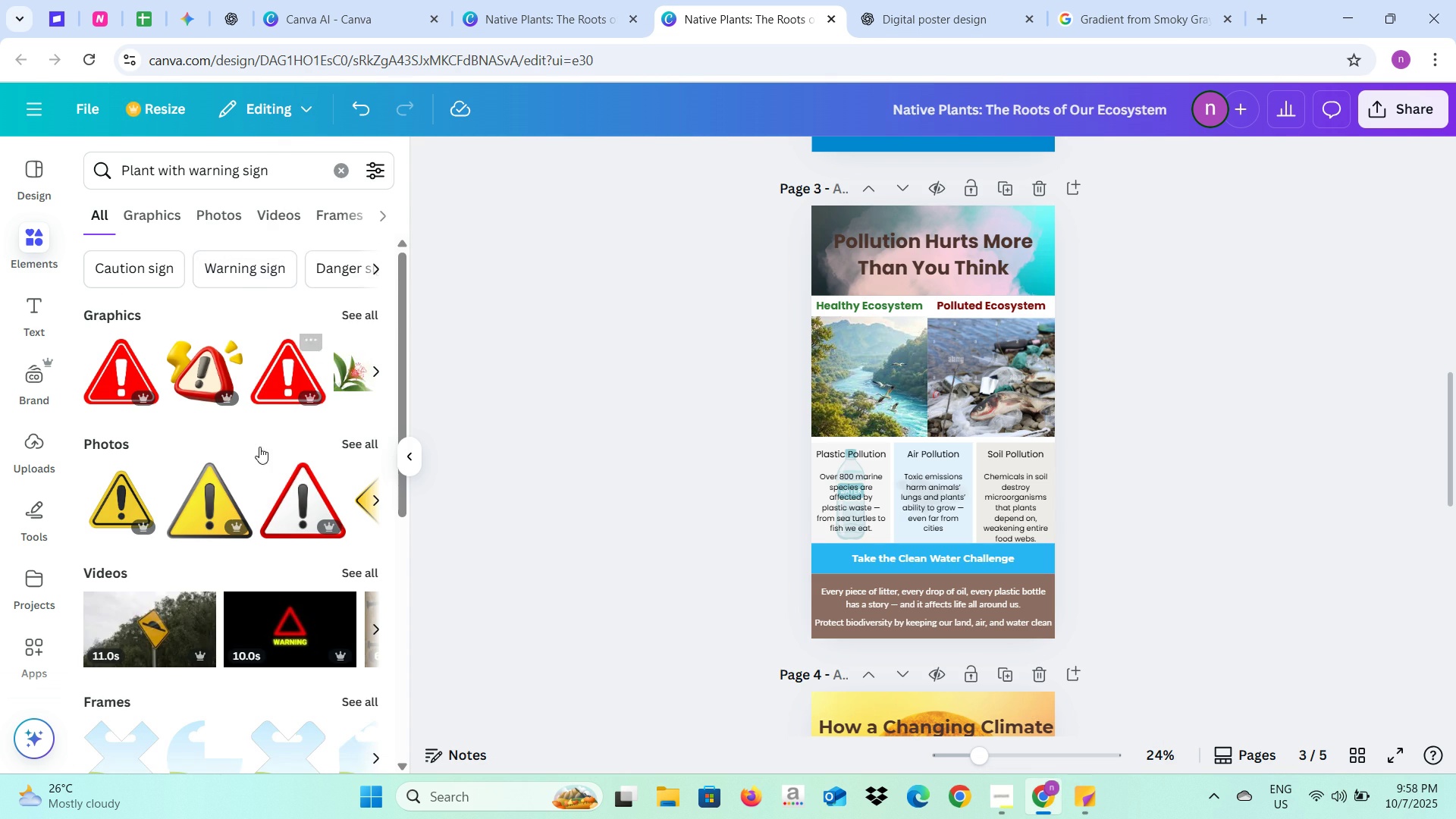 
scroll: coordinate [259, 482], scroll_direction: down, amount: 2.0
 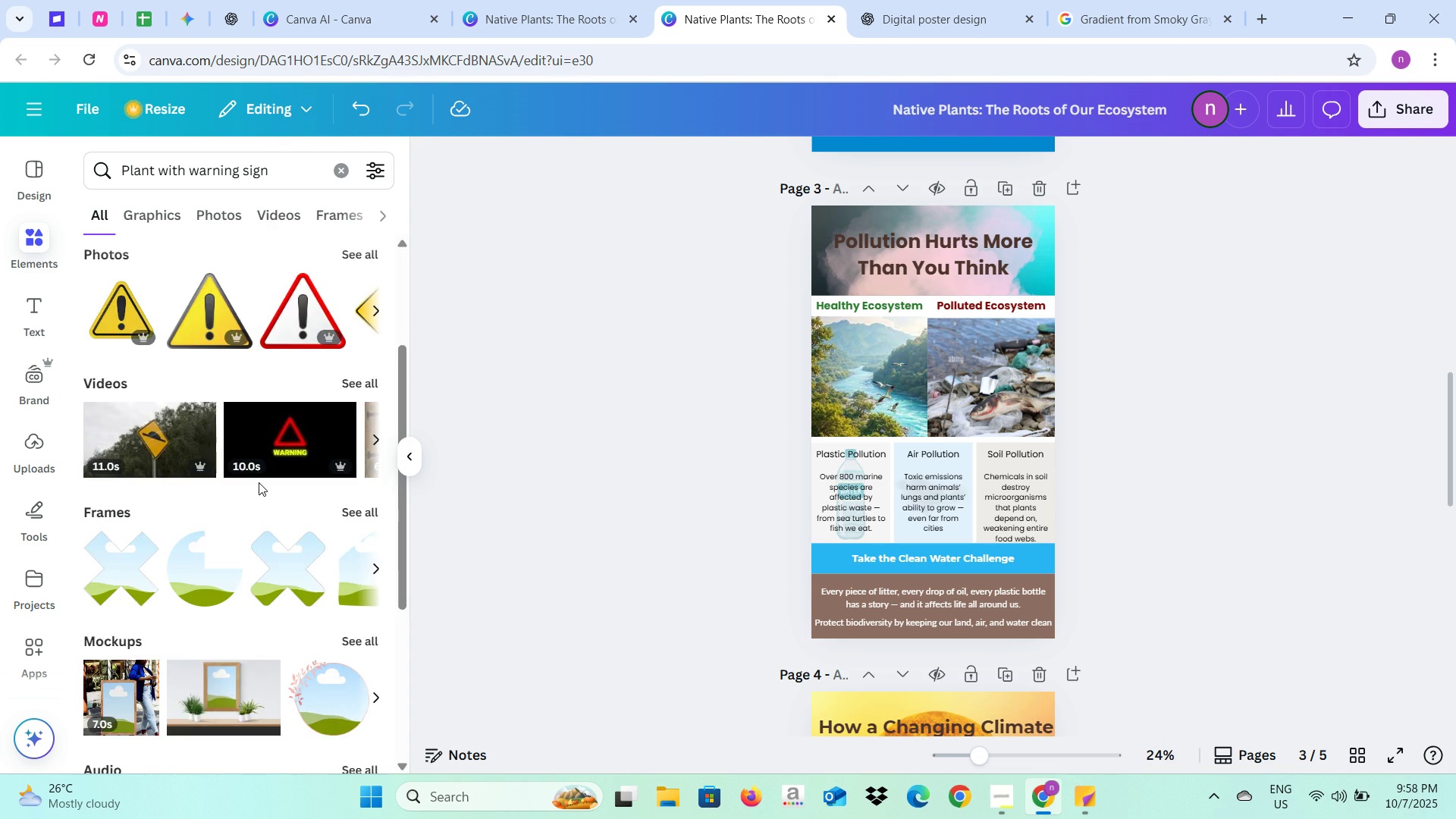 
scroll: coordinate [262, 480], scroll_direction: up, amount: 2.0
 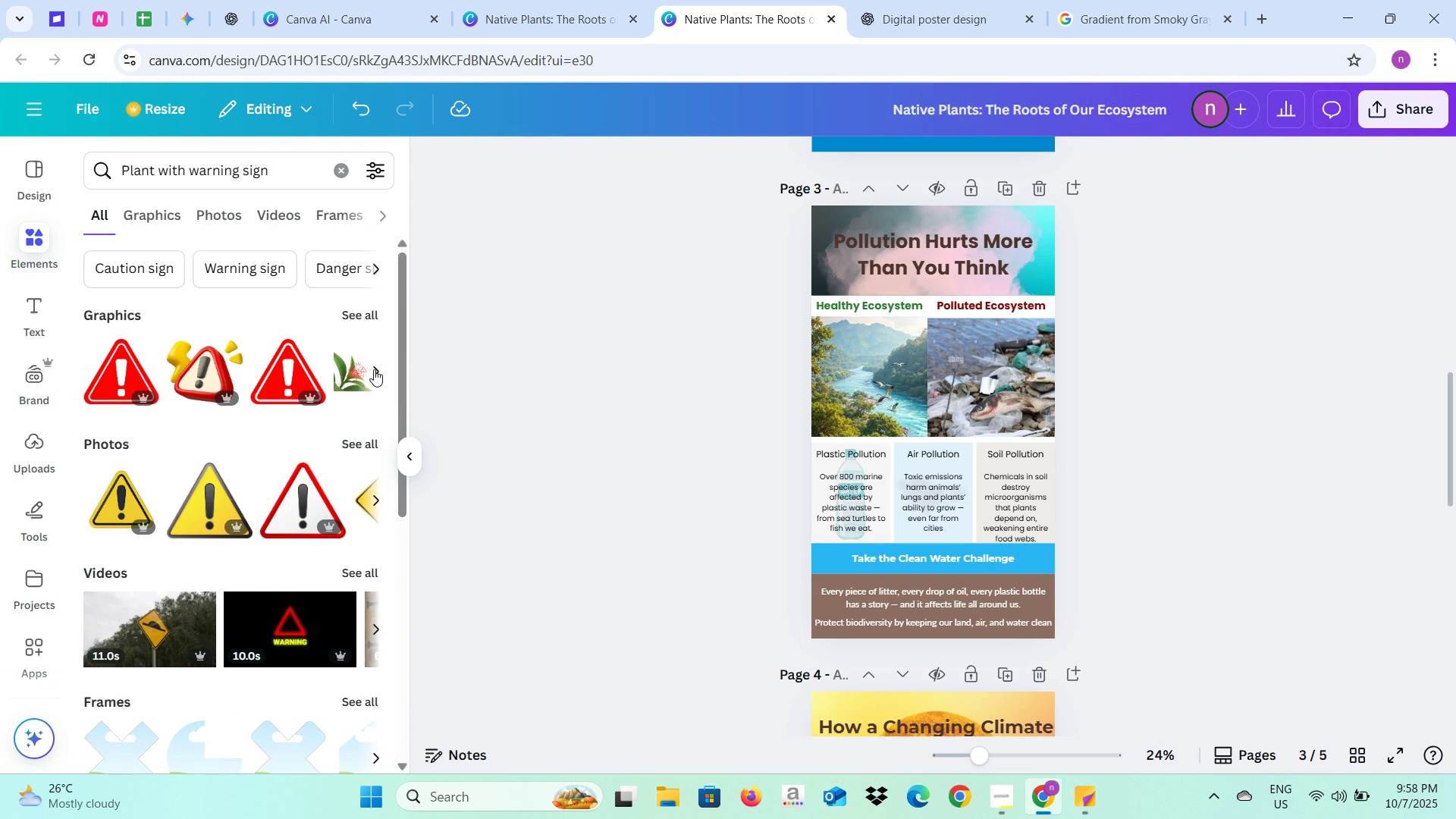 
left_click([374, 369])
 